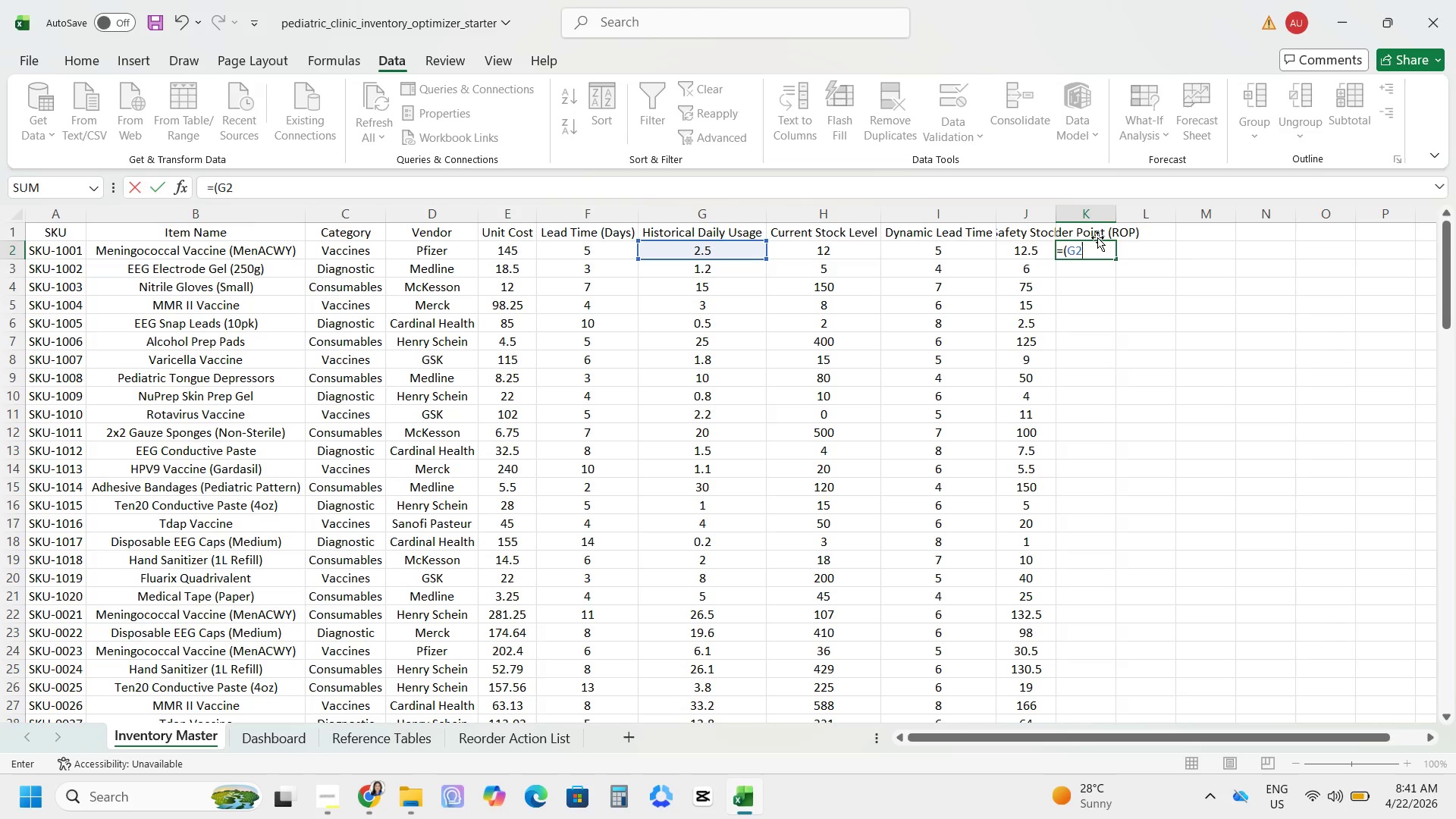 
type(*I2)+J2)
 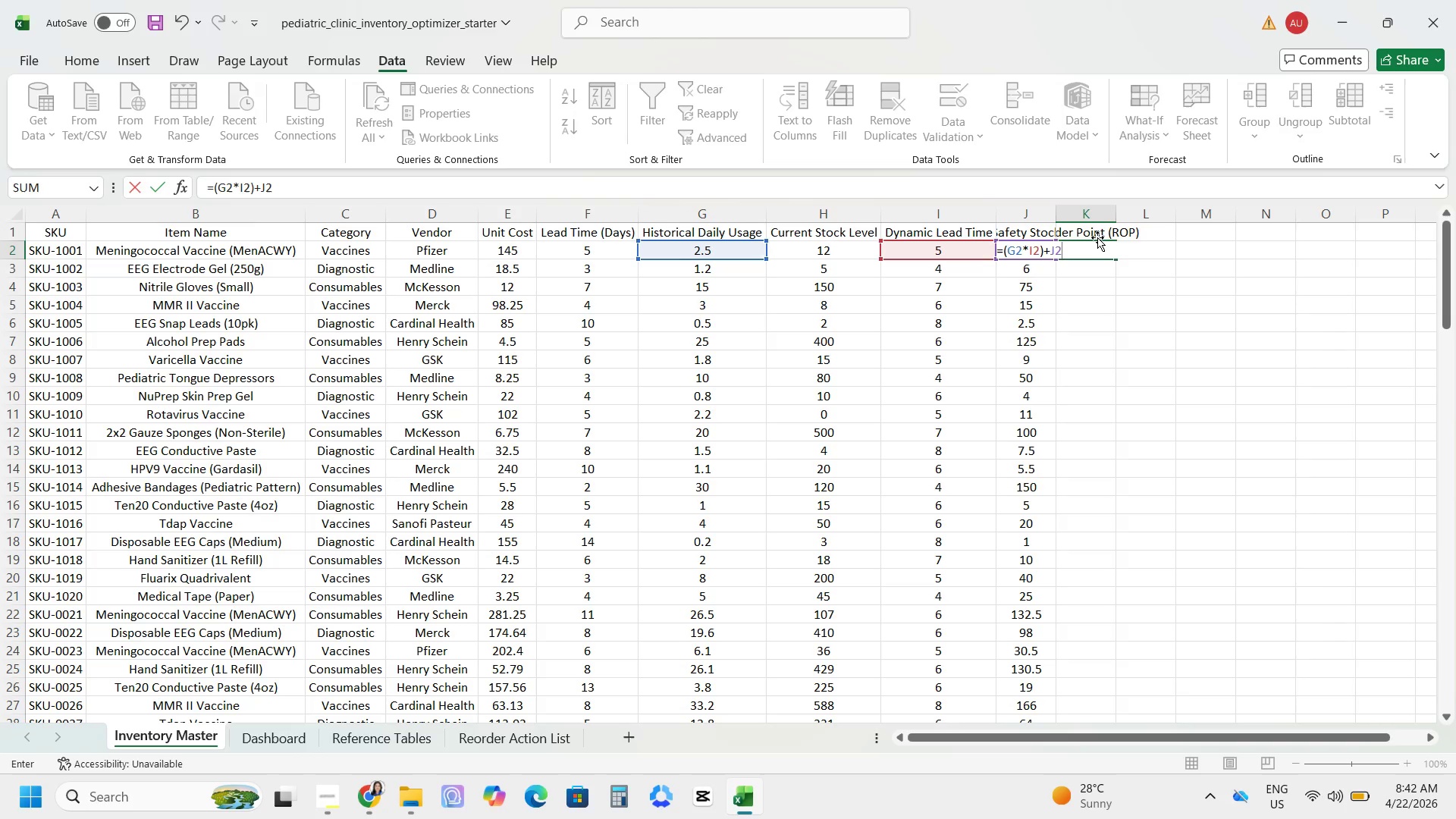 
key(Enter)
 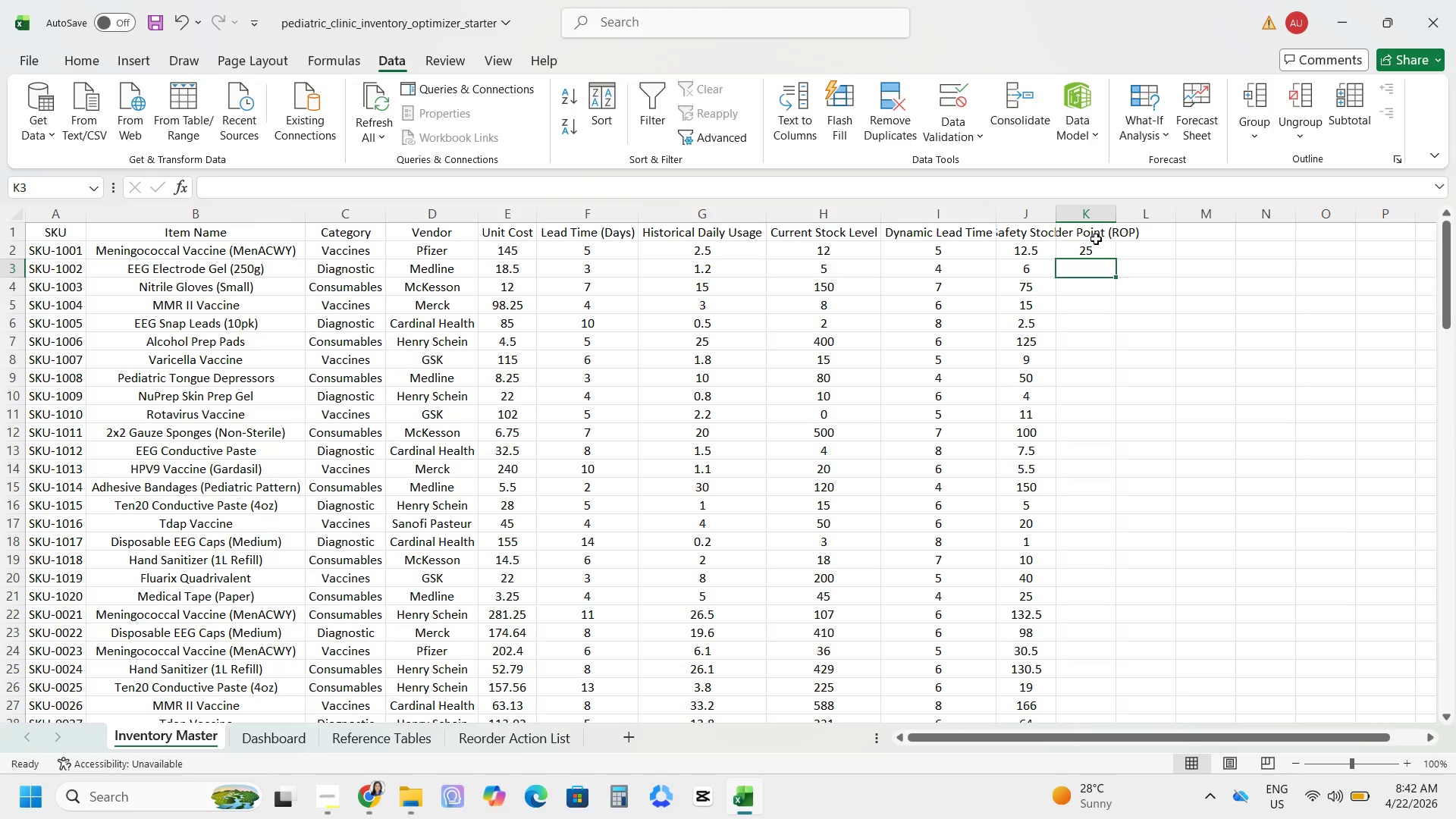 
left_click([1096, 245])
 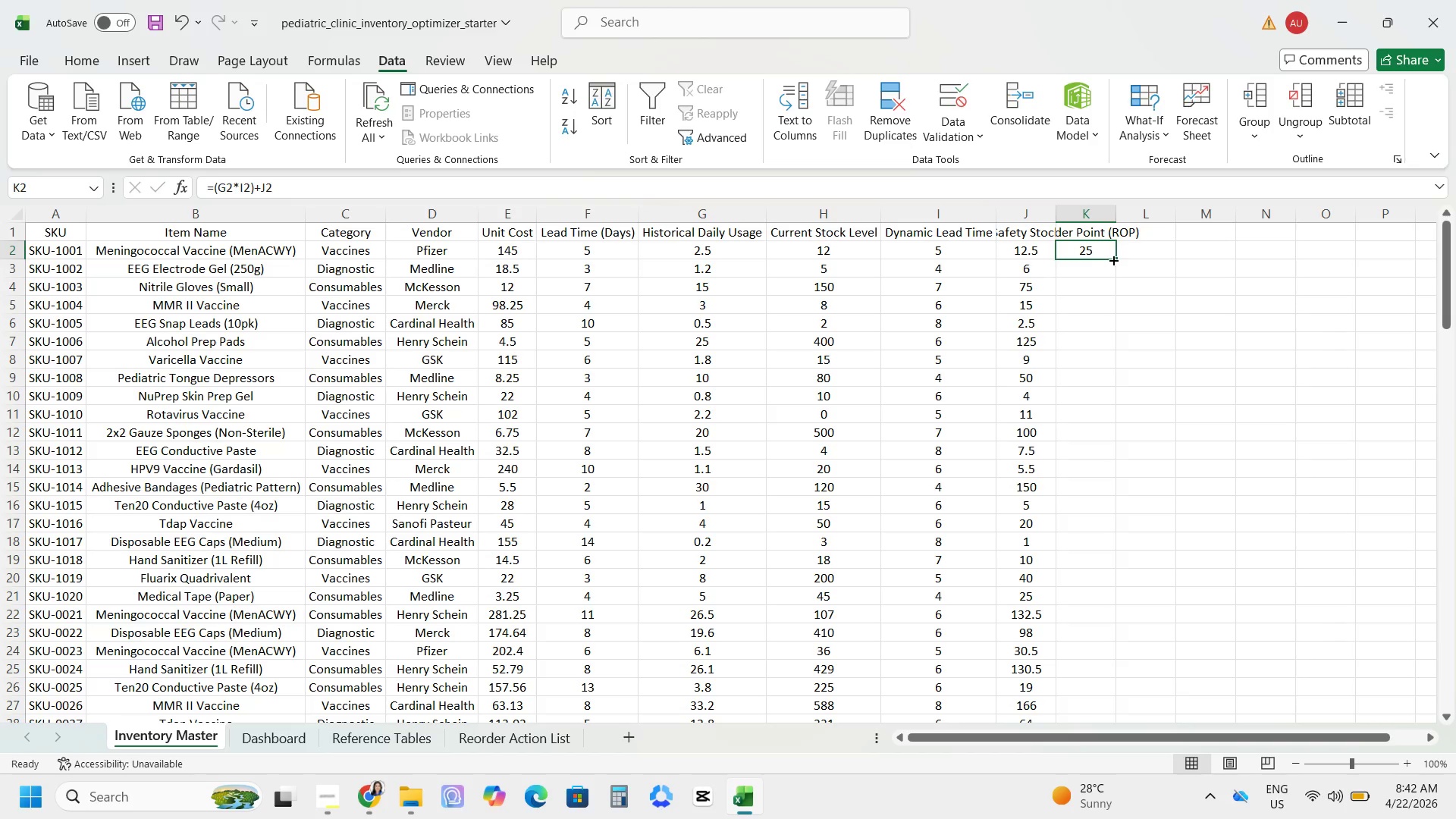 
double_click([1112, 259])
 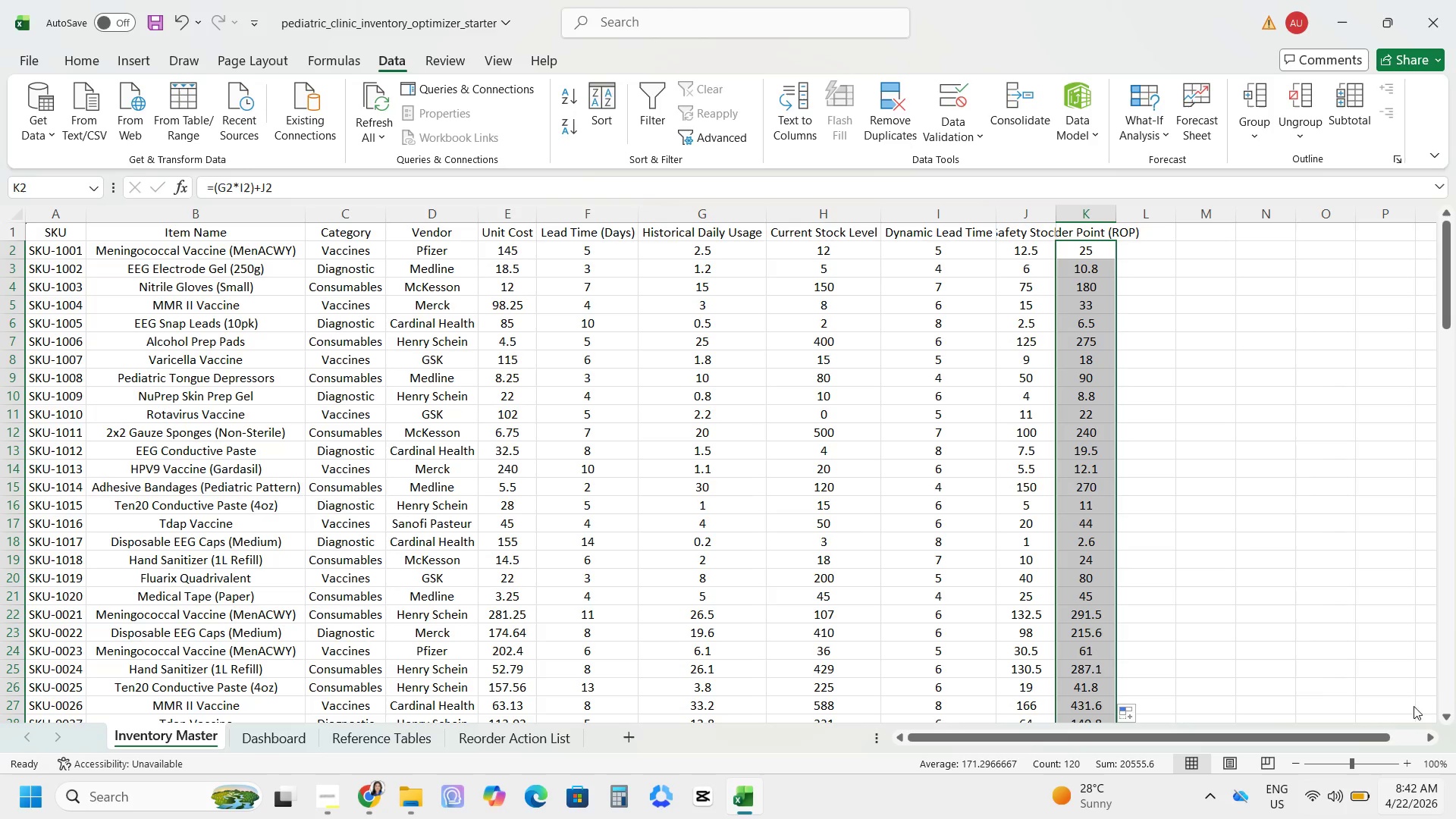 
scroll: coordinate [1315, 555], scroll_direction: down, amount: 21.0
 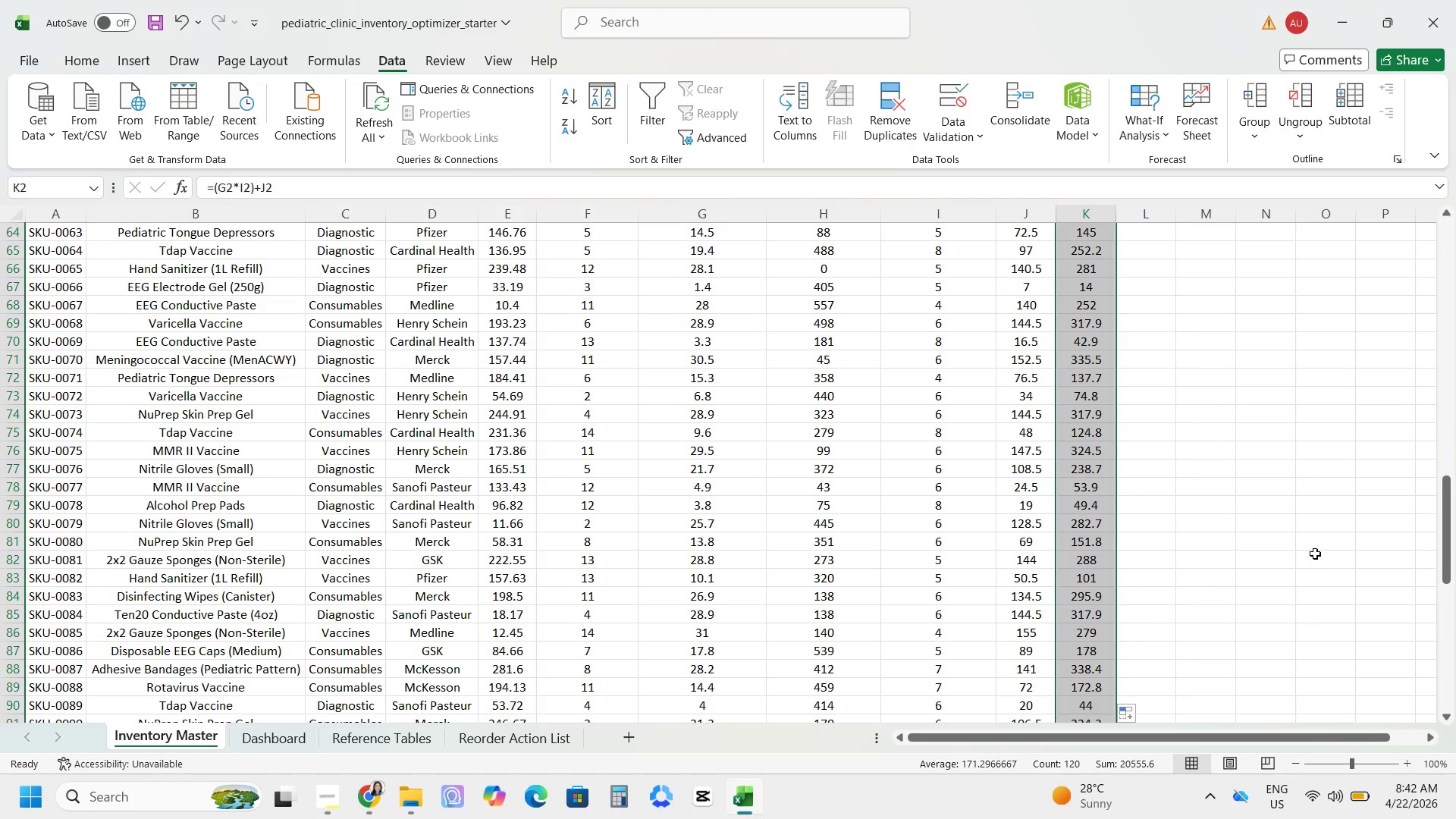 
scroll: coordinate [1315, 551], scroll_direction: up, amount: 24.0
 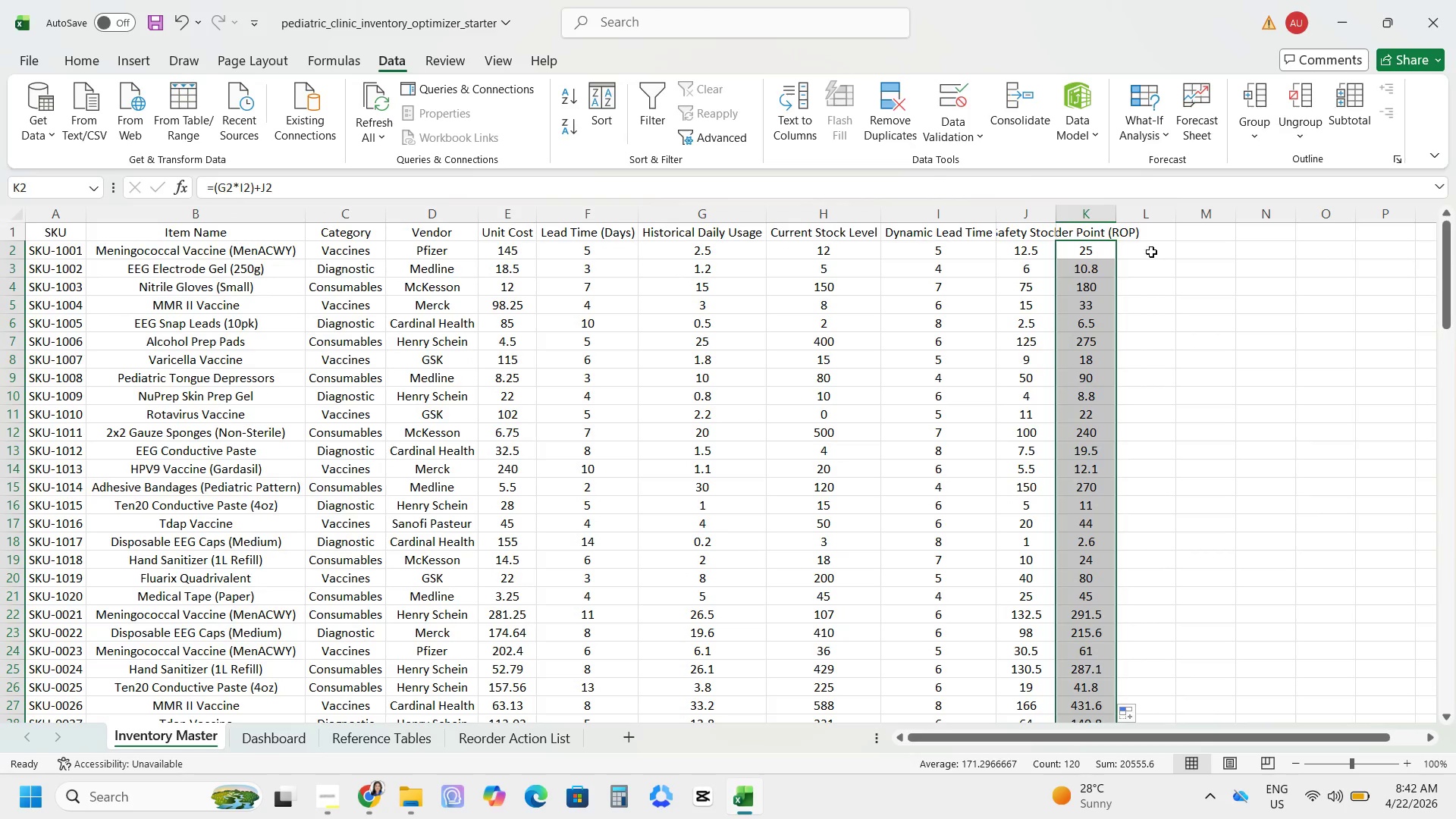 
left_click([1141, 233])
 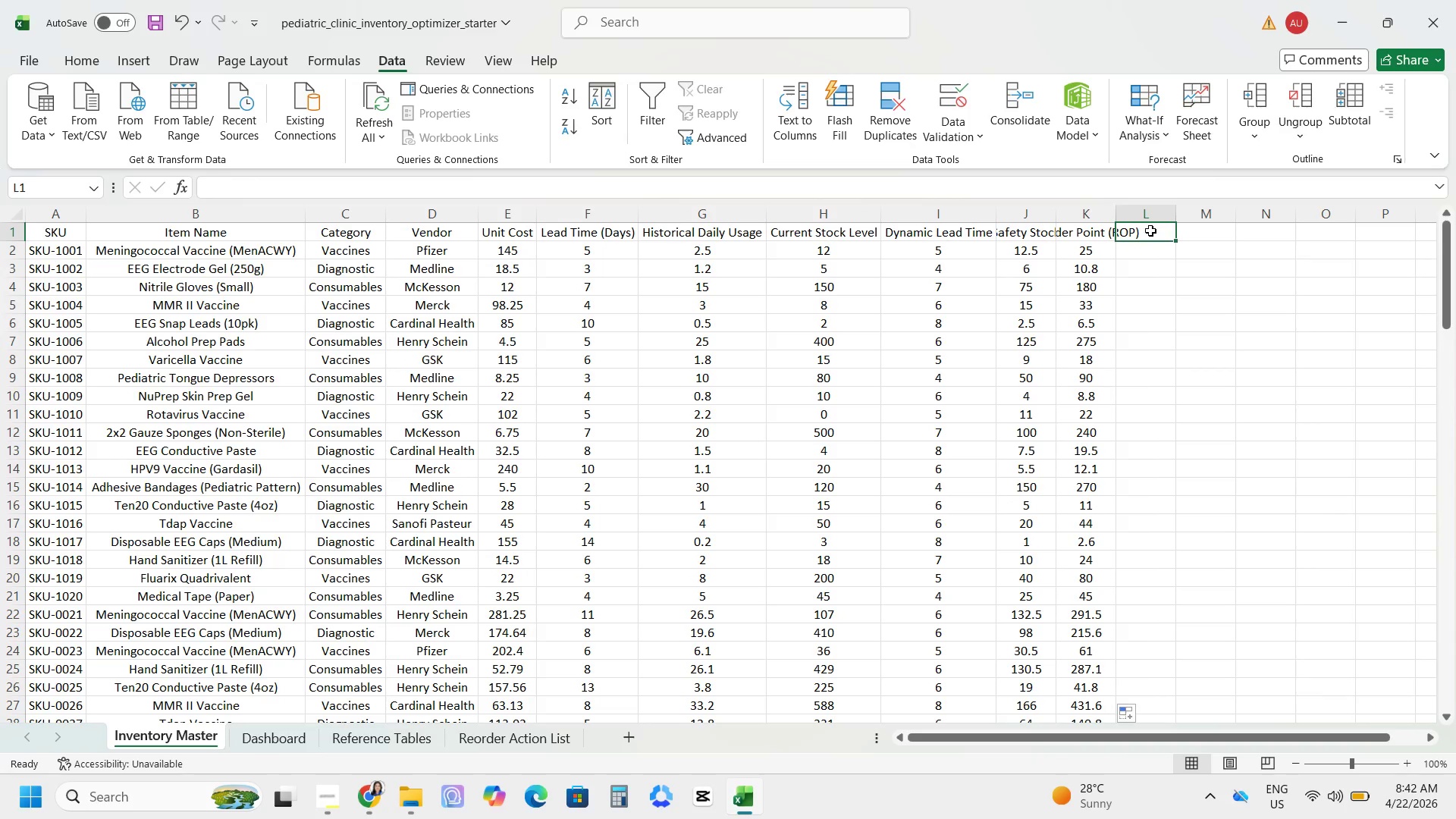 
type(Economic ORder Quantity (EOQ))
 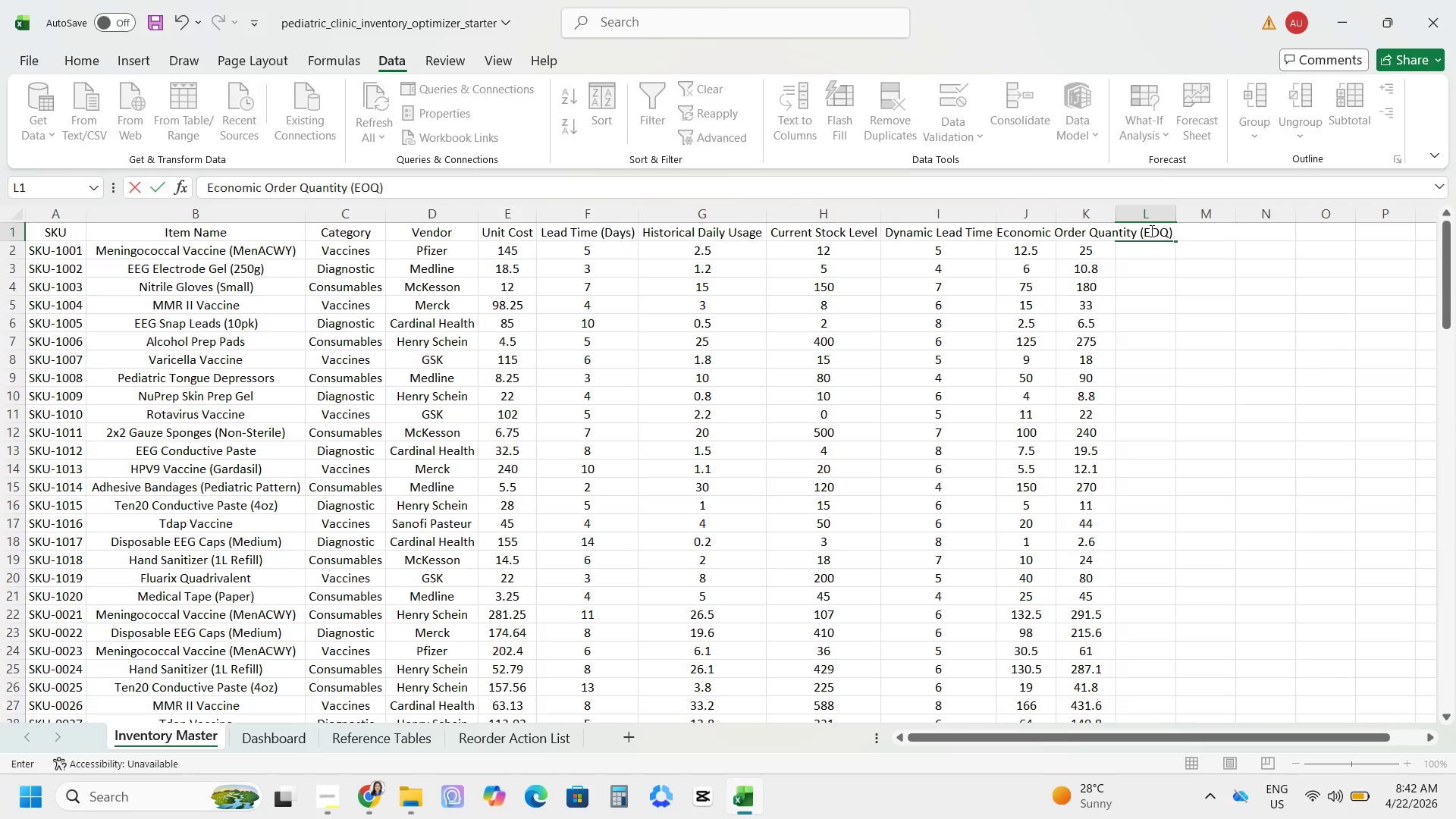 
key(Enter)
 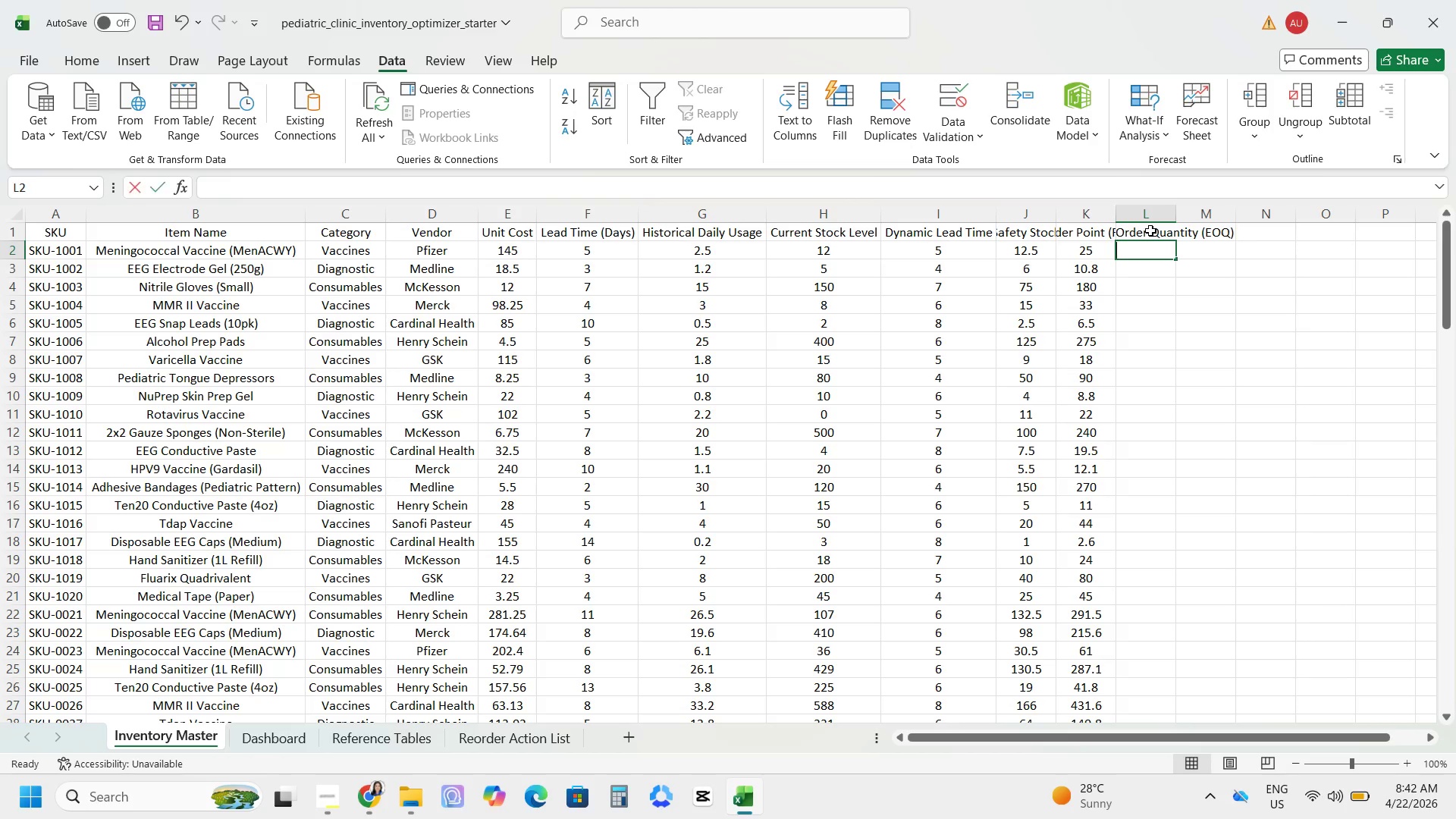 
type(=ro)
key(Backspace)
key(Backspace)
type(ROUND(SQRT((2*(G2)
 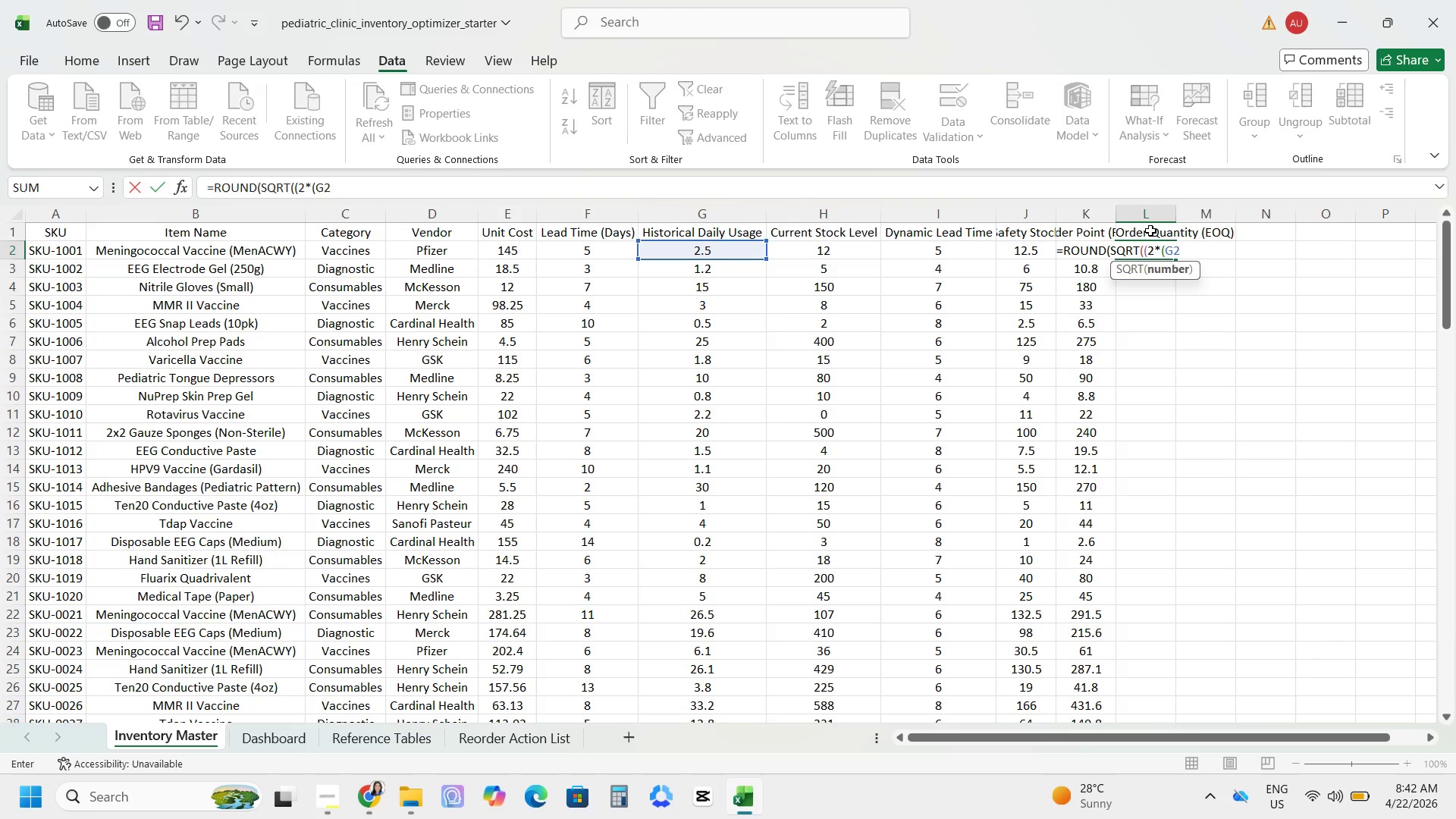 
type(*365)*50)/(E2*0.20)), 0)2)
 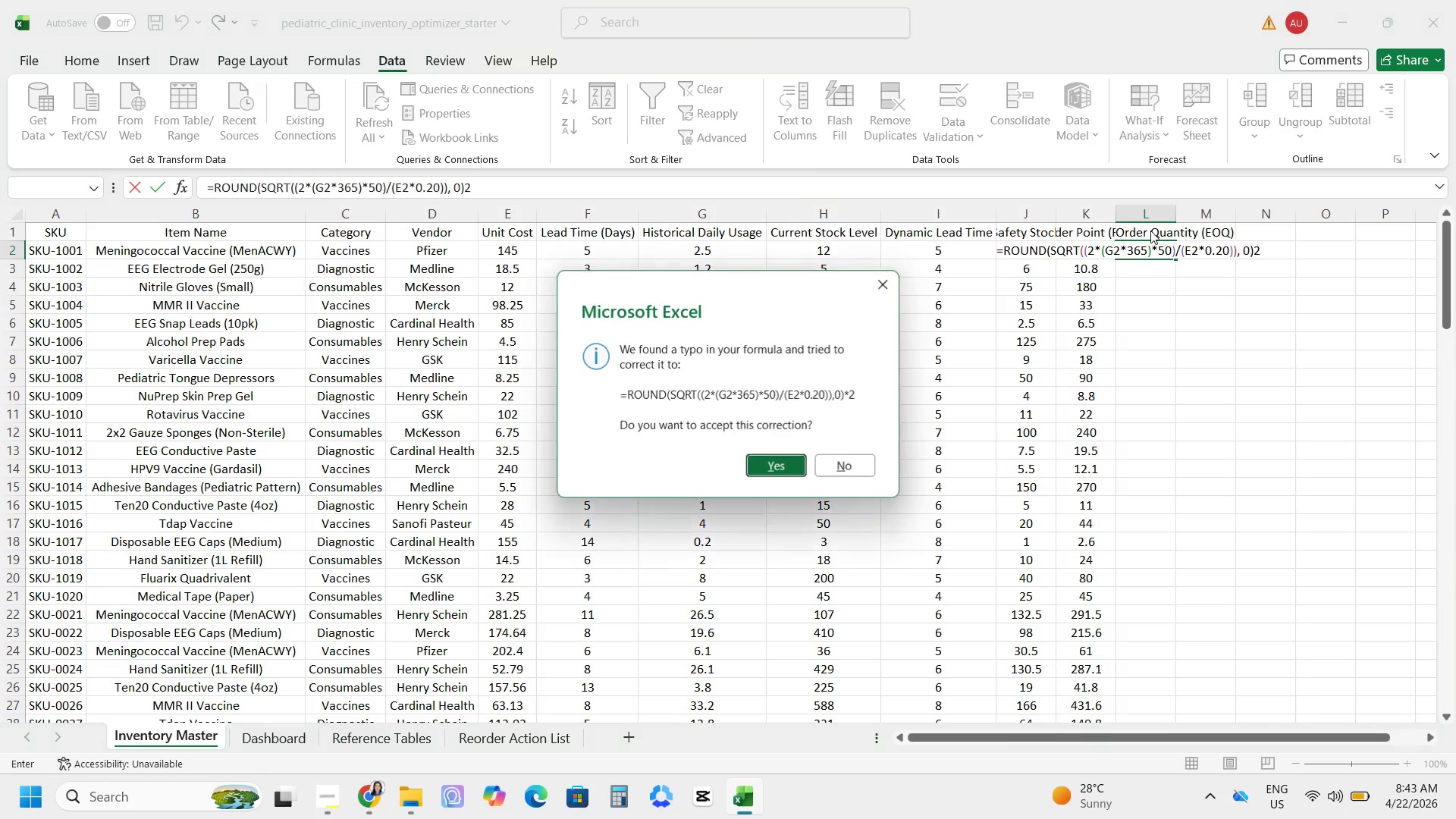 
 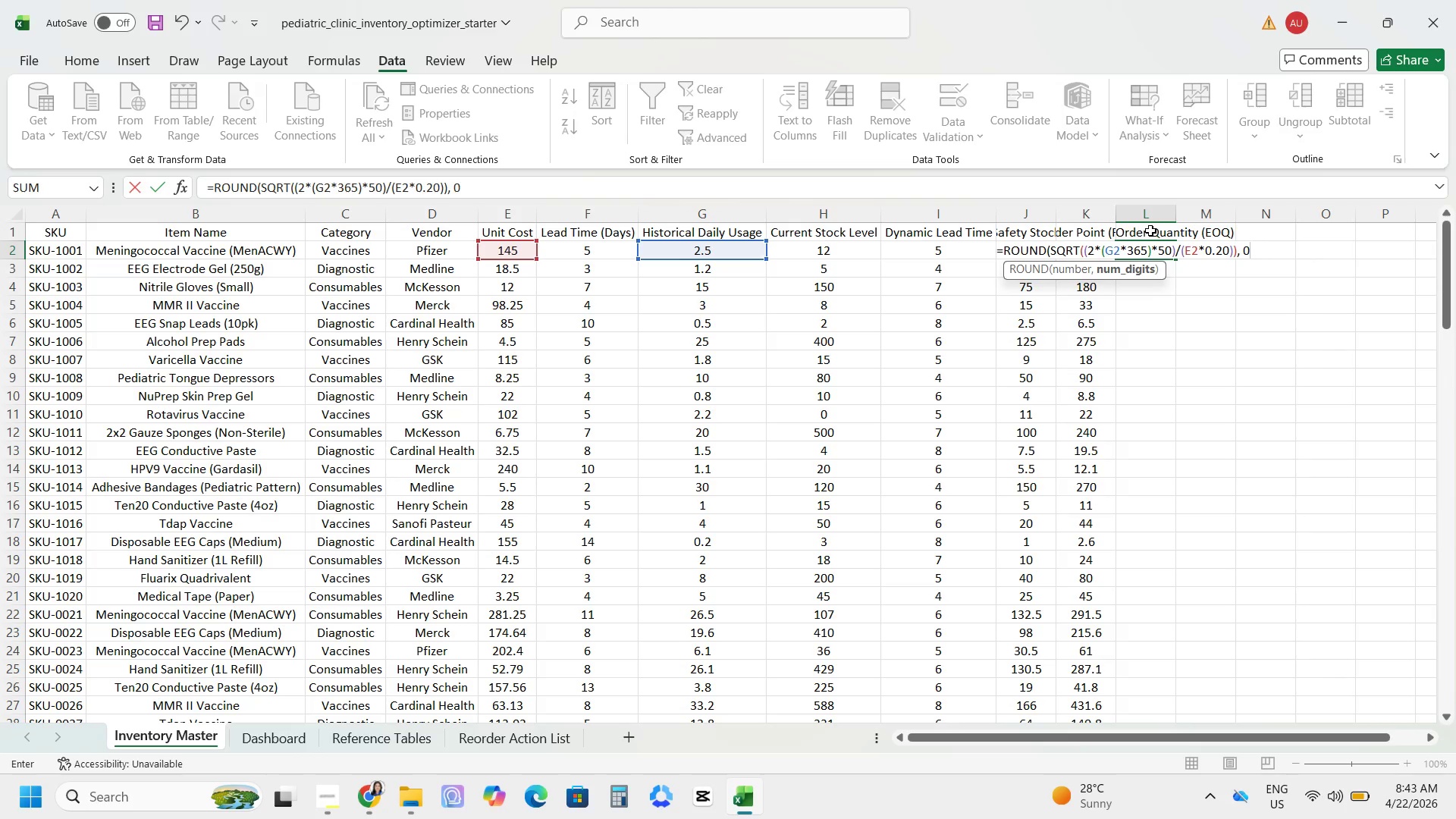 
key(Enter)
 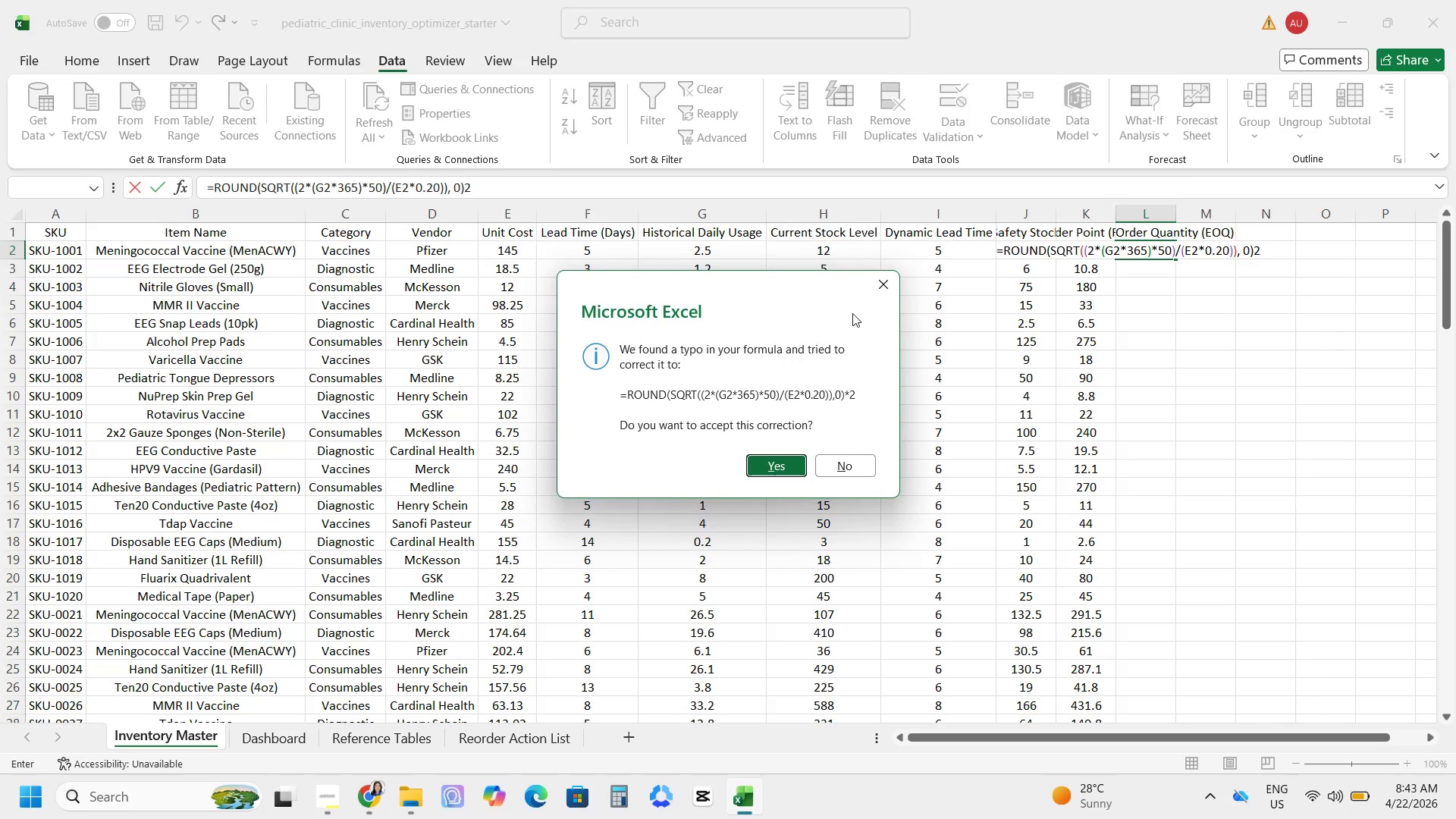 
left_click([881, 276])
 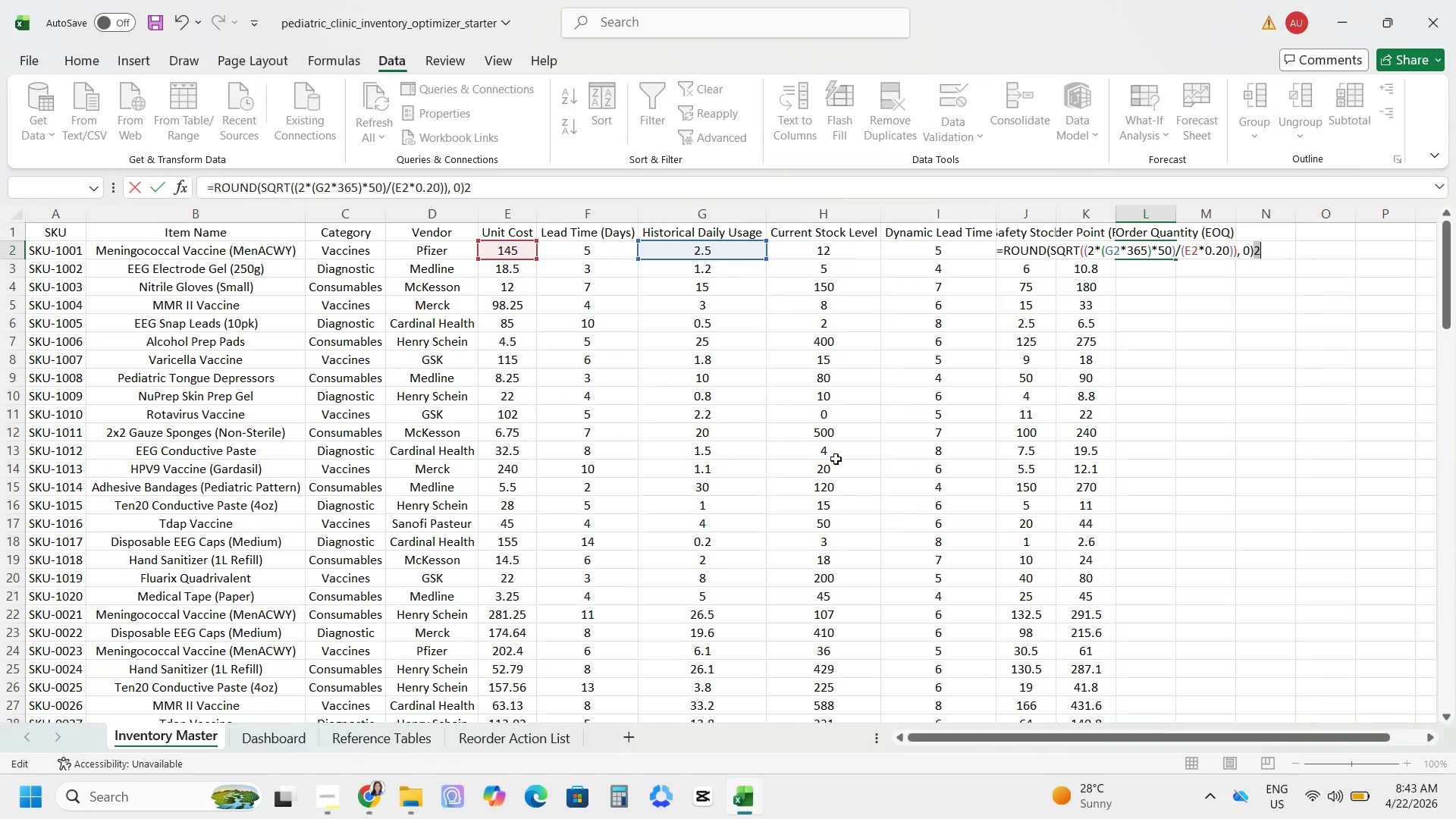 
key(Backspace)
 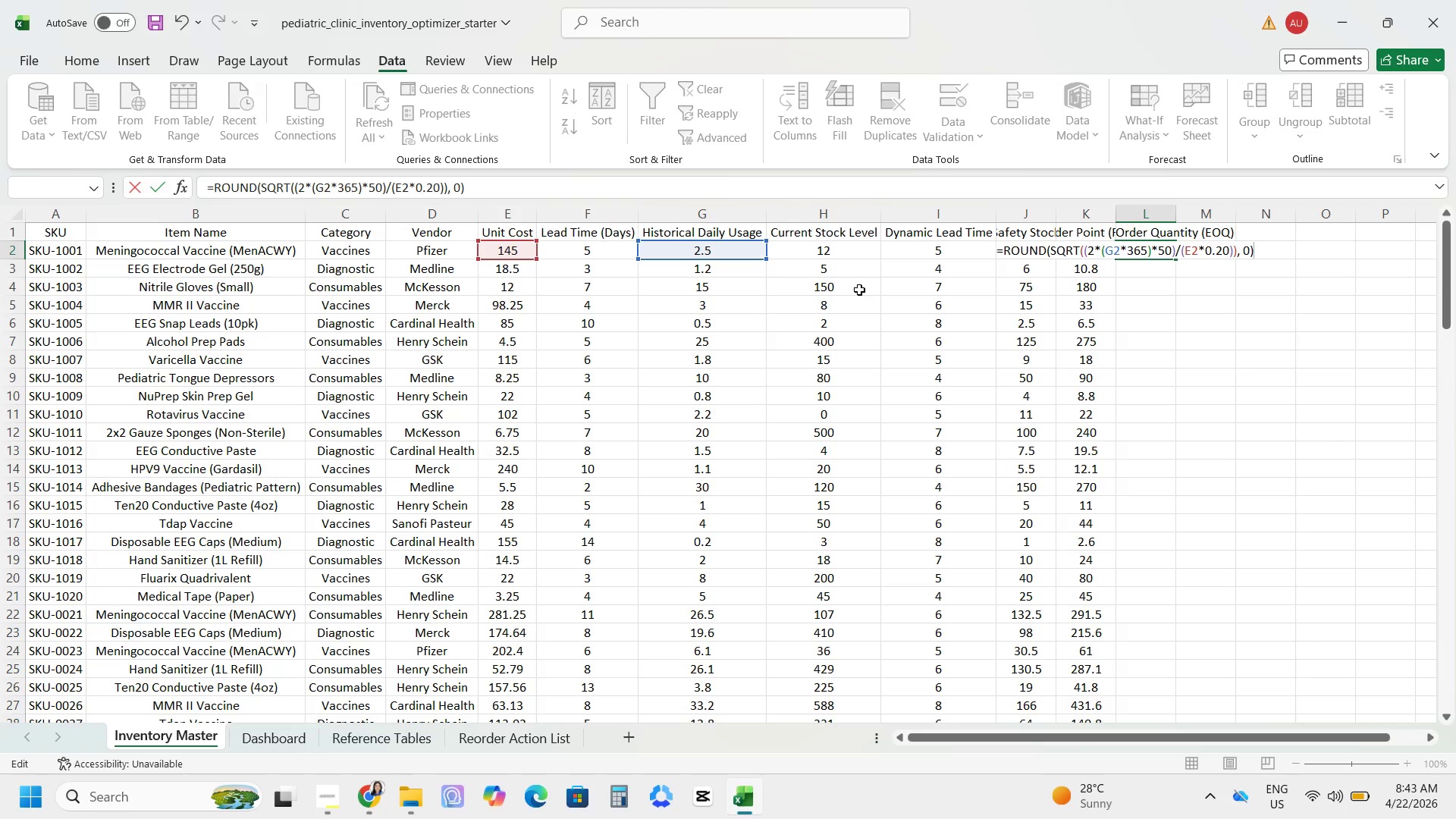 
key(Enter)
 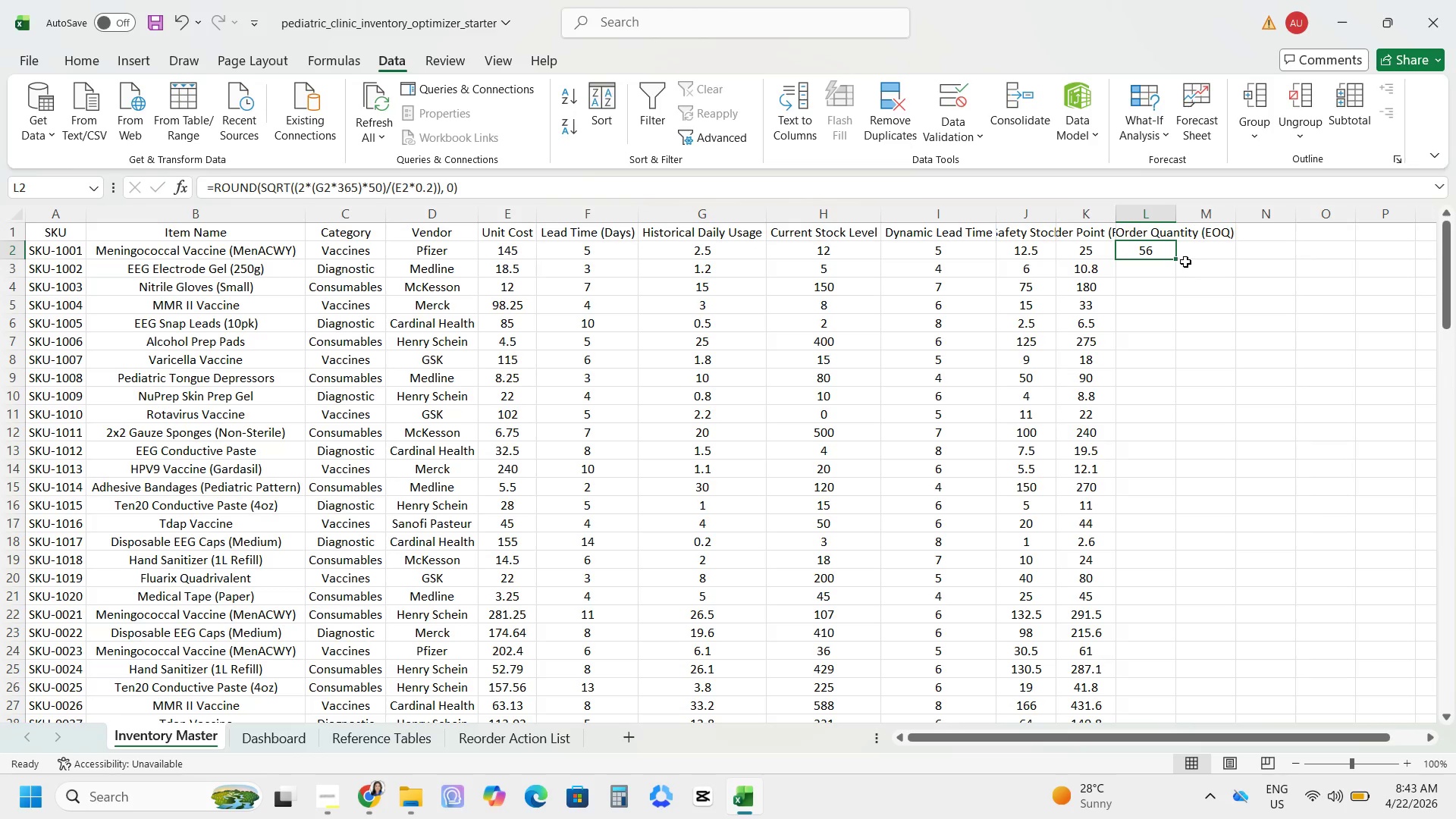 
double_click([1175, 262])
 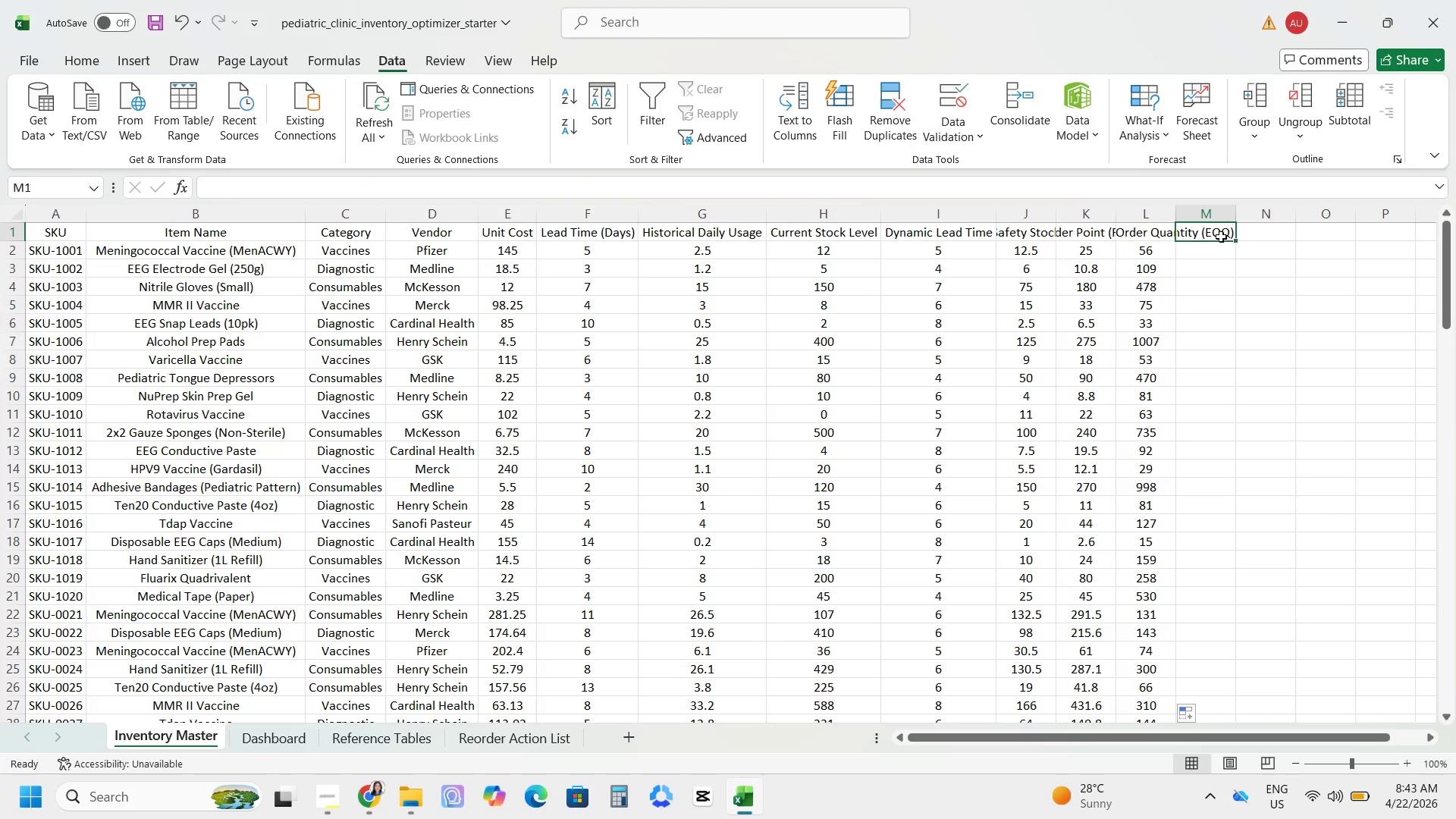 
wait(5.8)
 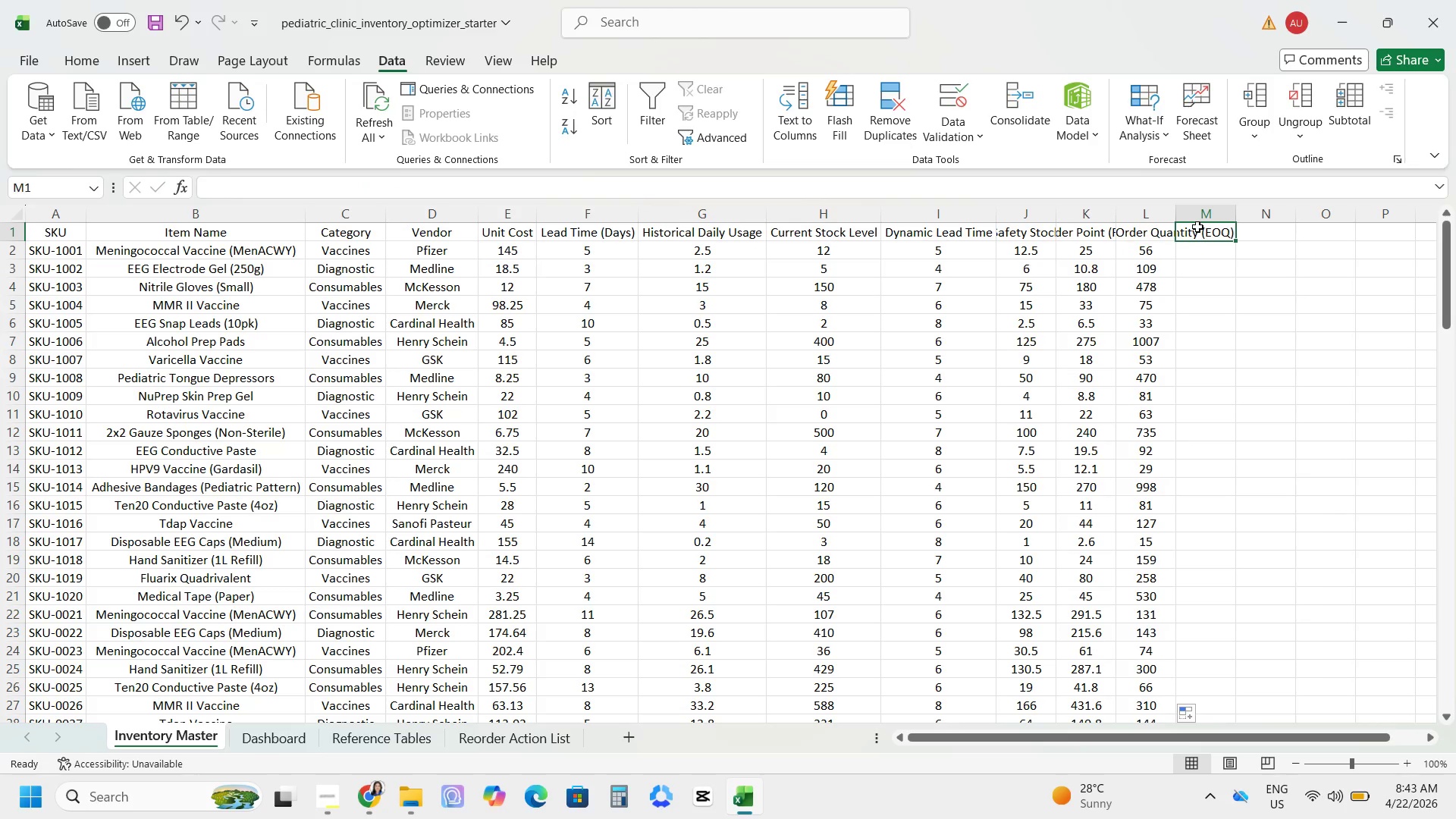 
type(tOTAL)
key(Backspace)
type(Total Capital TIed UP)
 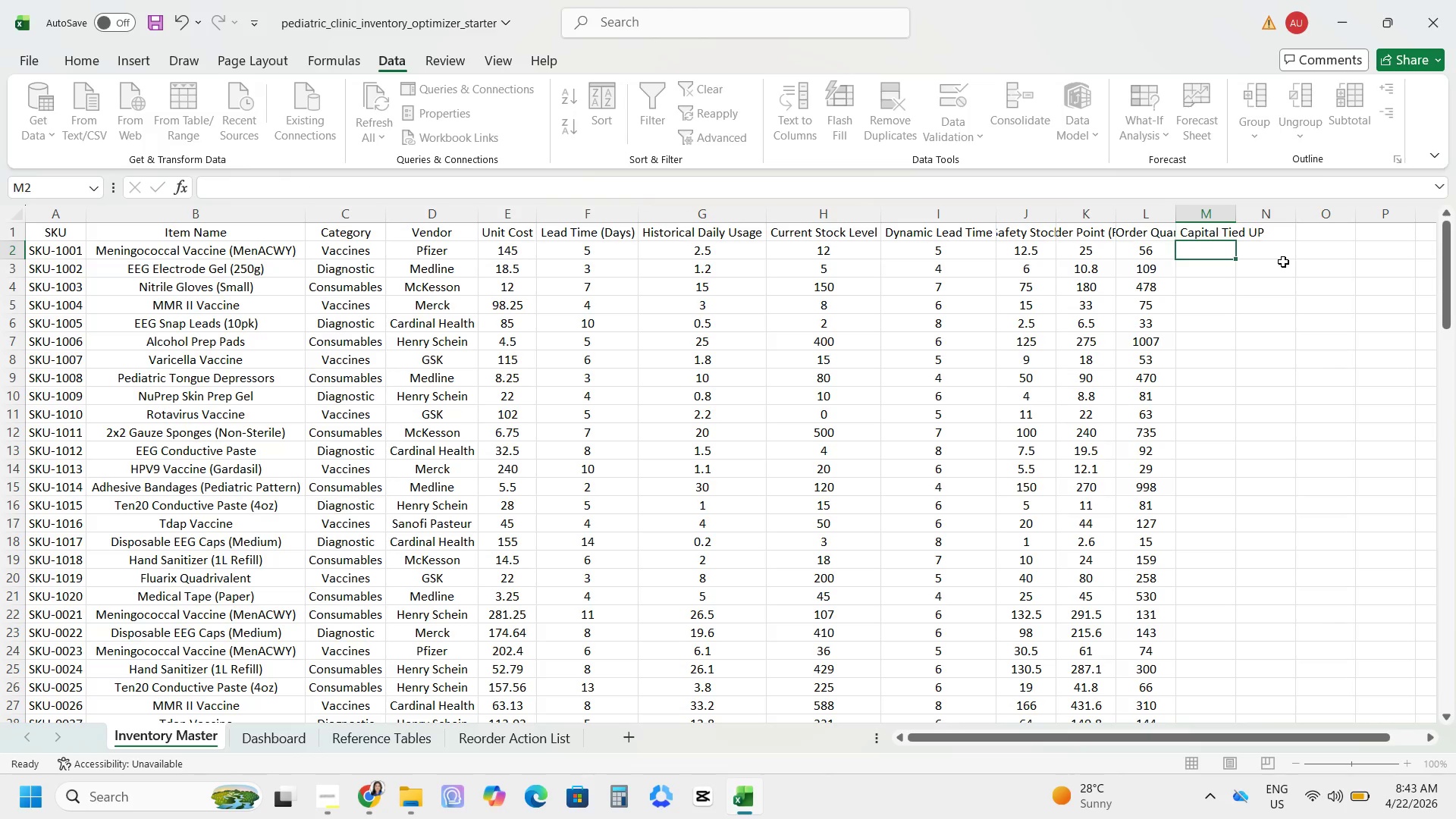 
 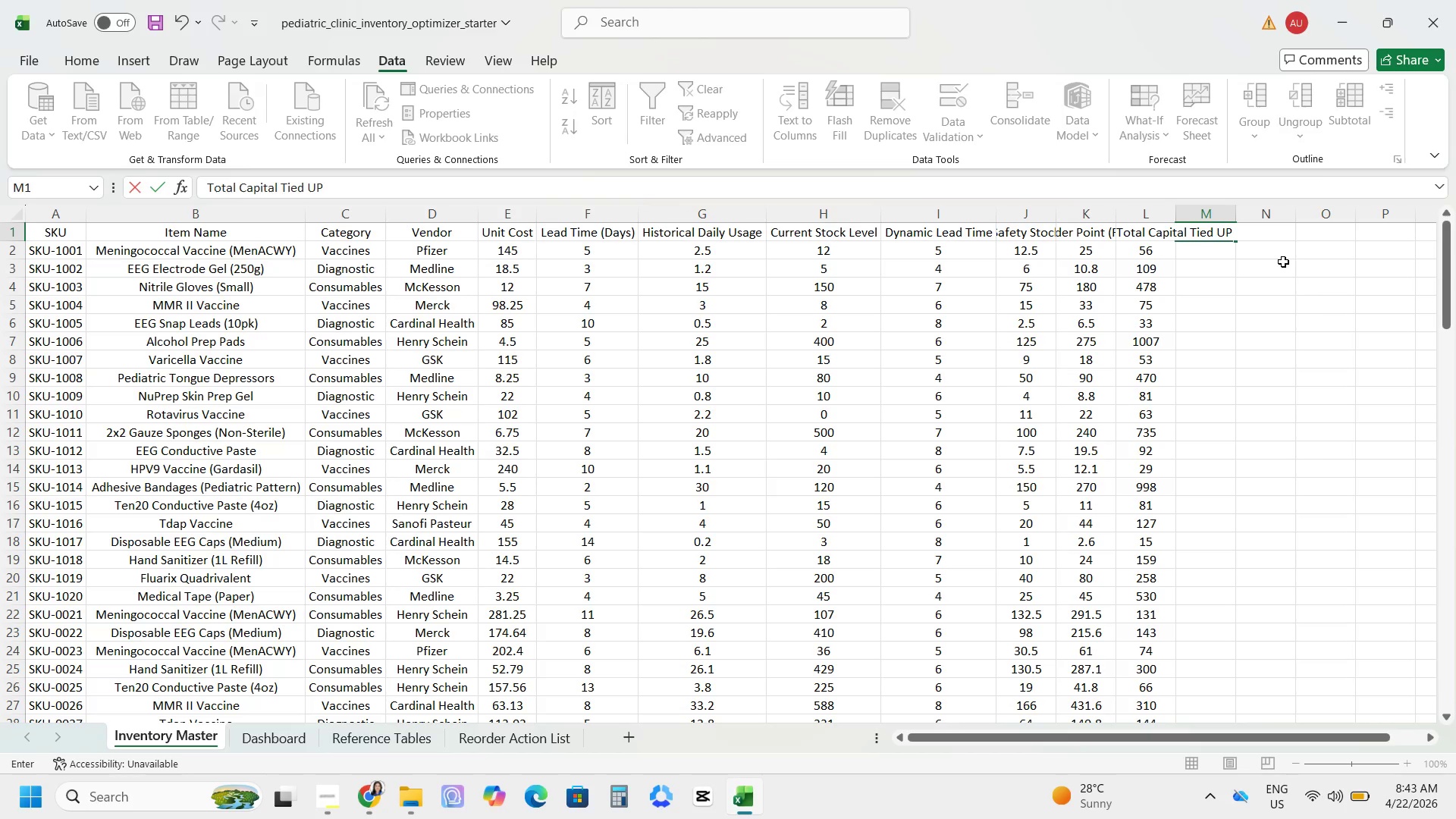 
key(Enter)
 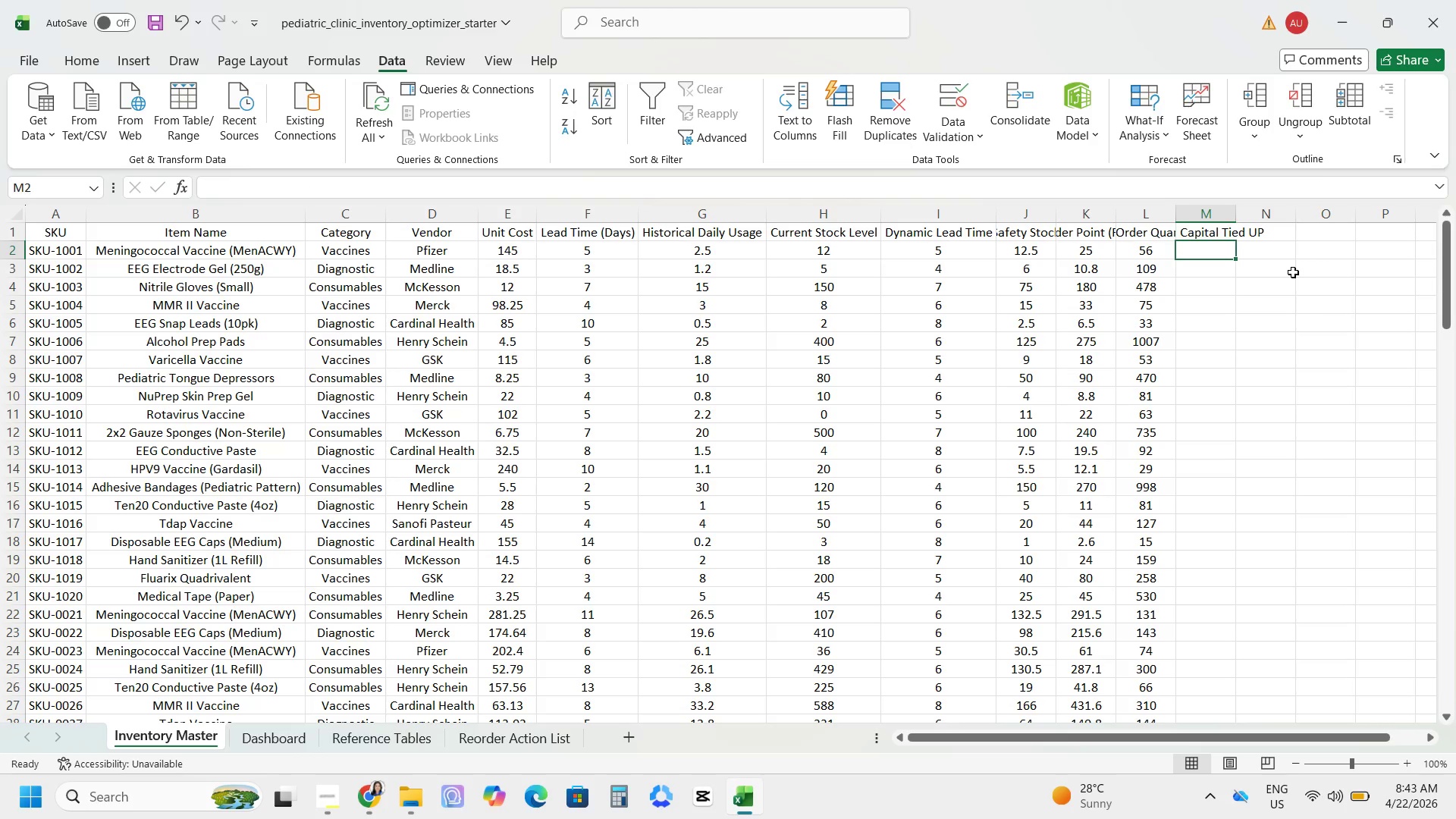 
key(Equal)
 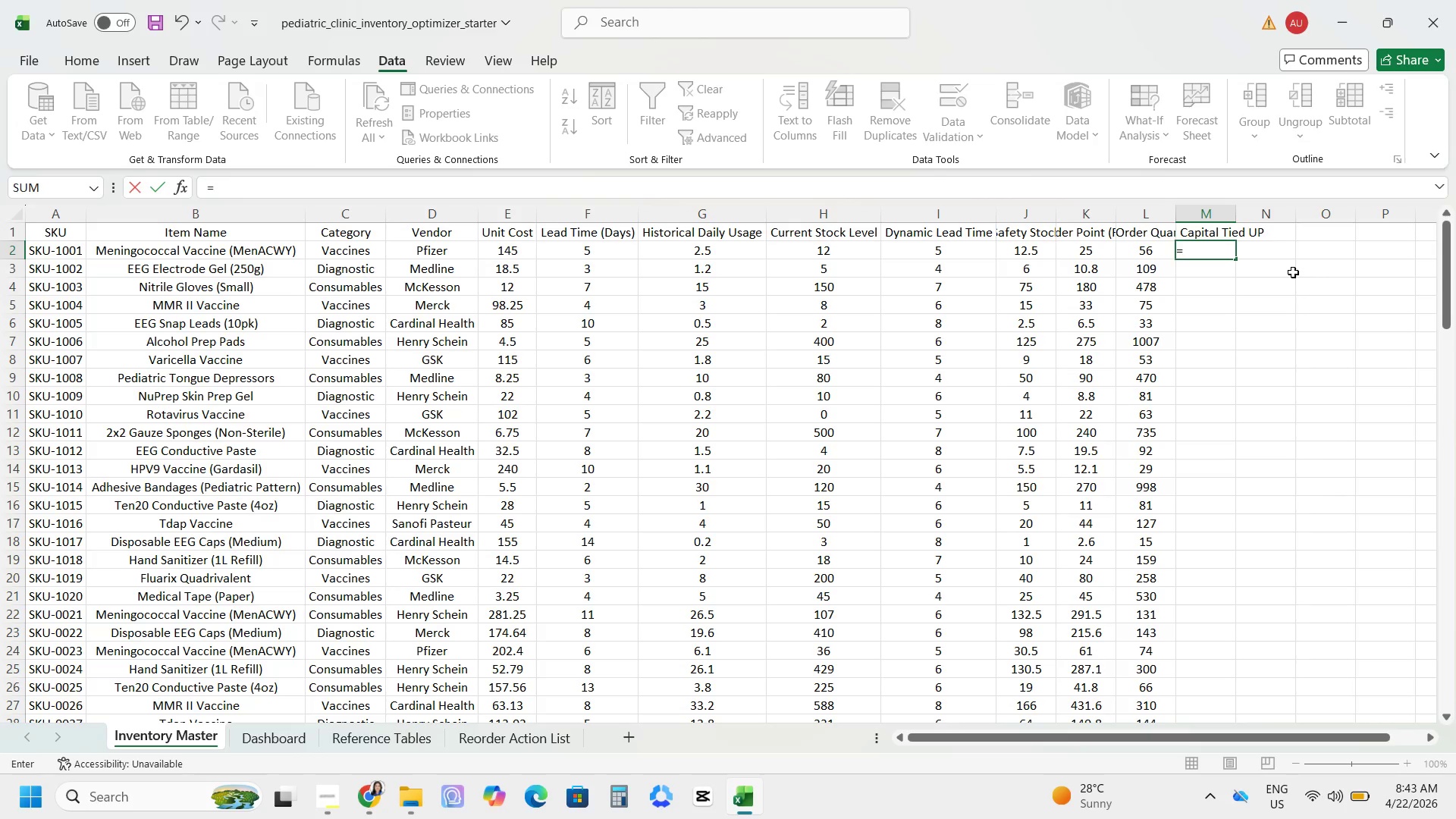 
wait(7.56)
 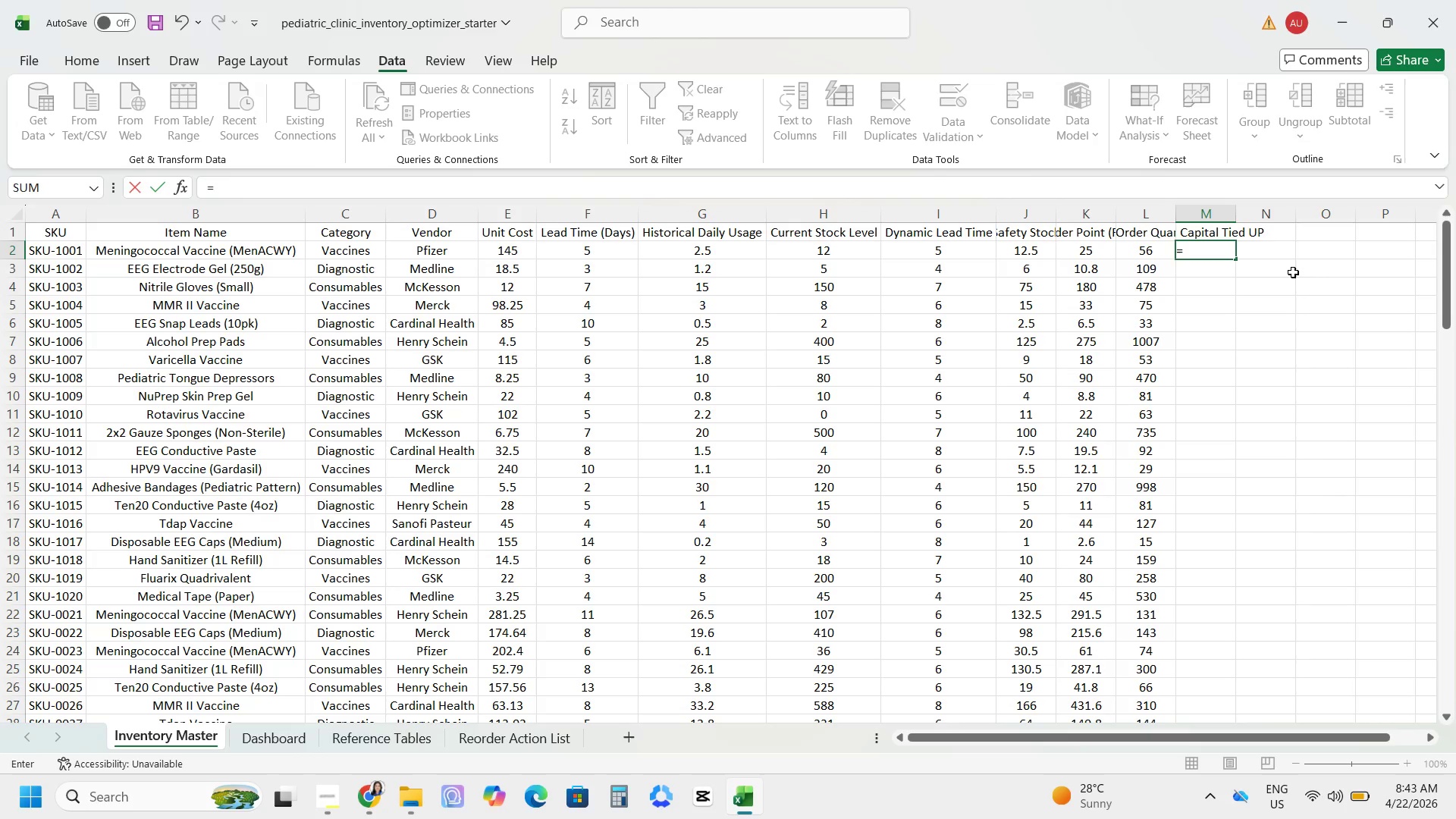 
type(H2*E2)
 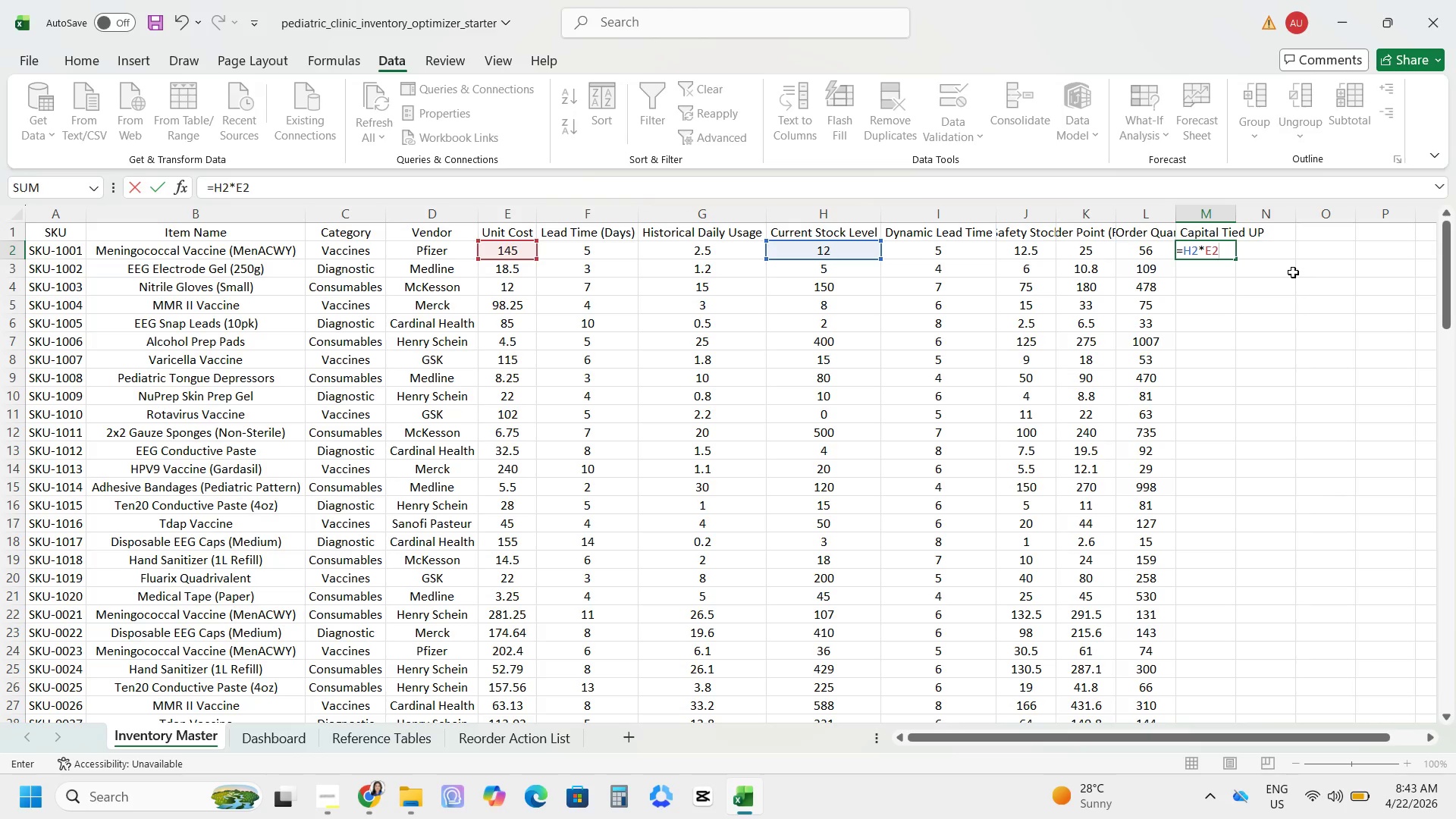 
key(Enter)
 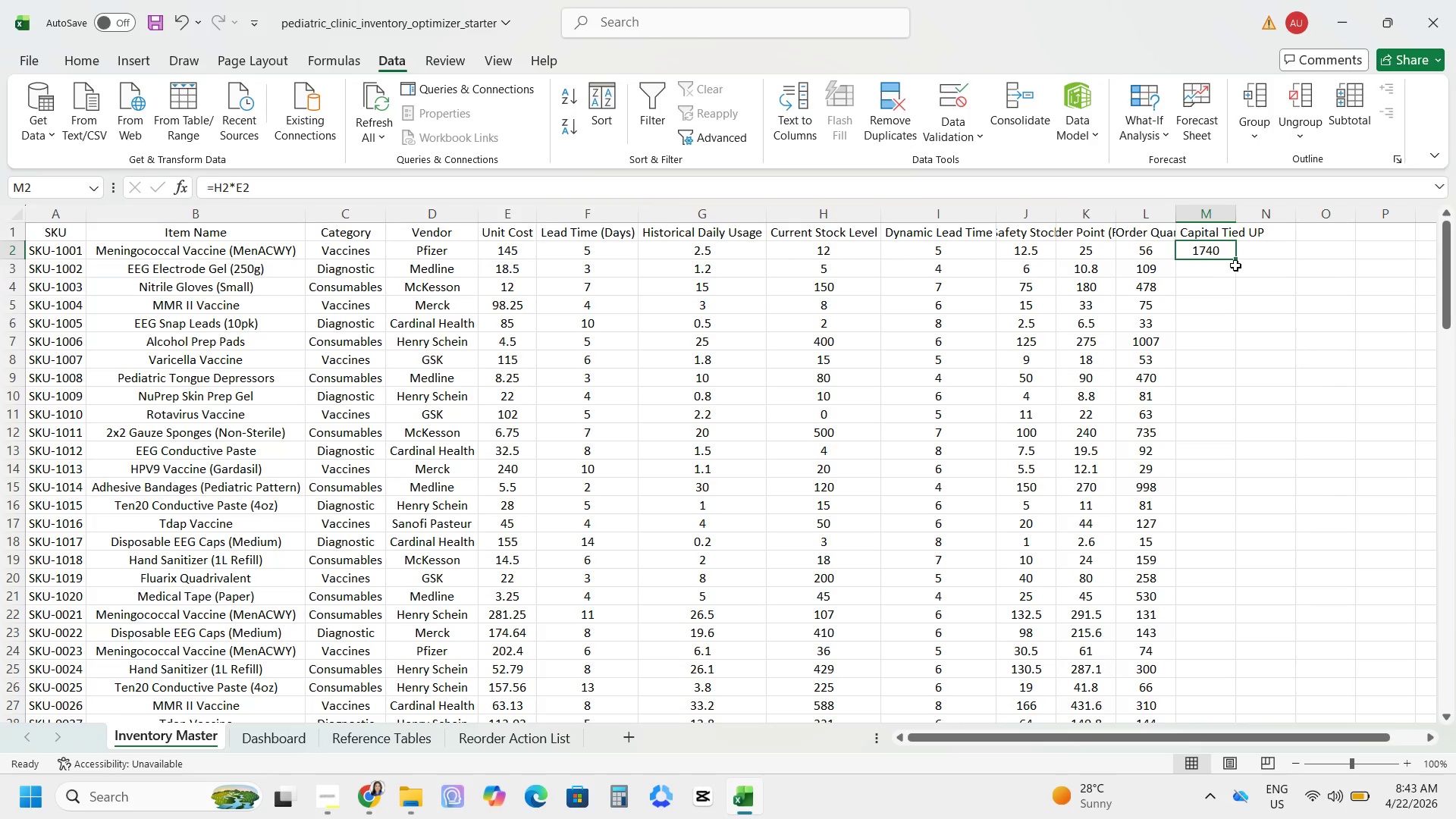 
double_click([1235, 262])
 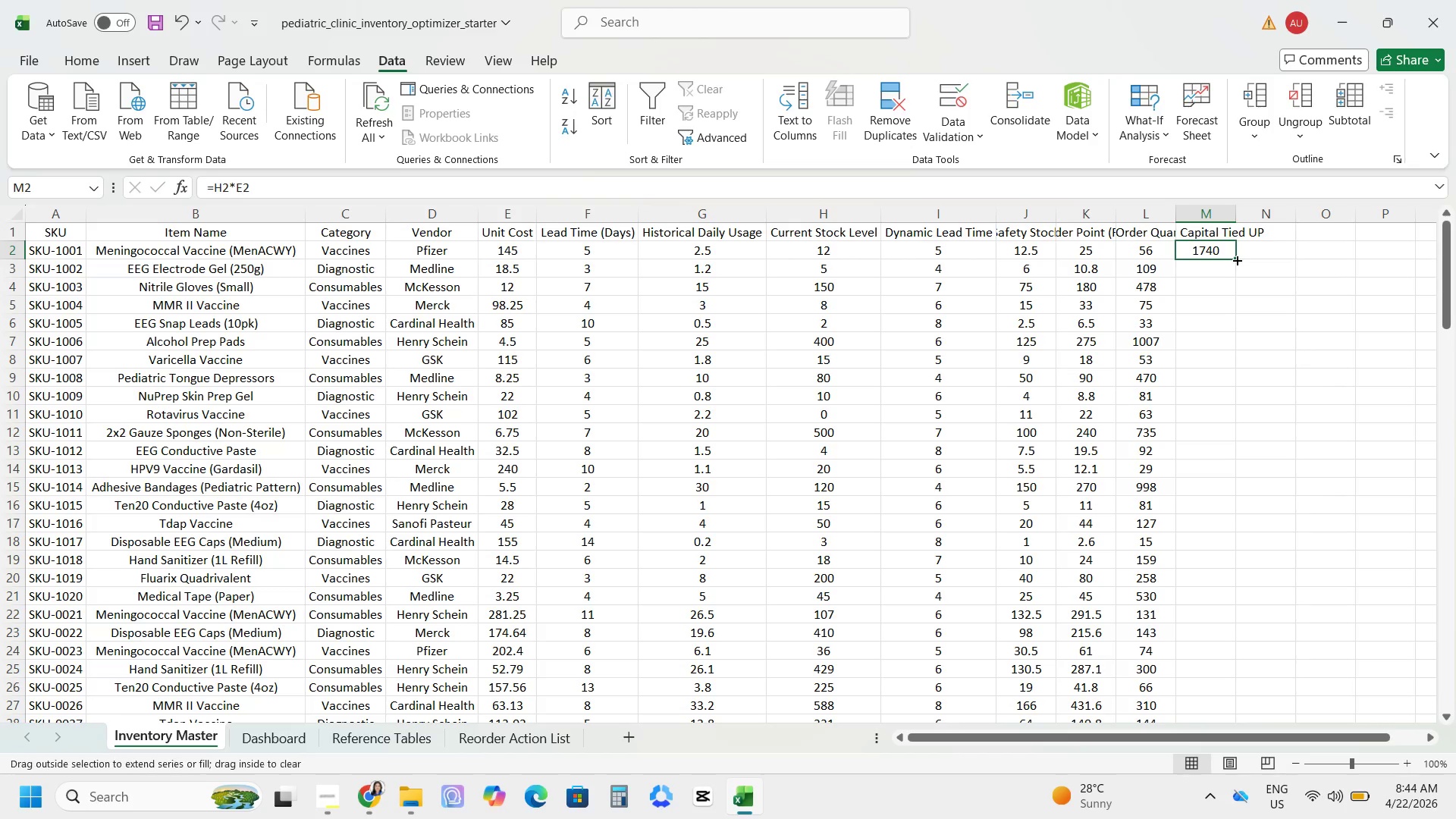 
double_click([1236, 259])
 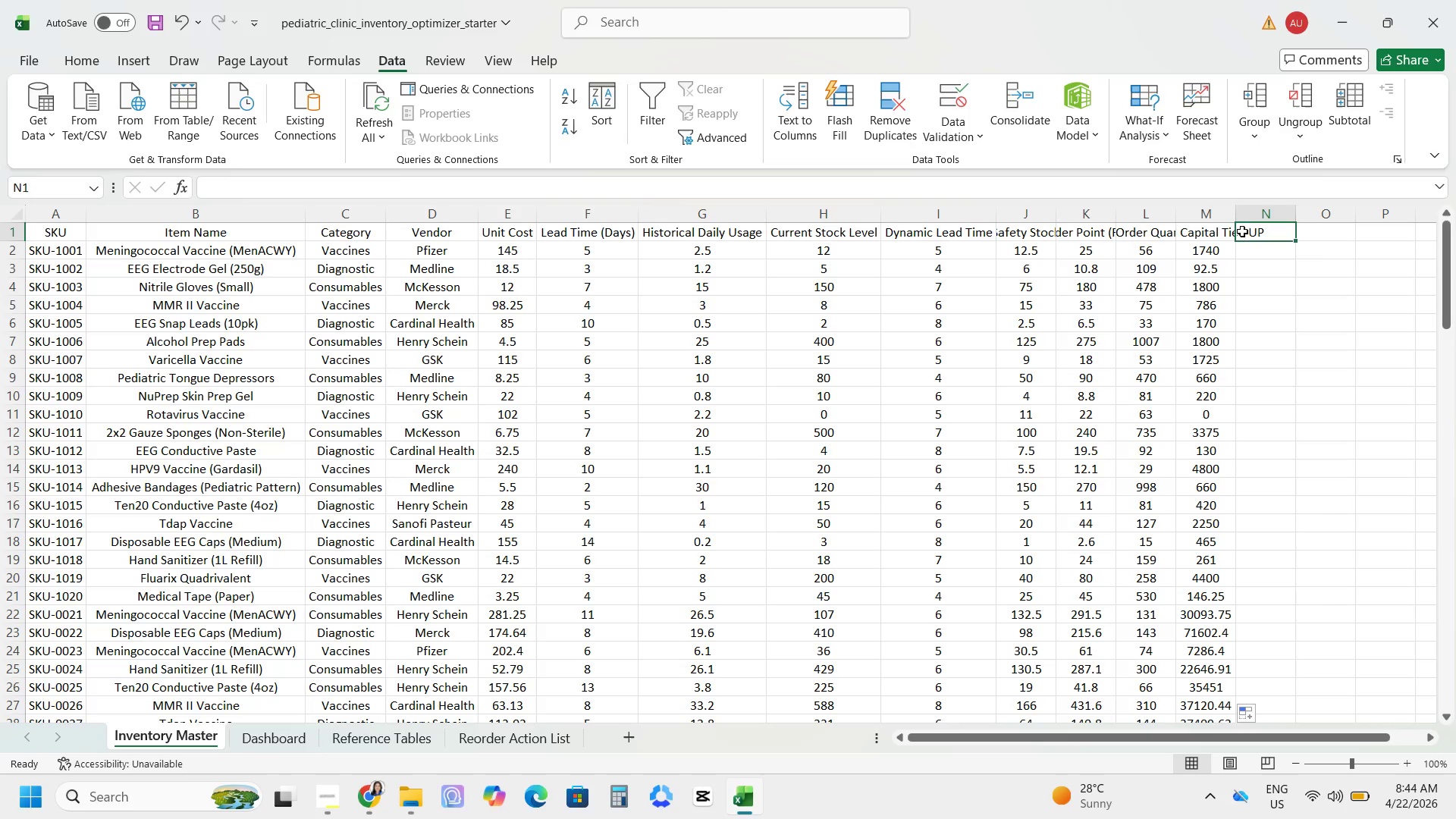 
type(Monthly )
 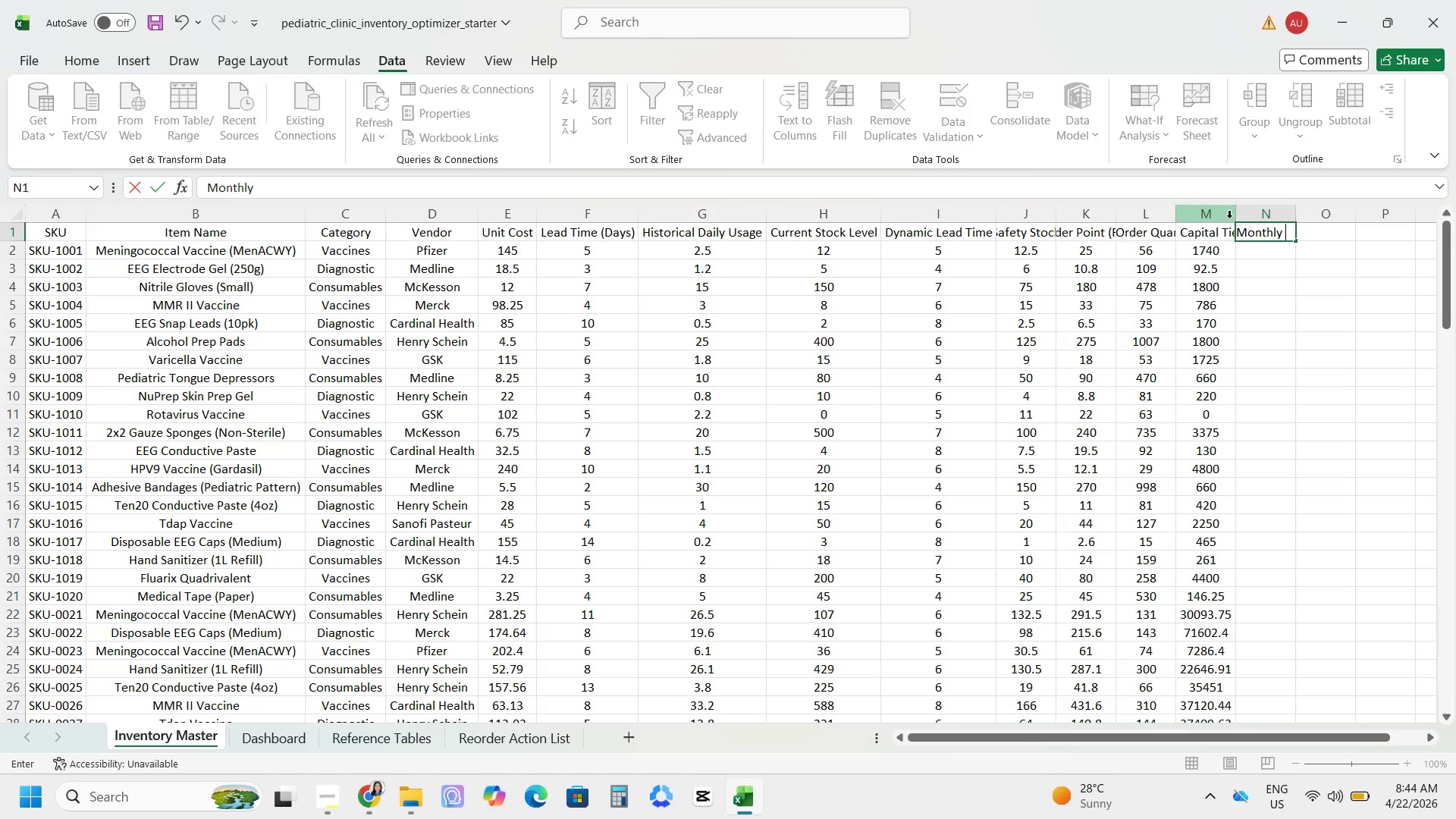 
type(PRojected Spend)
 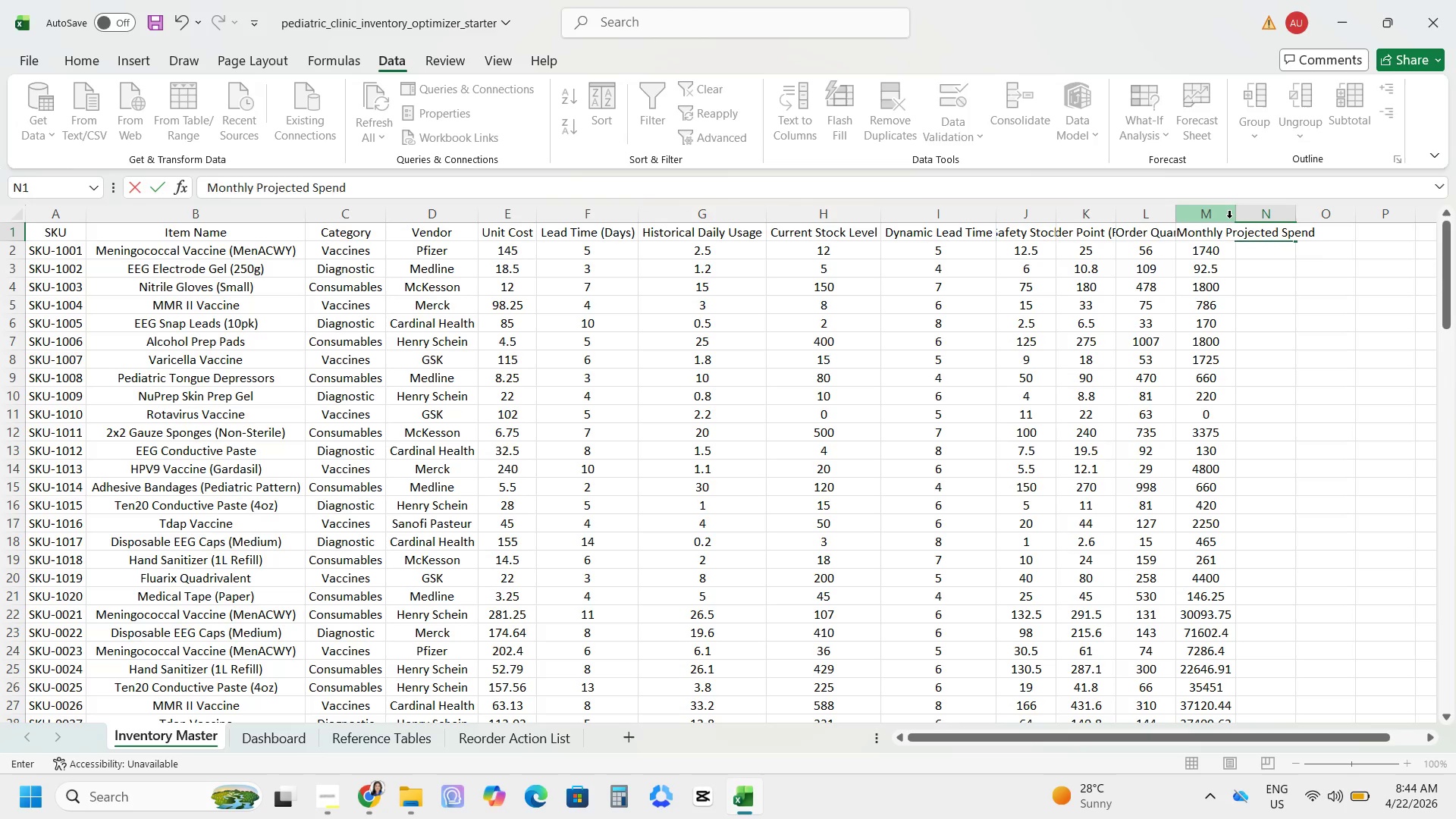 
key(Enter)
 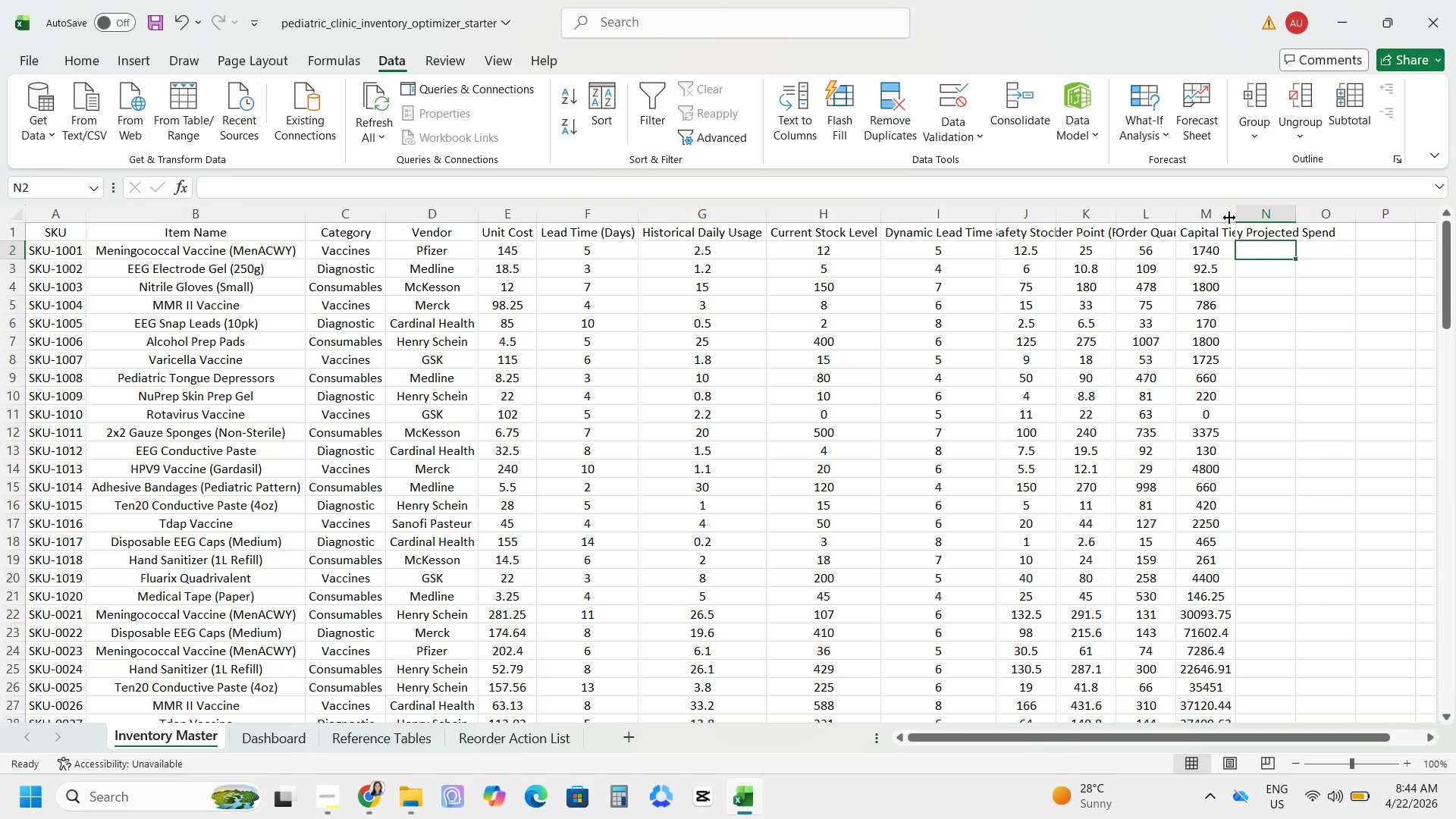 
type(=(G2*30))
 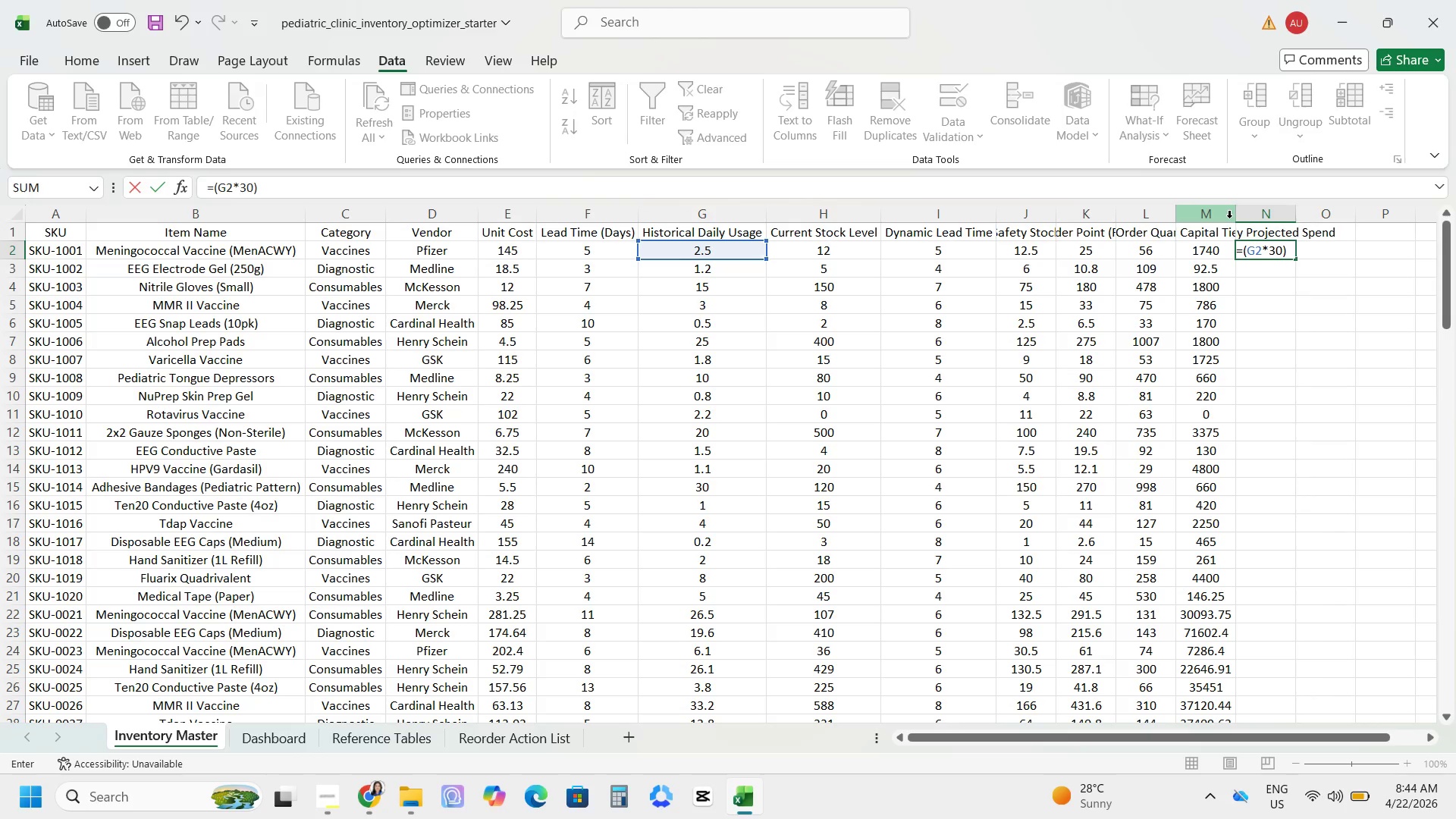 
type(*E2)
 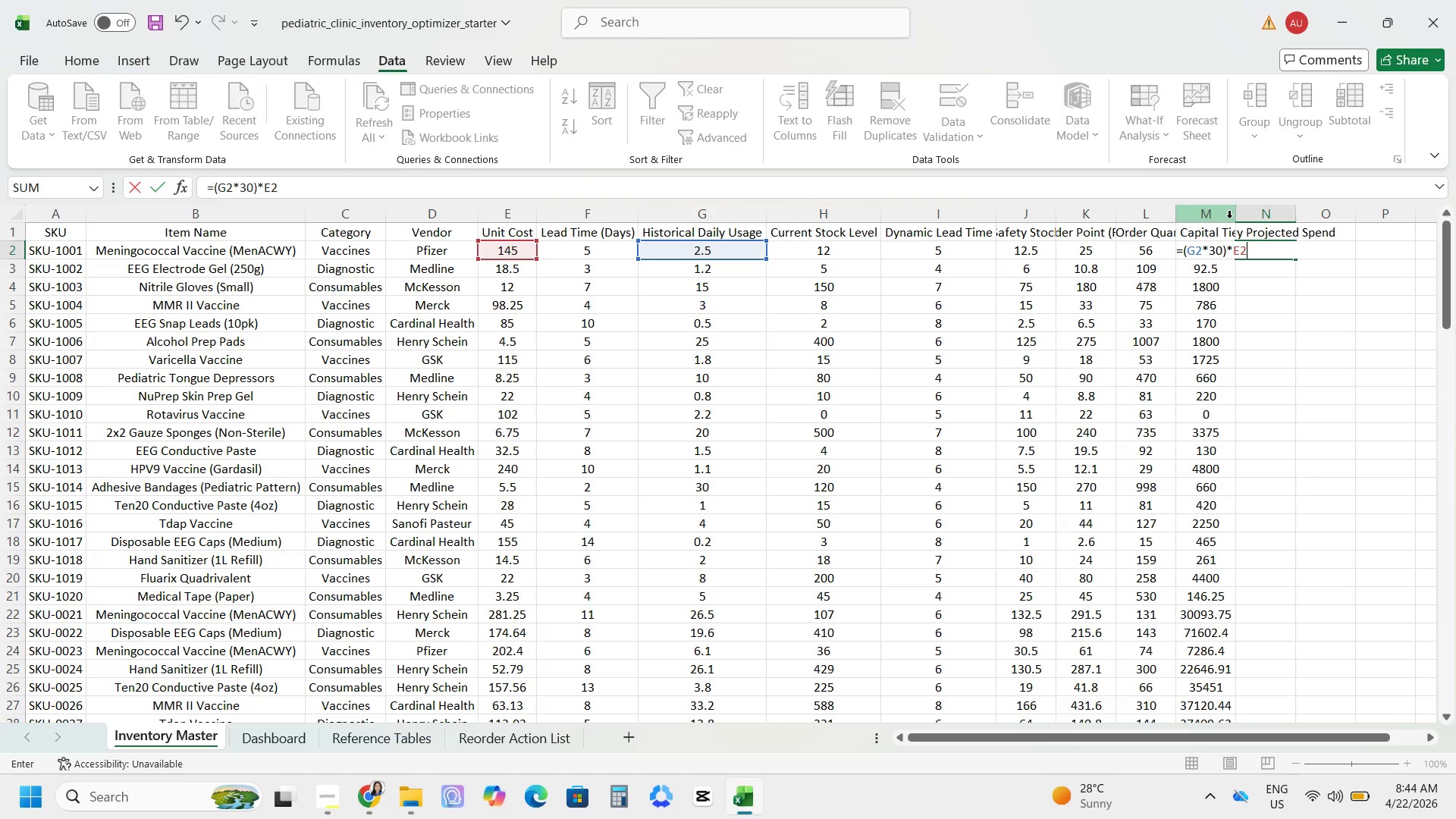 
key(Enter)
 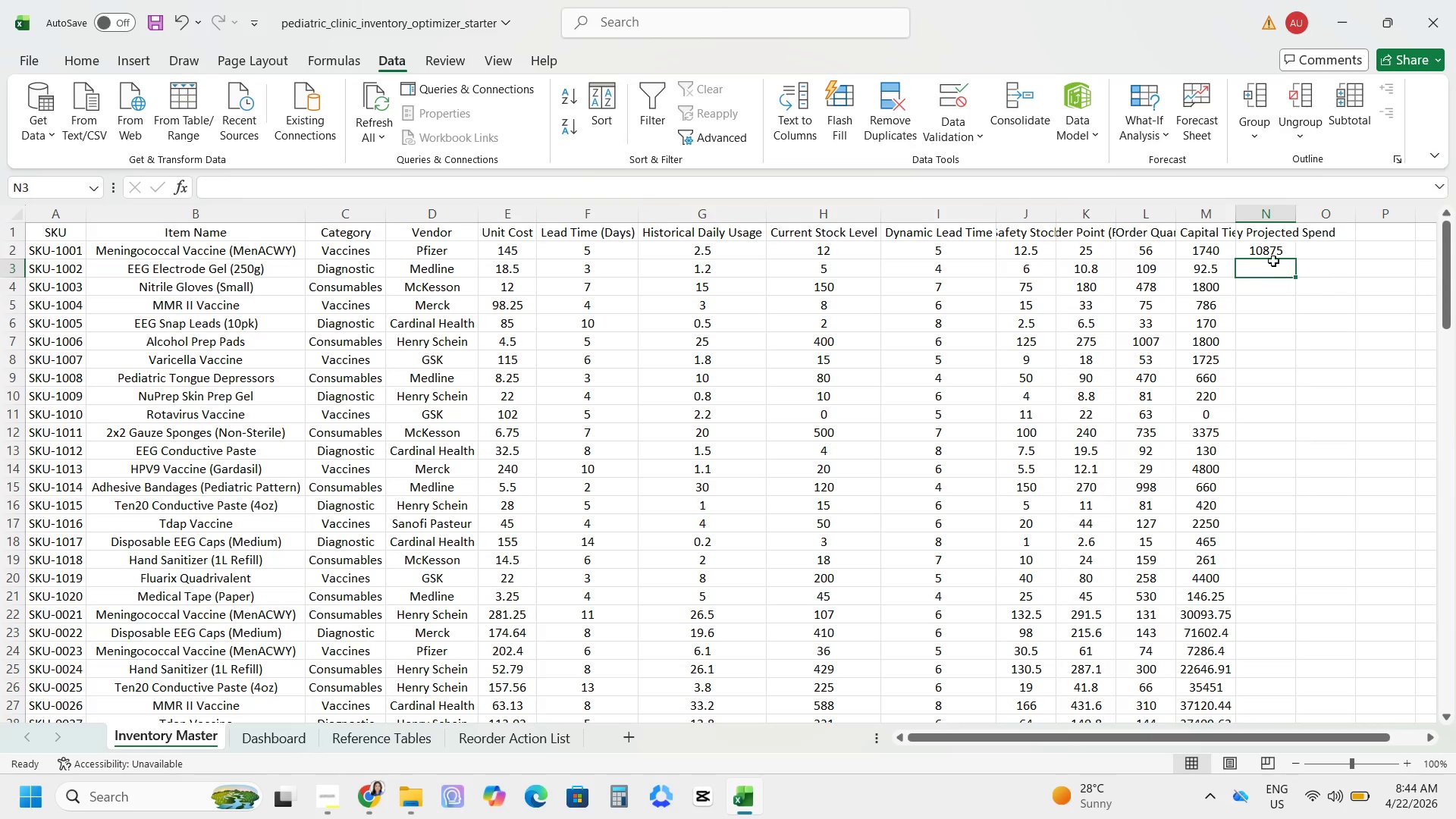 
double_click([1273, 249])
 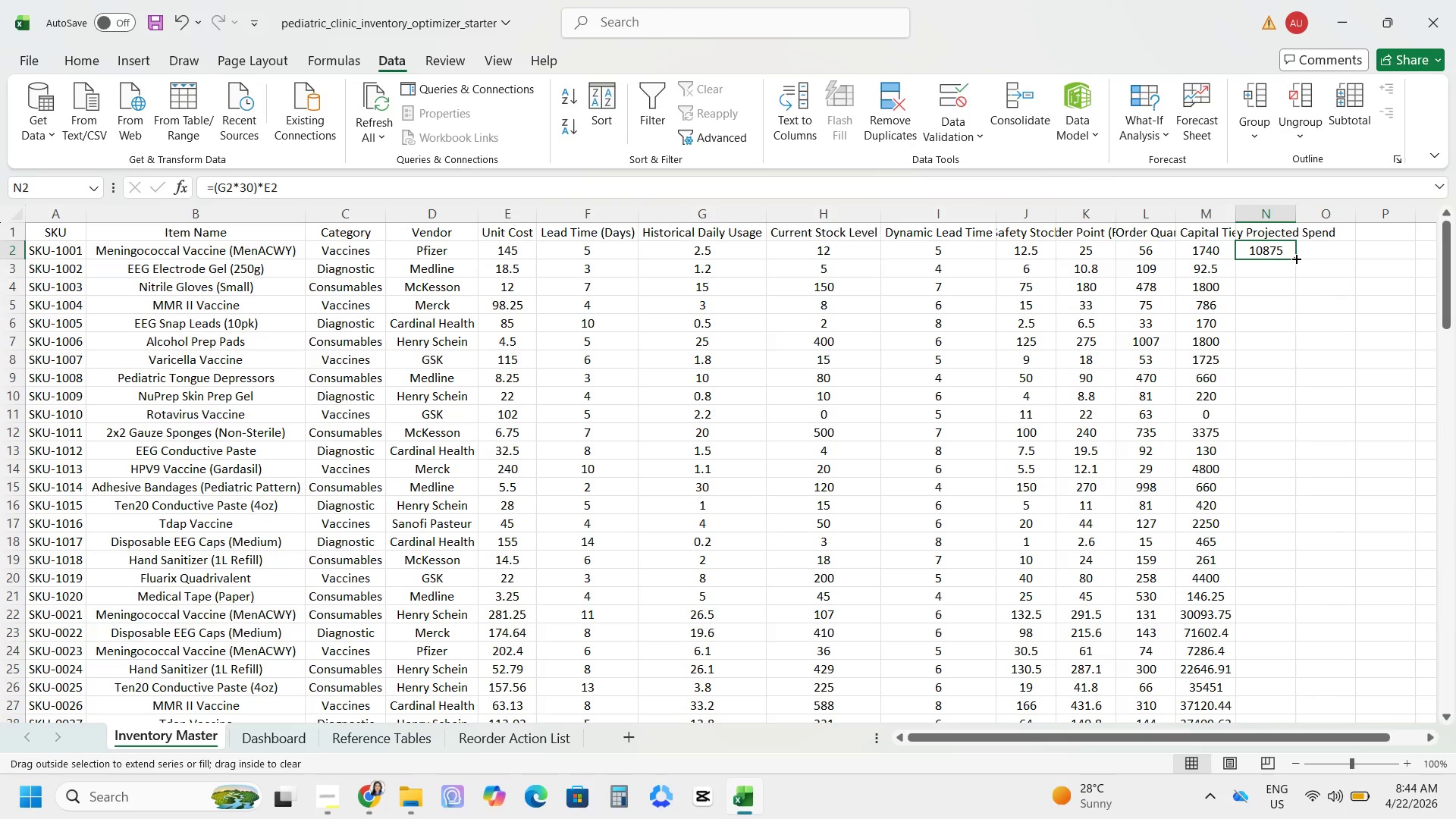 
double_click([1295, 258])
 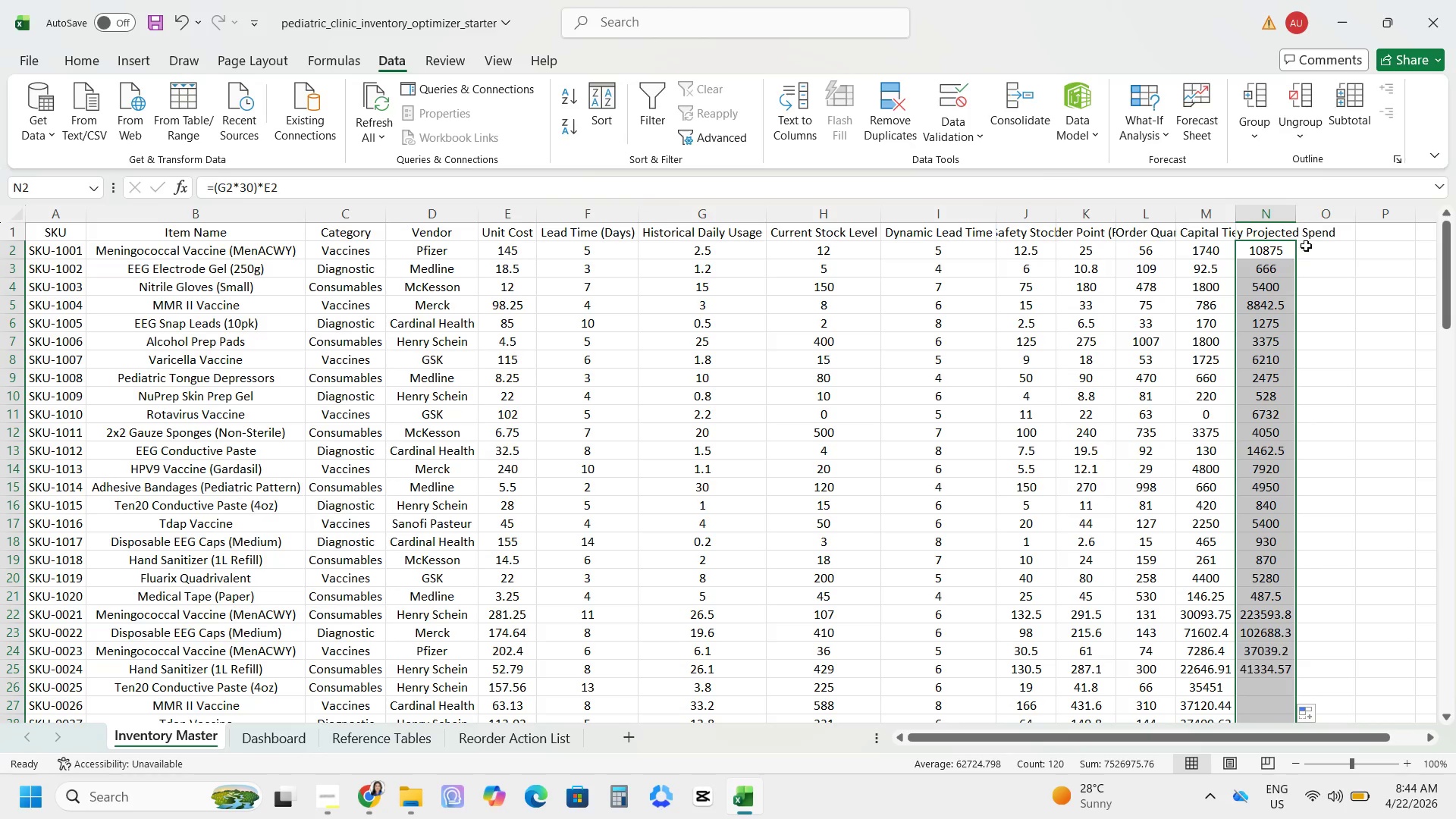 
left_click([1312, 233])
 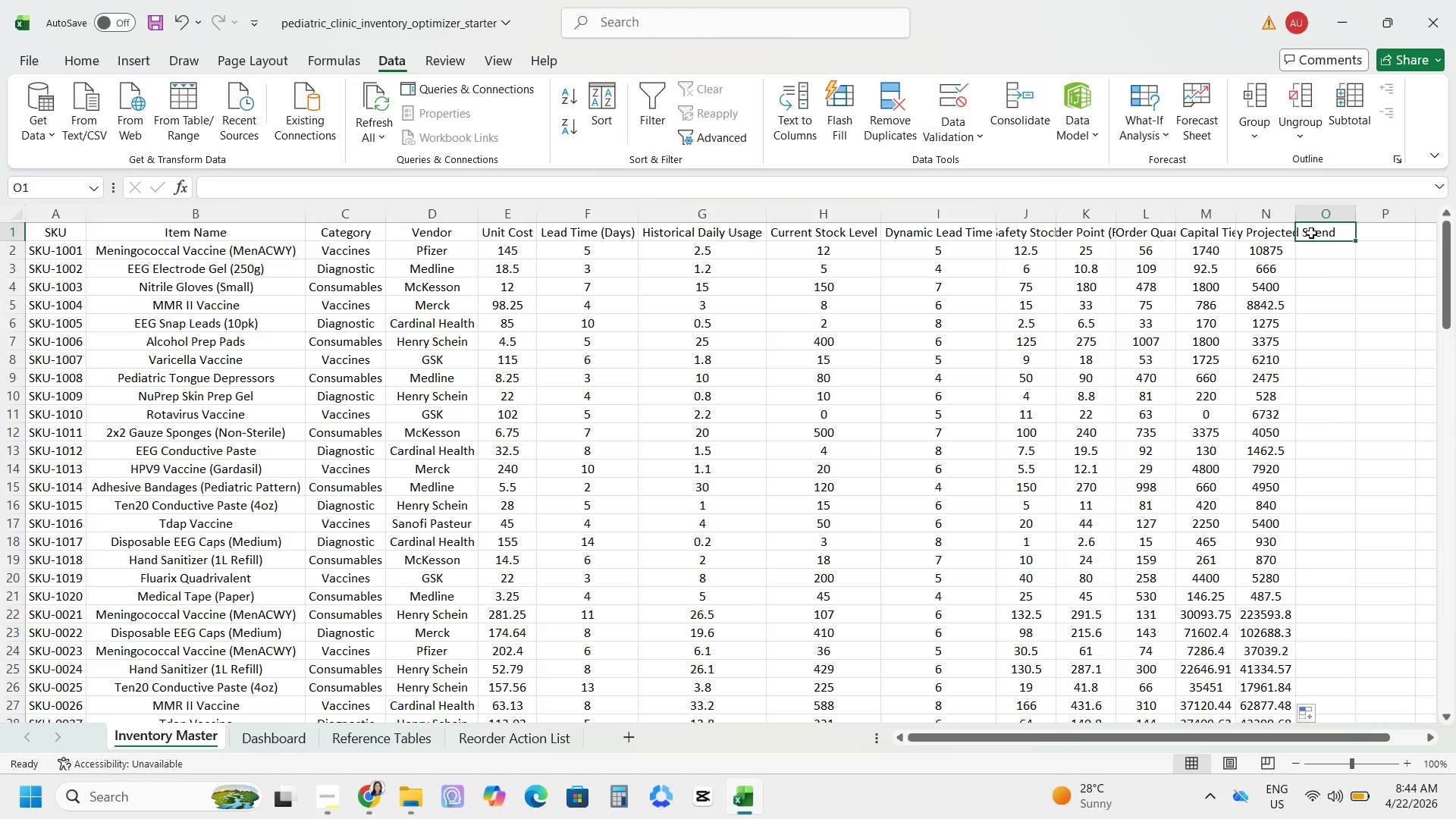 
wait(10.44)
 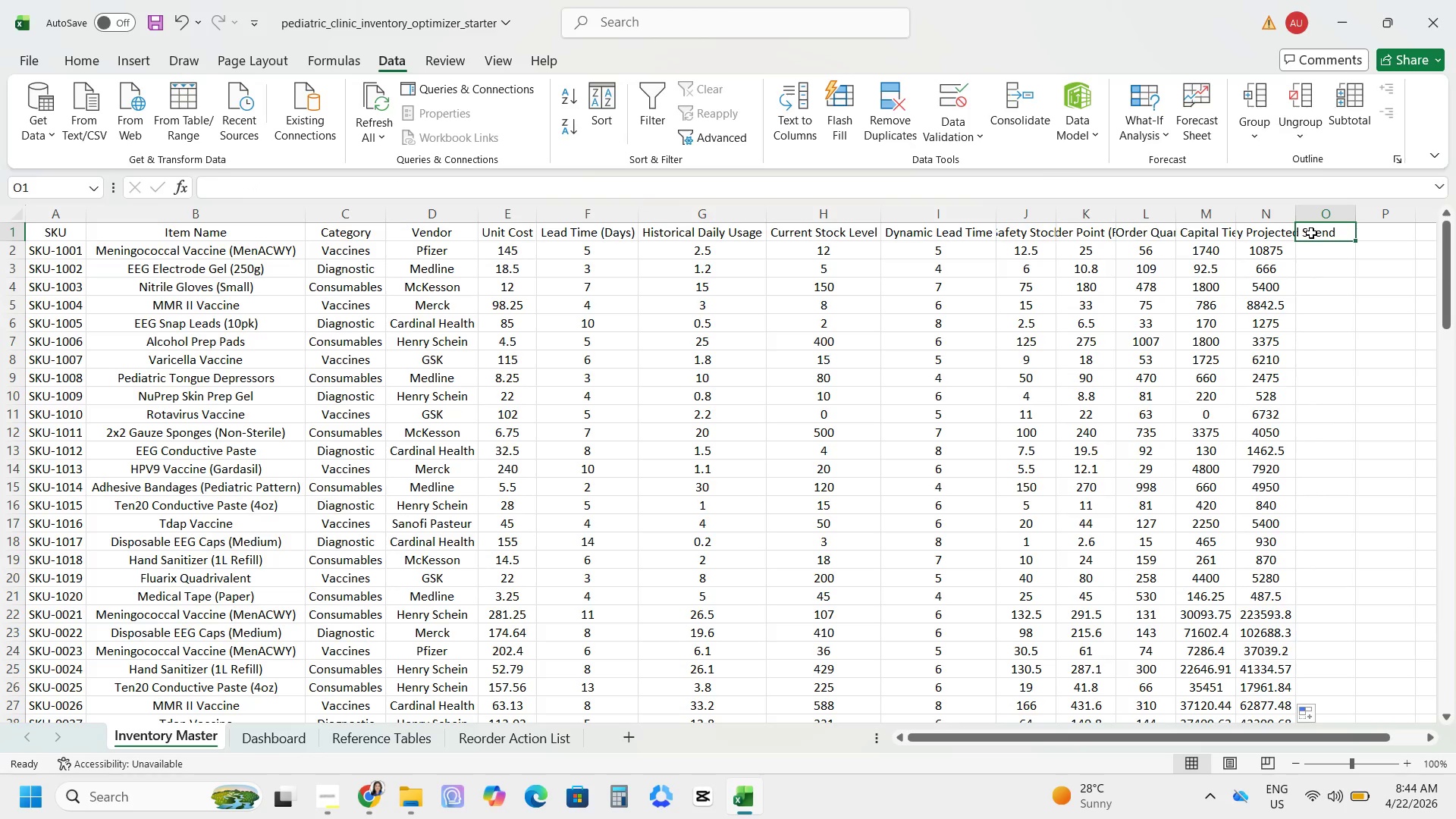 
type(Invi)
key(Backspace)
type(entory Turnover Ratio (Annualized))
 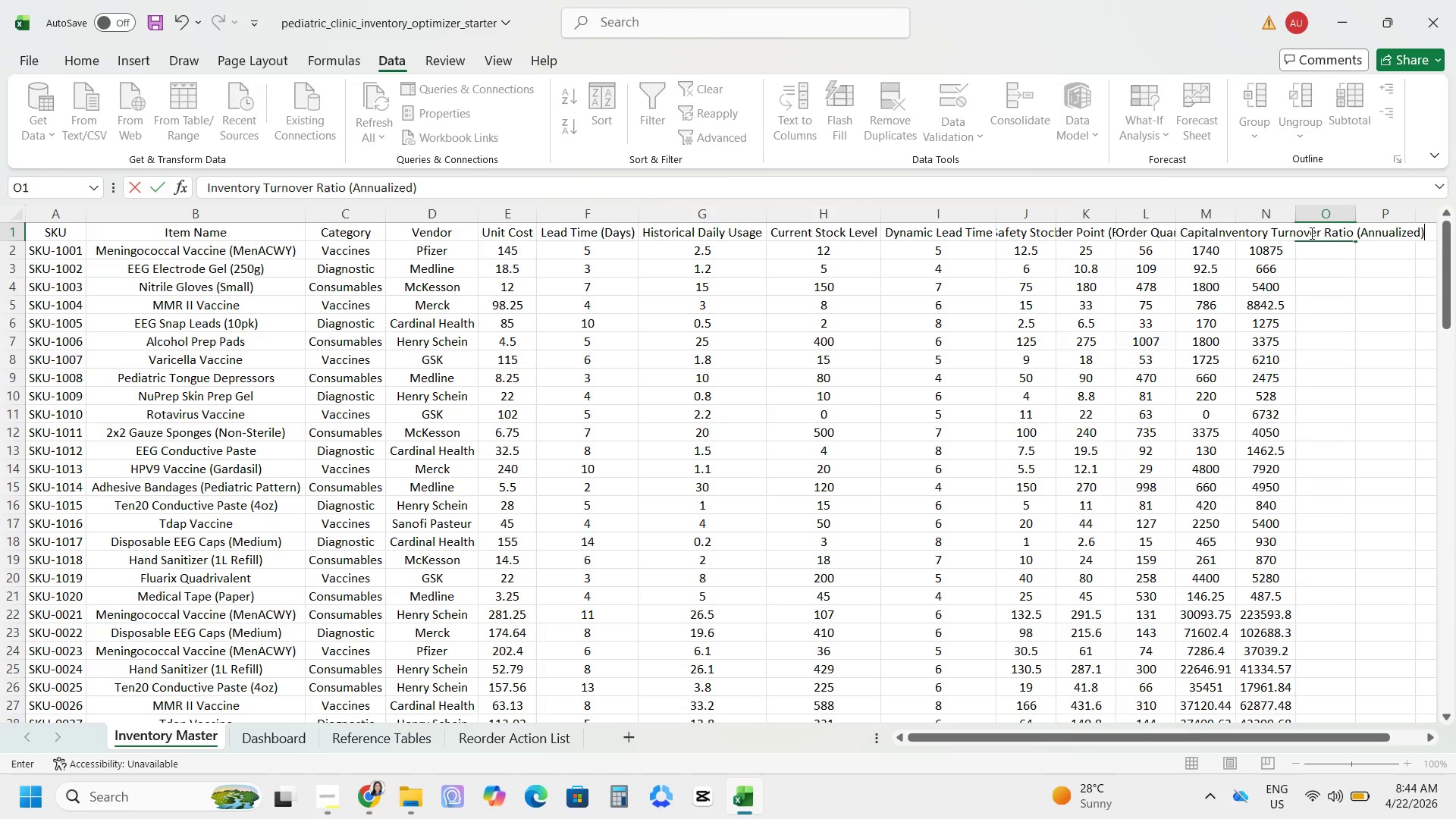 
wait(7.97)
 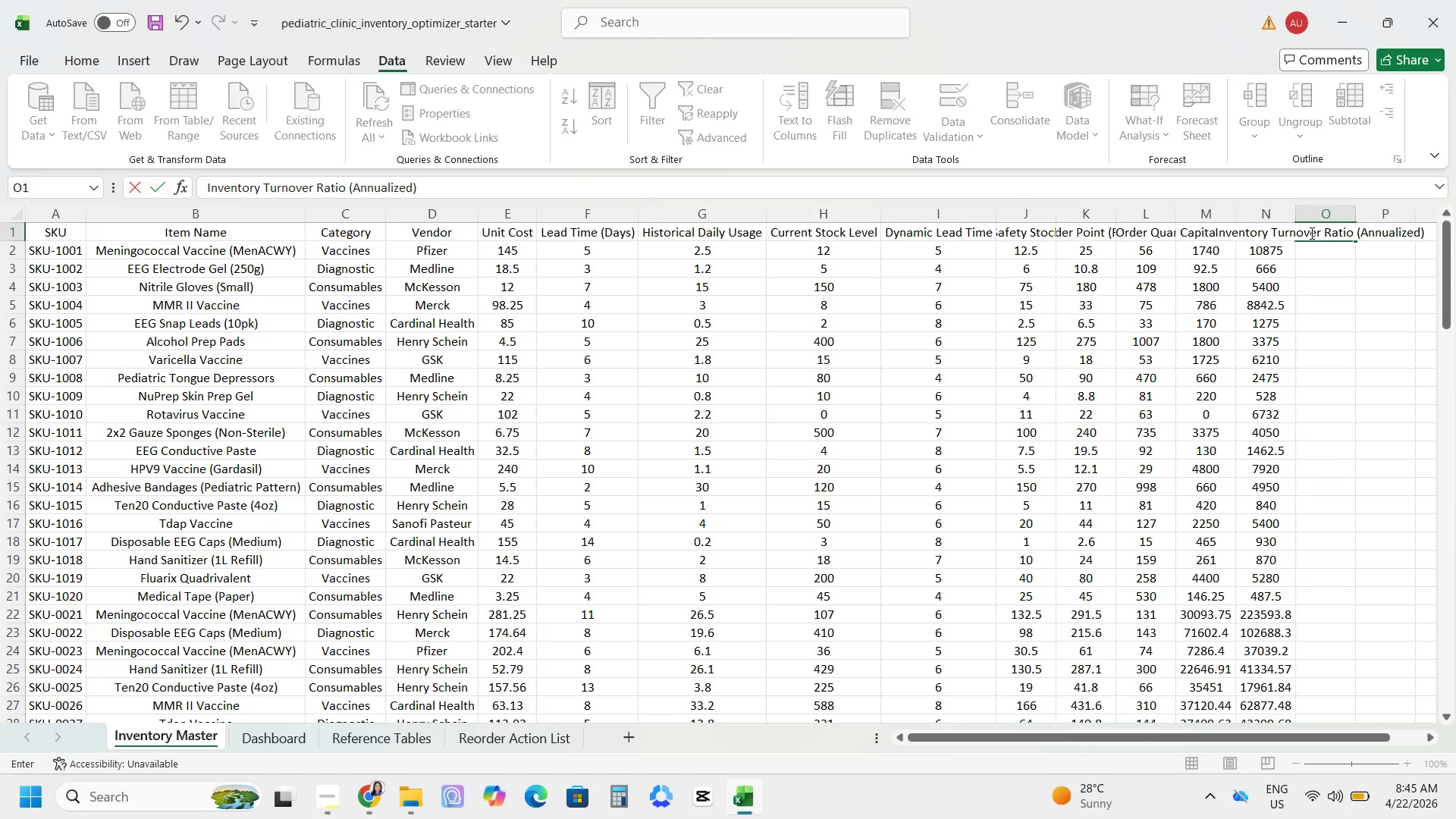 
key(Enter)
 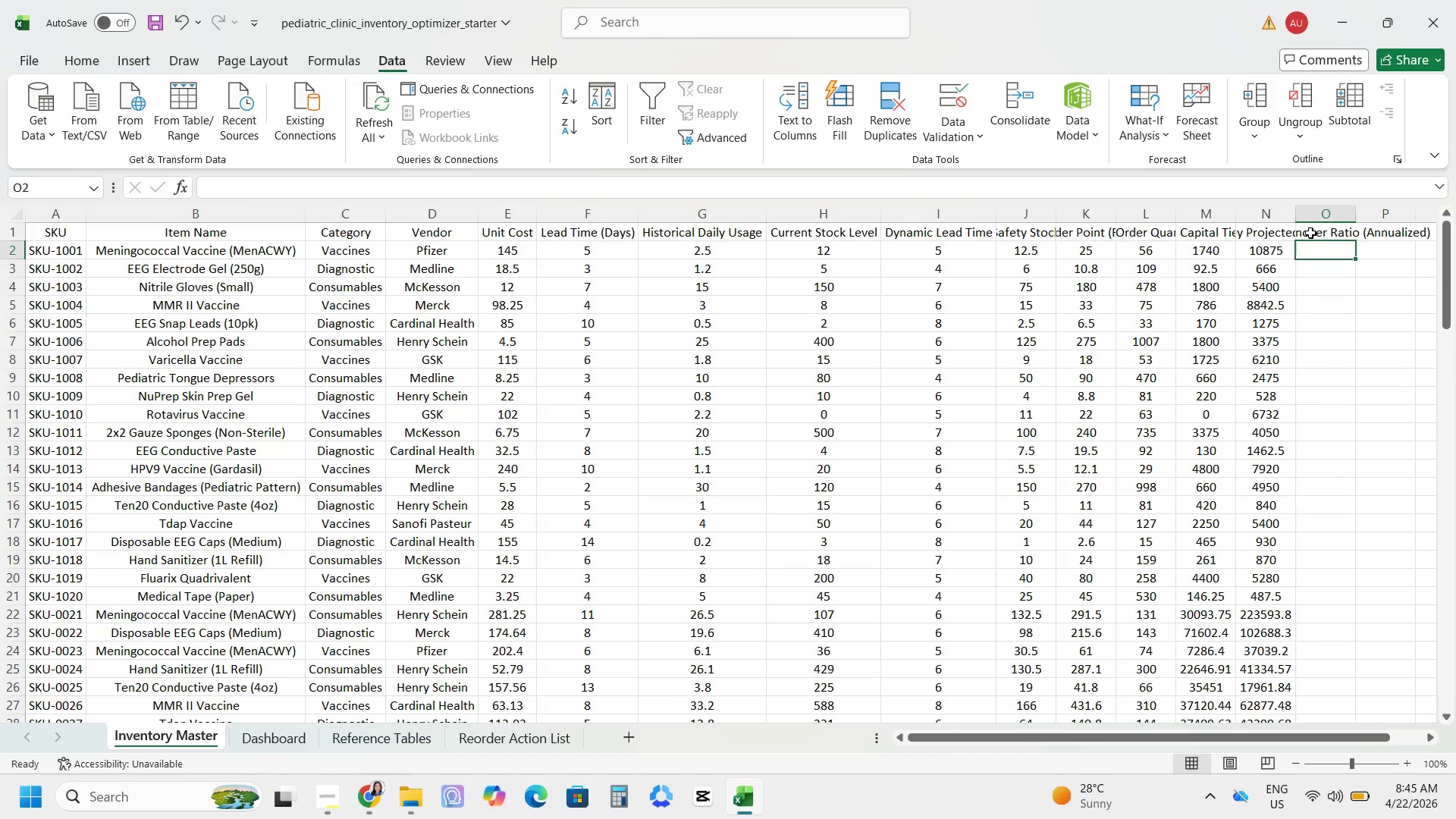 
type(=IF)
 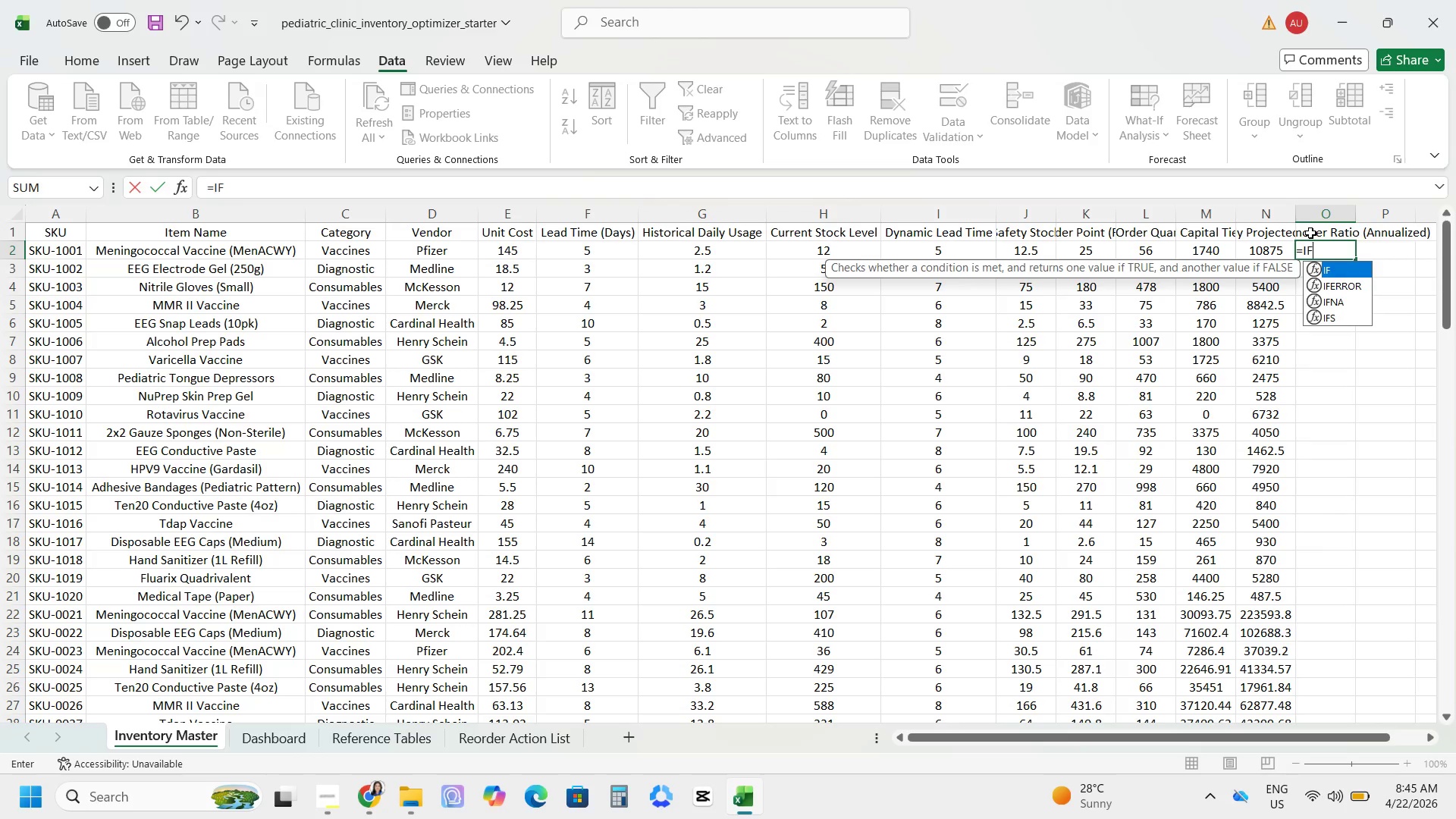 
type((H2=0, -)
key(Backspace)
type(0, )
 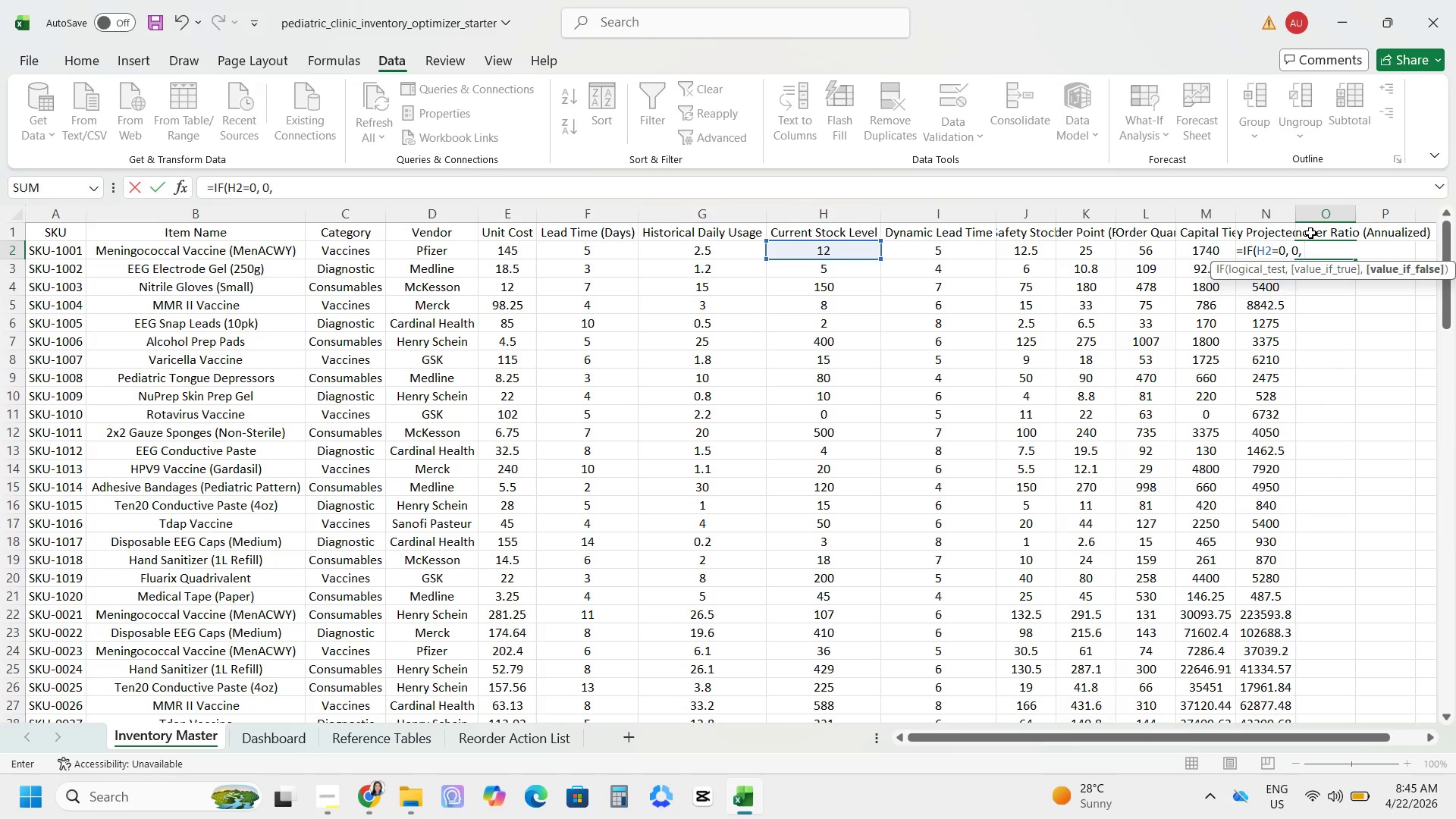 
type((G2Q)
key(Backspace)
type(*365)/H2))
 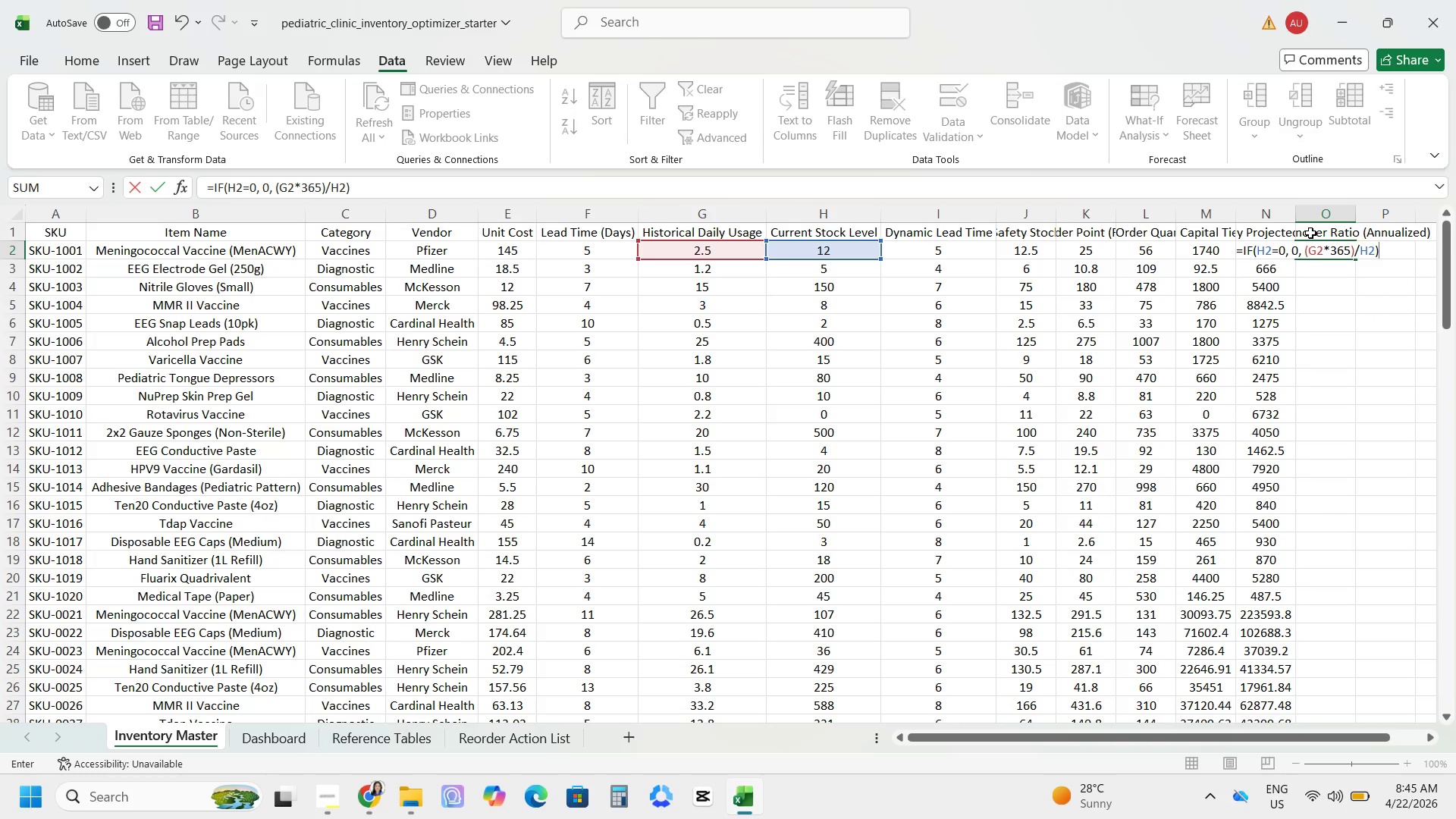 
key(Enter)
 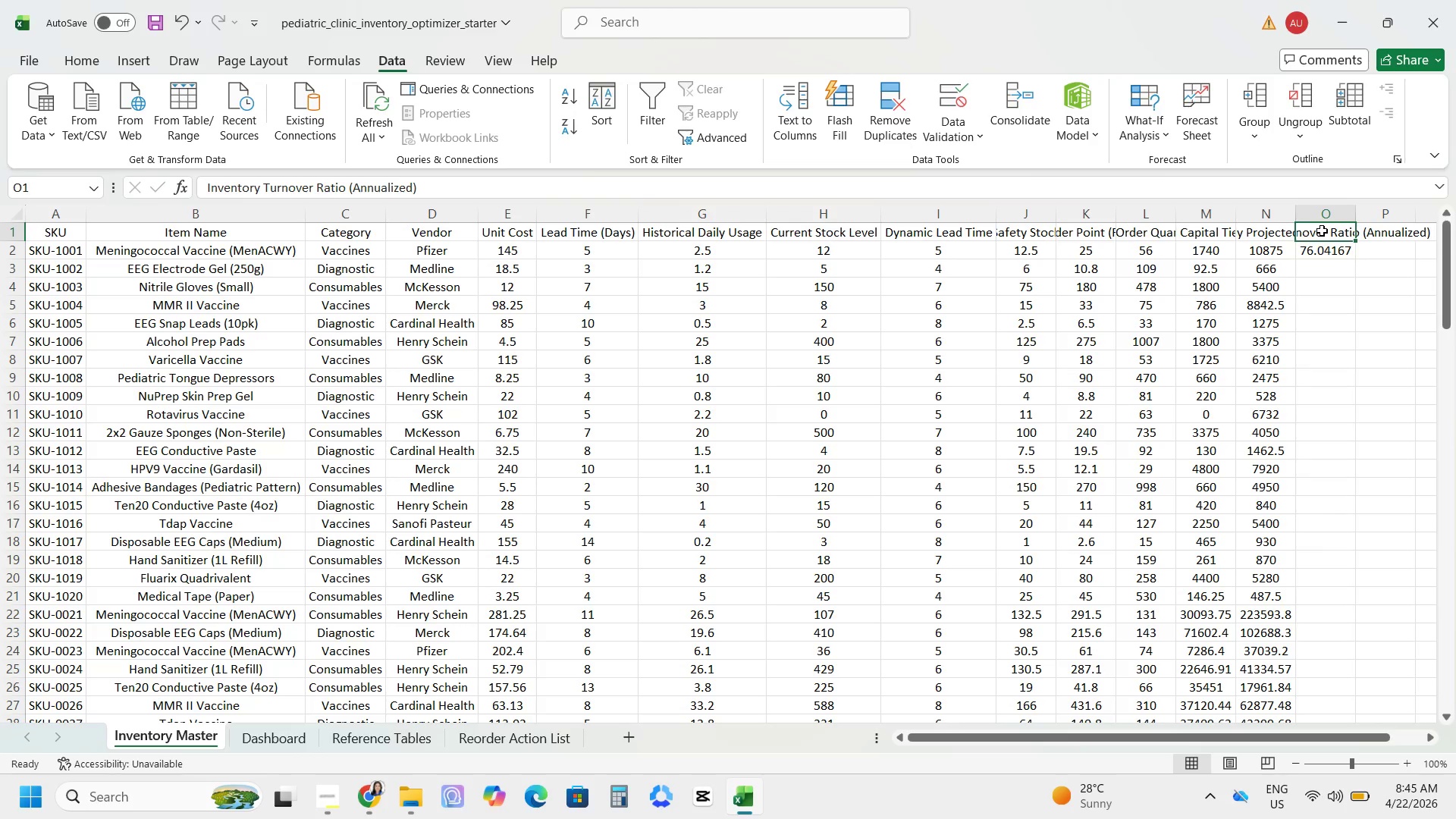 
left_click([1329, 257])
 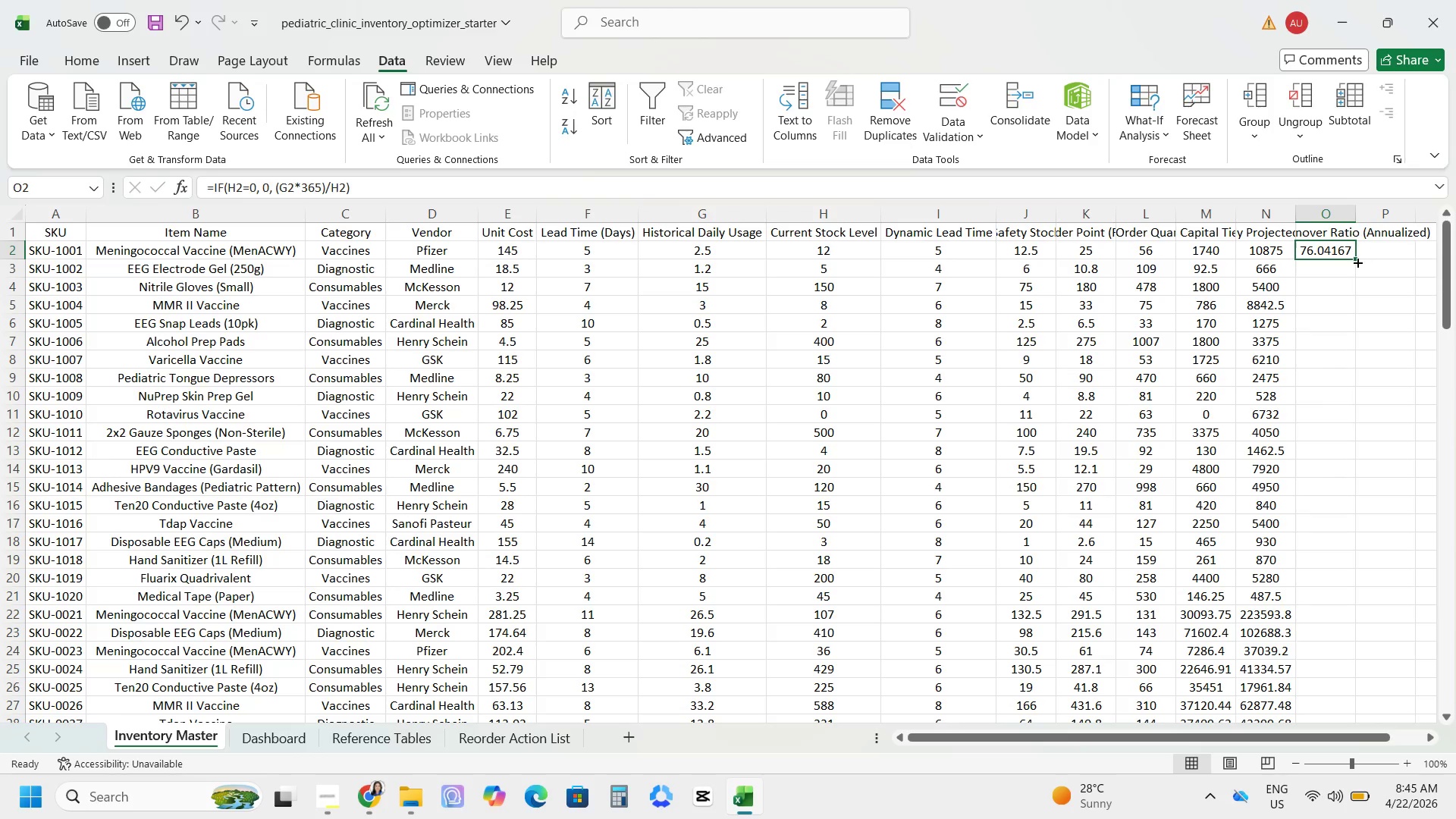 
left_click([1357, 262])
 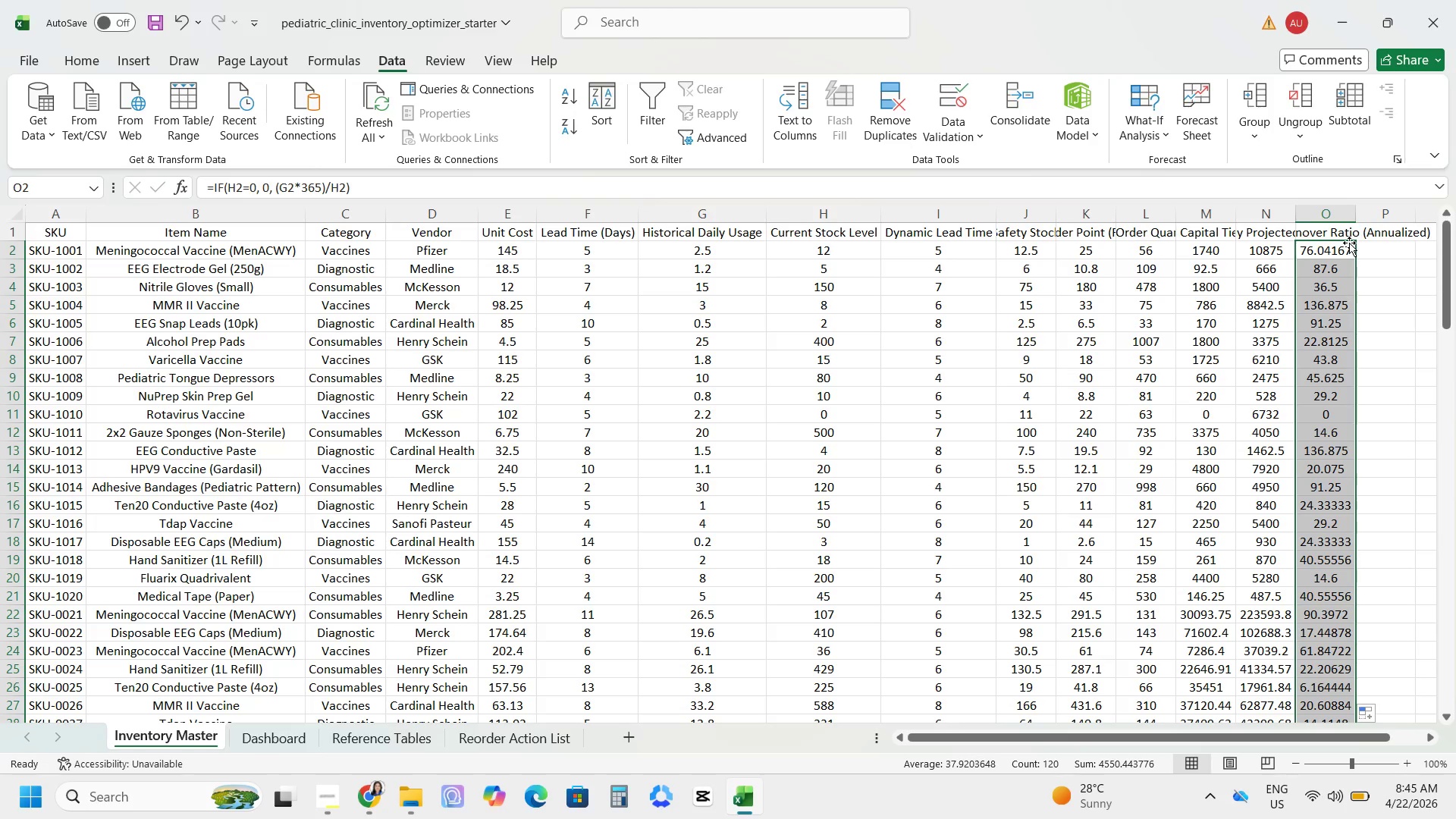 
left_click([1381, 230])
 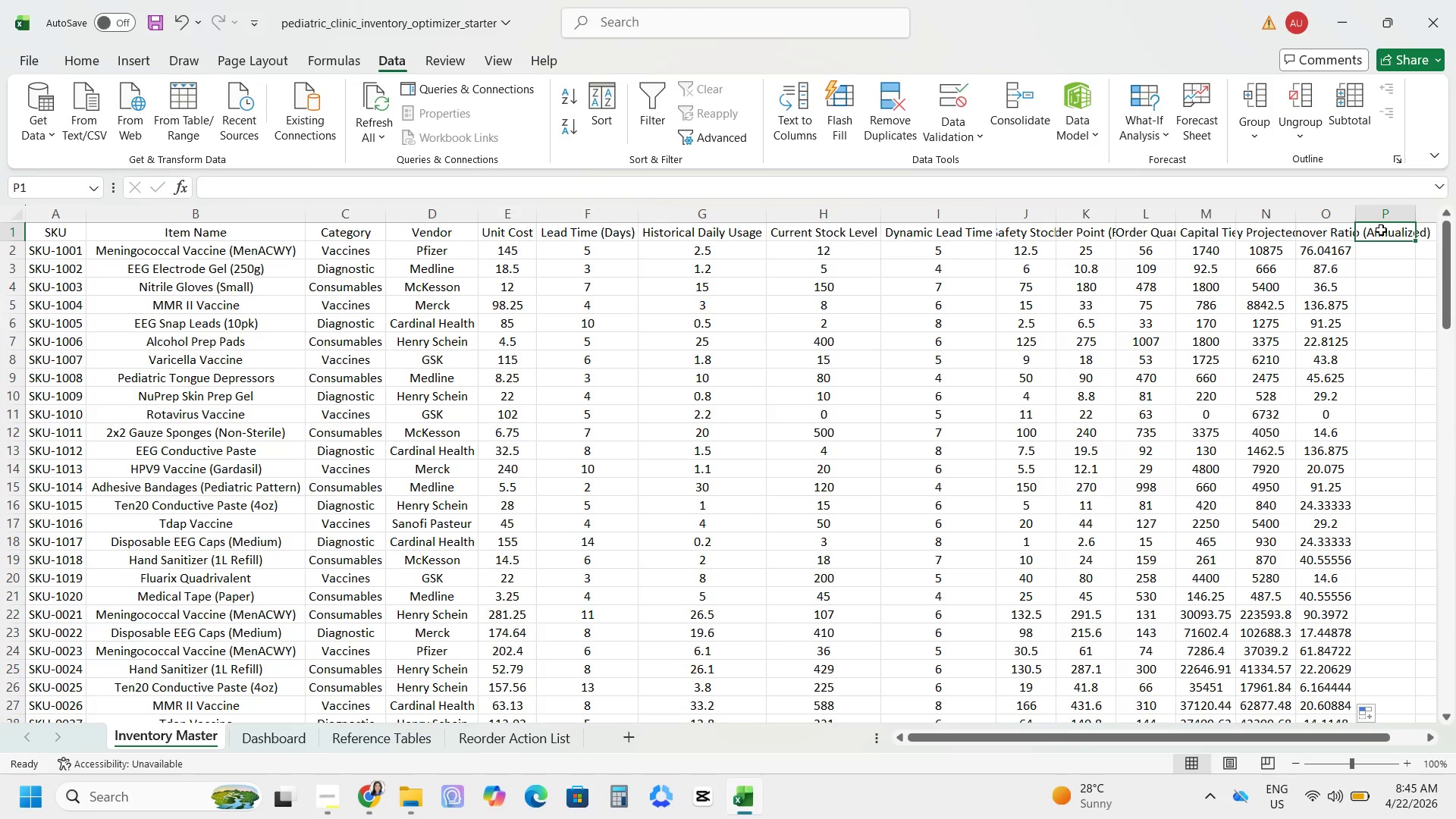 
type(Inventory Status)
 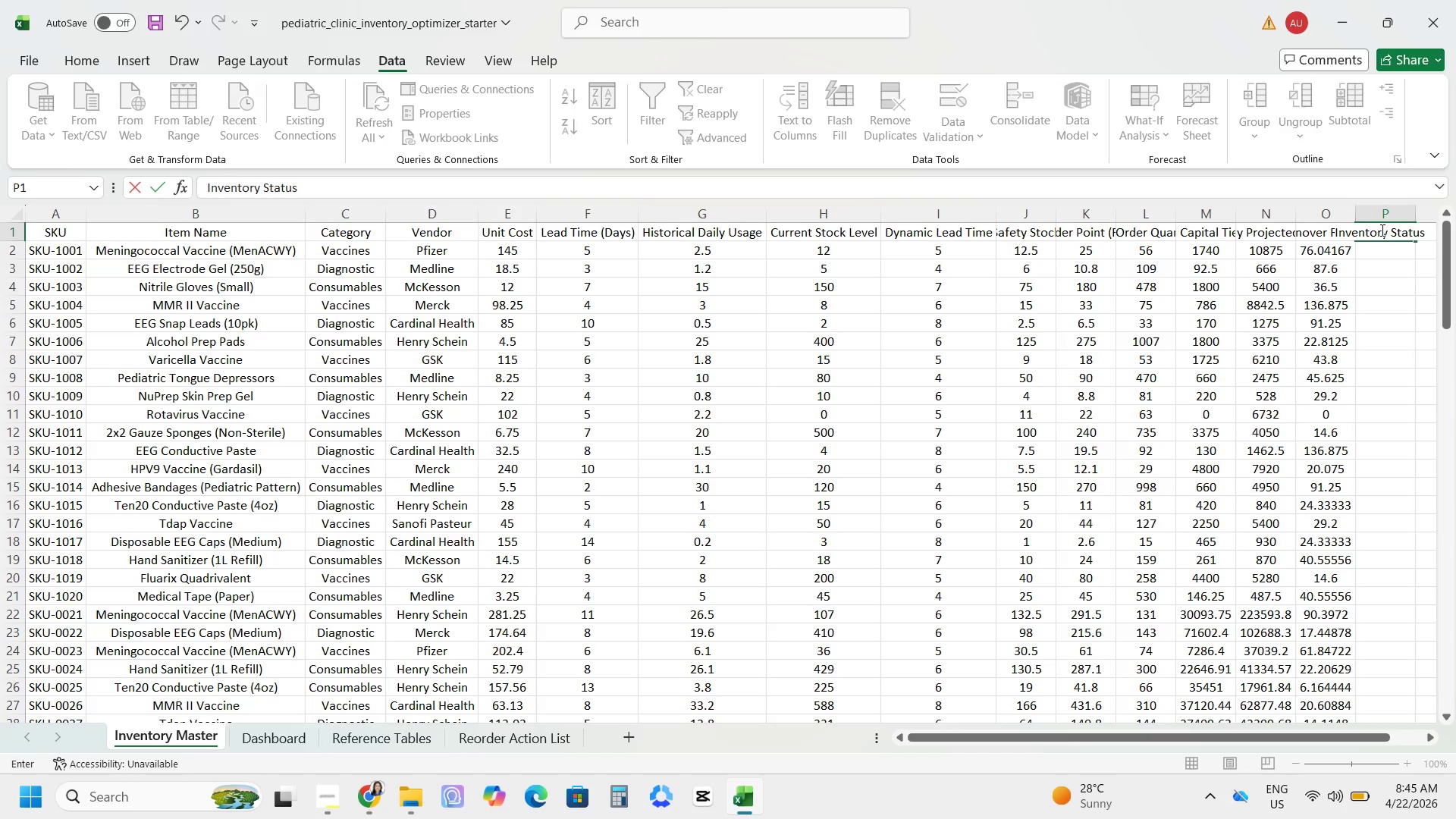 
key(Enter)
 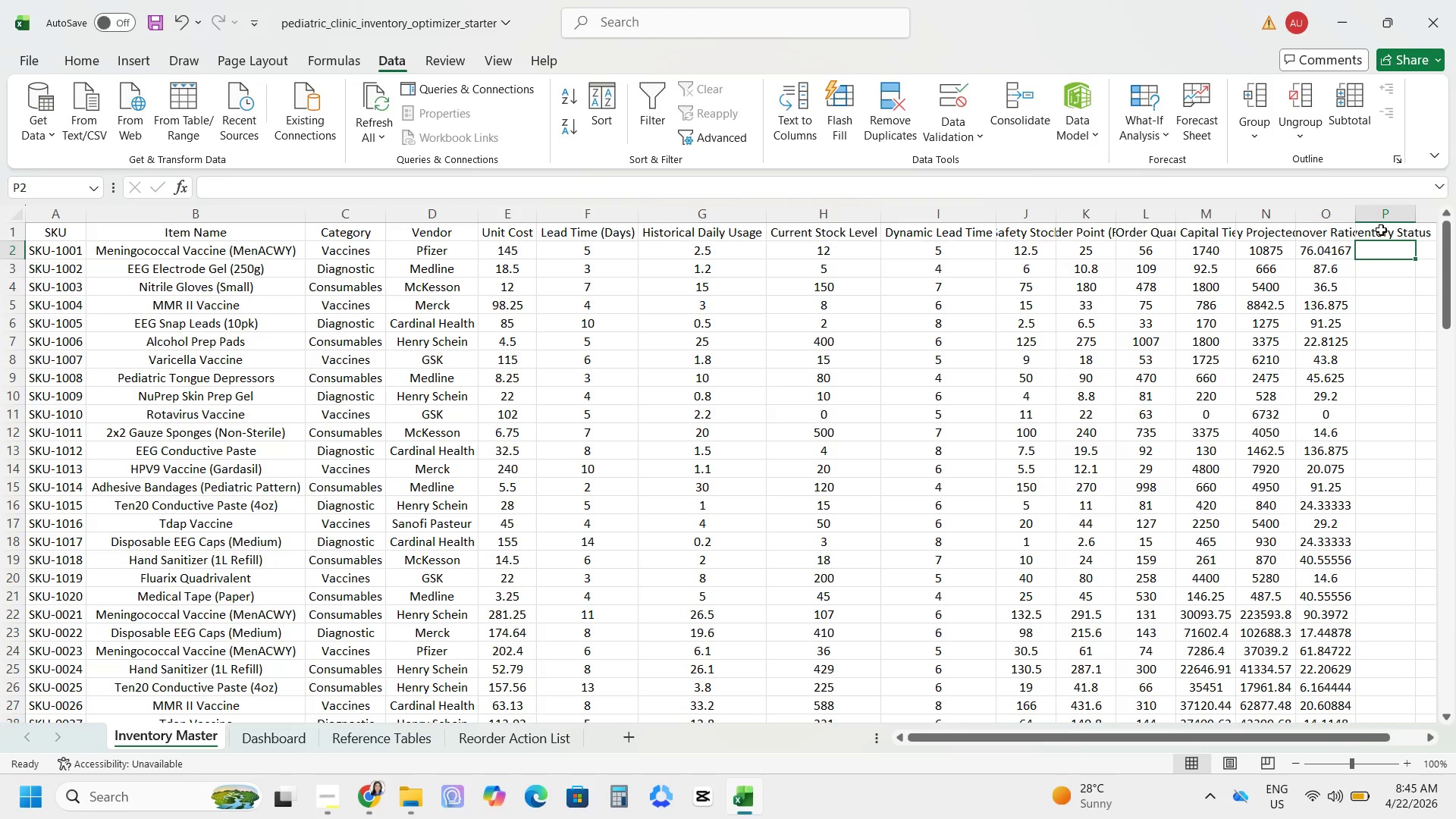 
type(=IF(H@)
key(Backspace)
type(2=0, "CRIC)
key(Backspace)
type(TICAL STOCKOUT', IF(H2)
 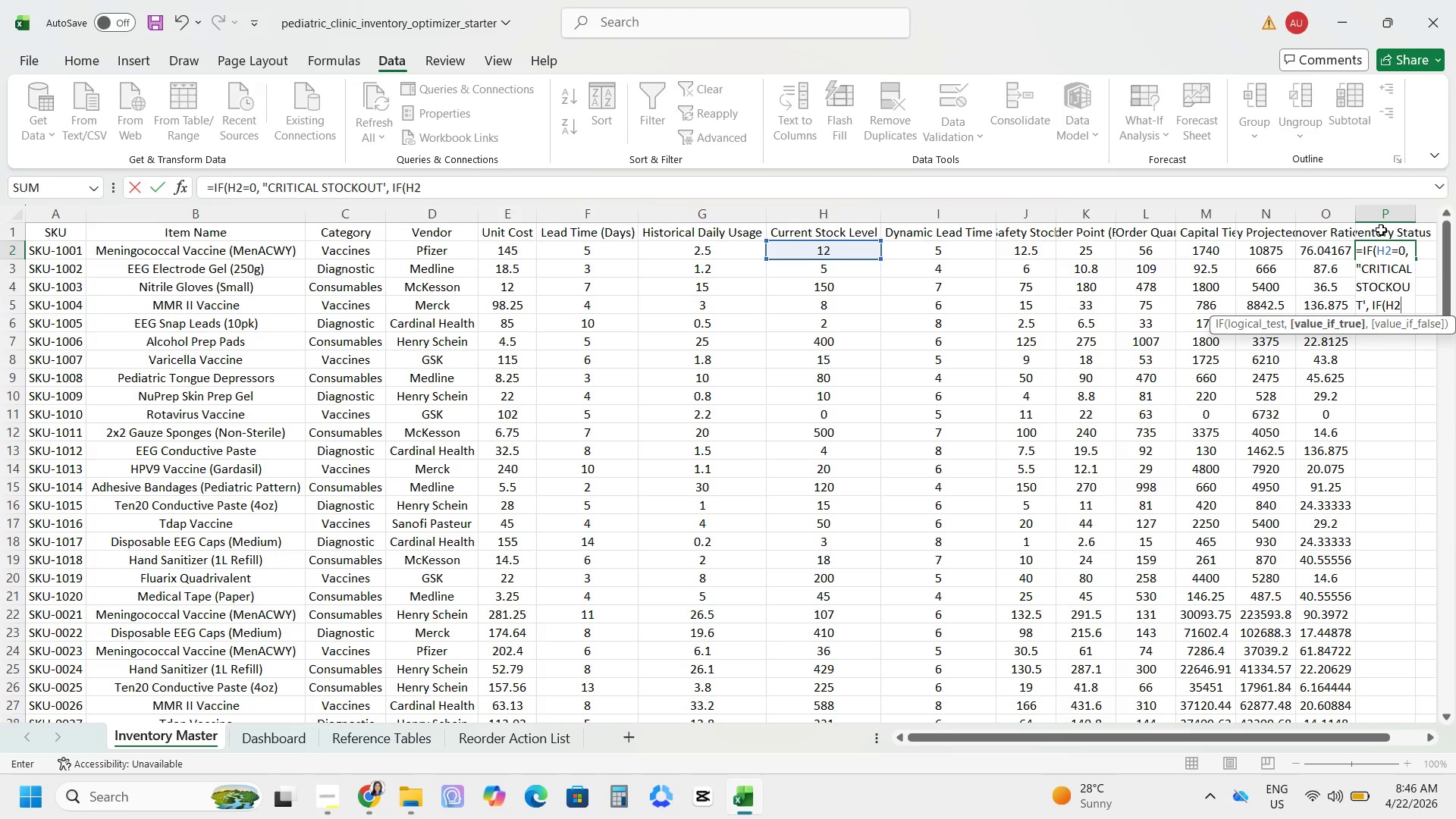 
type(<=K2, )
 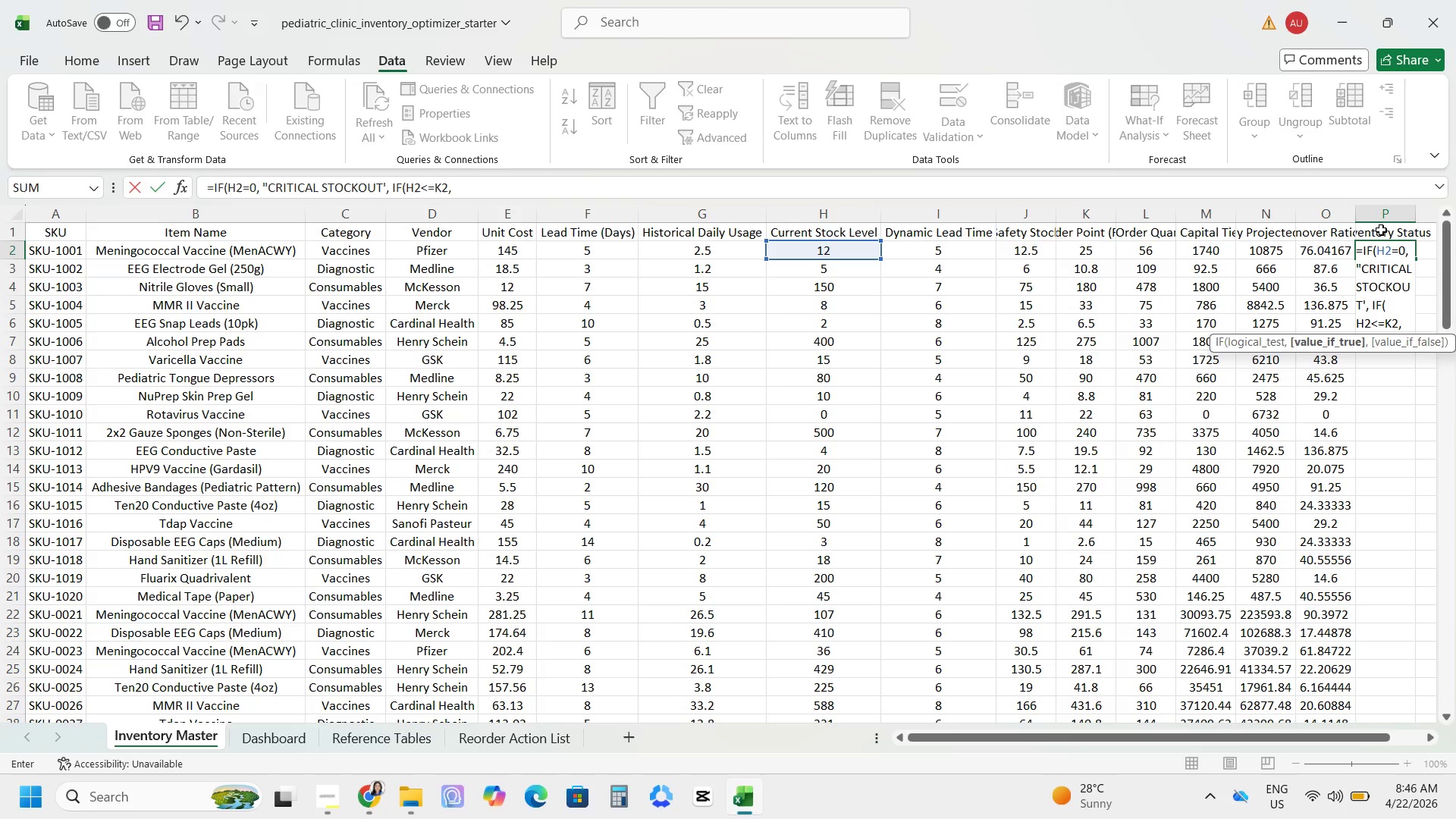 
wait(16.27)
 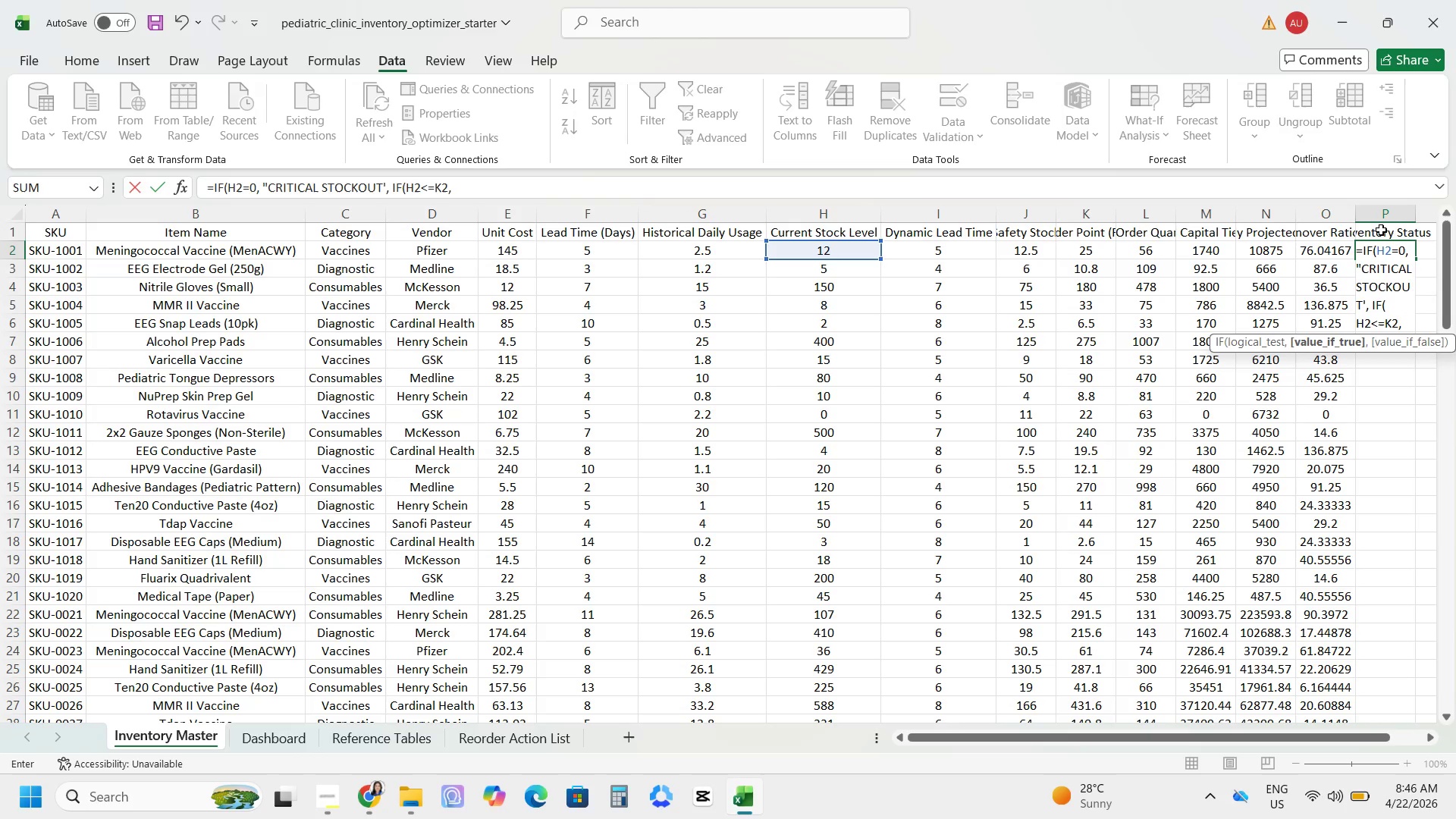 
left_click([575, 168])
 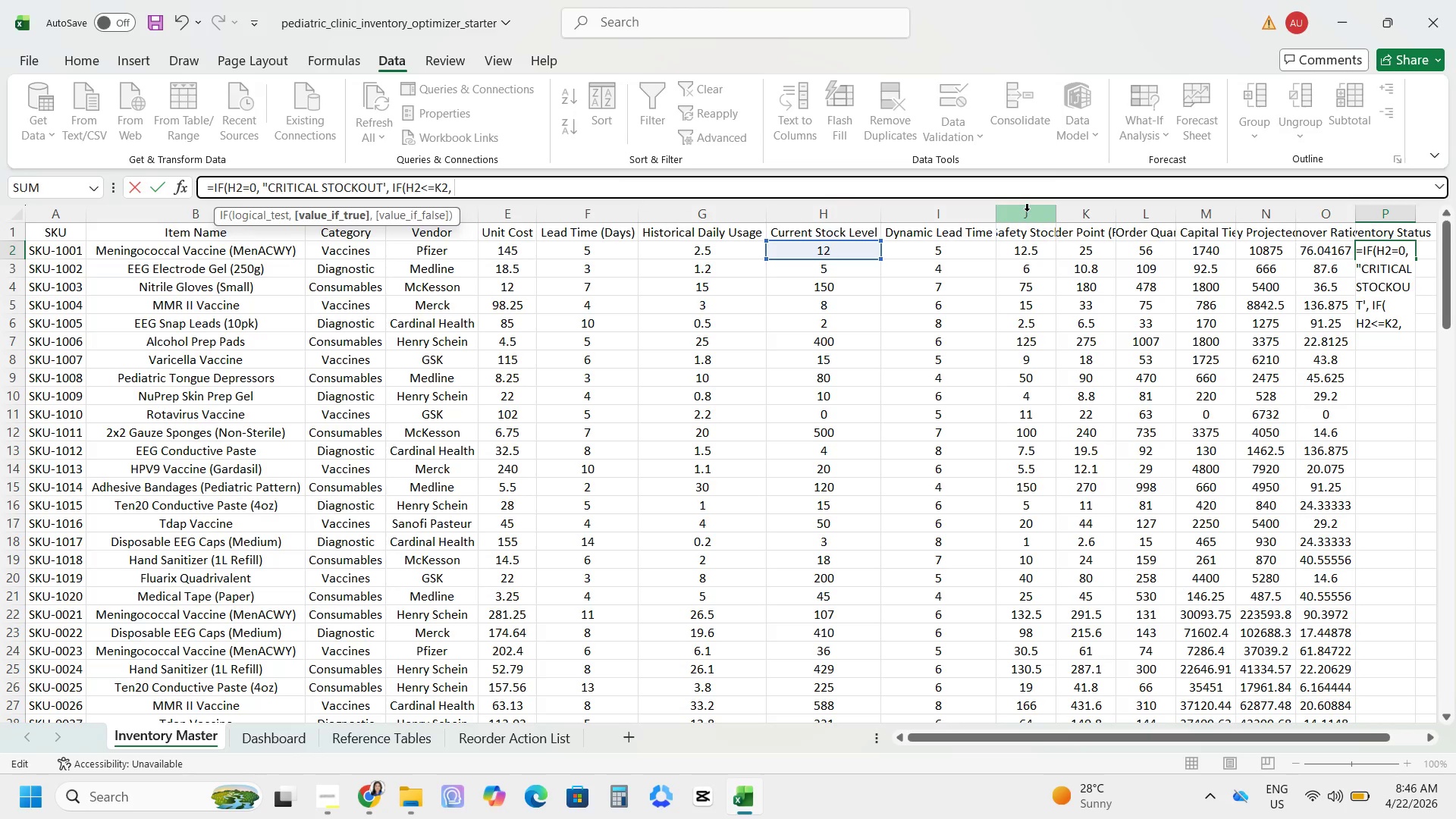 
key(Backspace)
 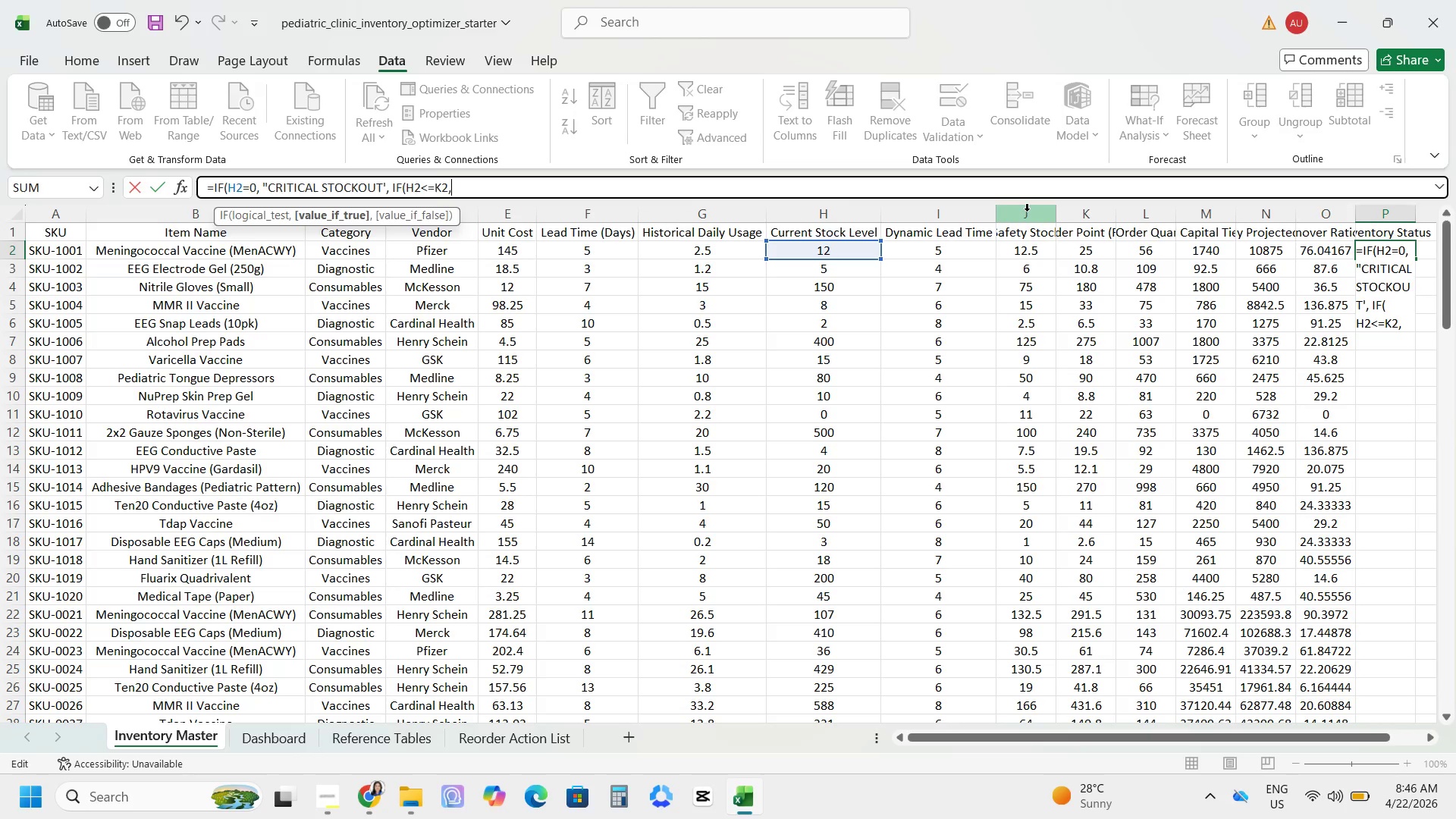 
key(Backspace)
 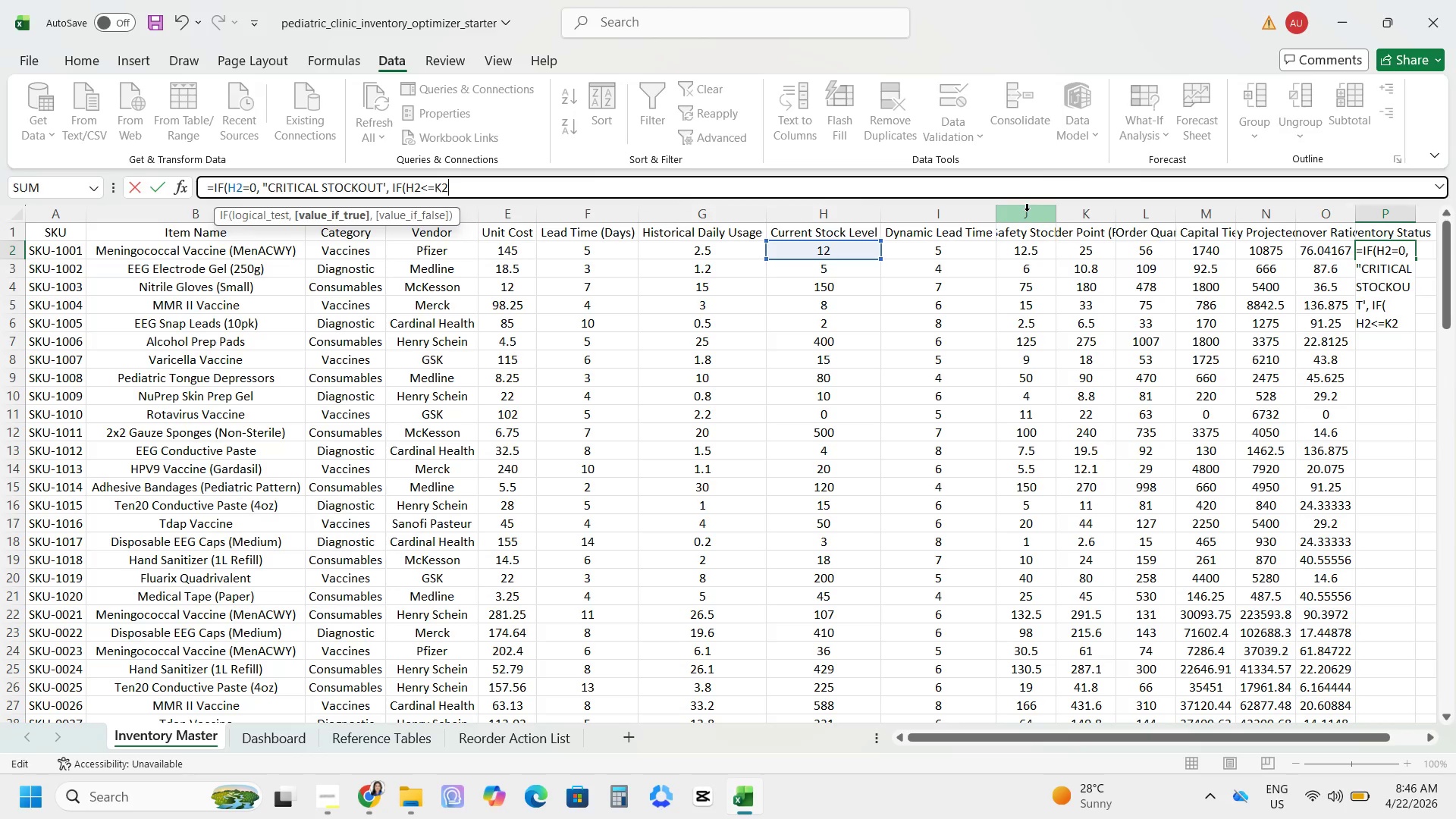 
key(Backspace)
 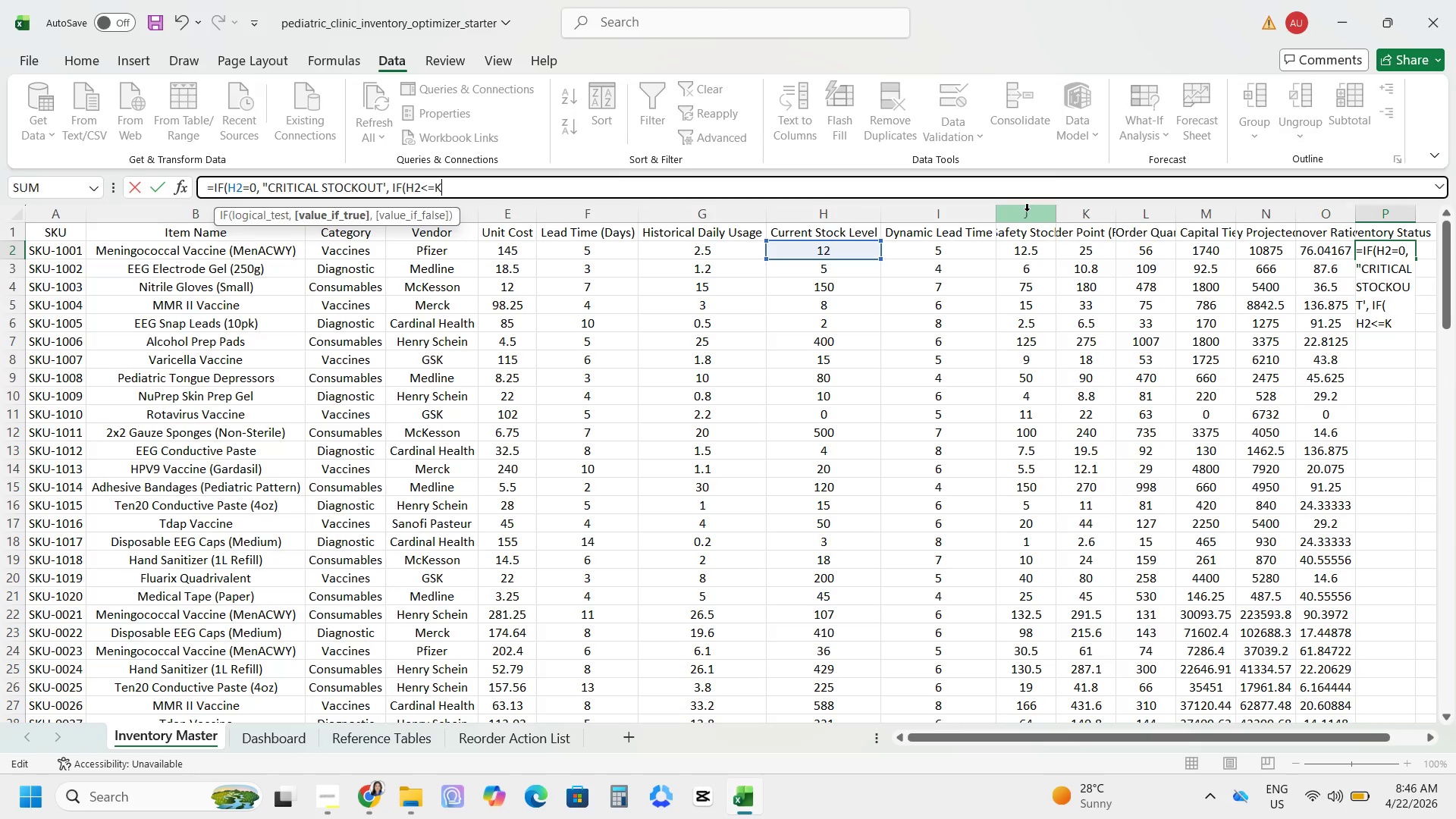 
key(Backspace)
 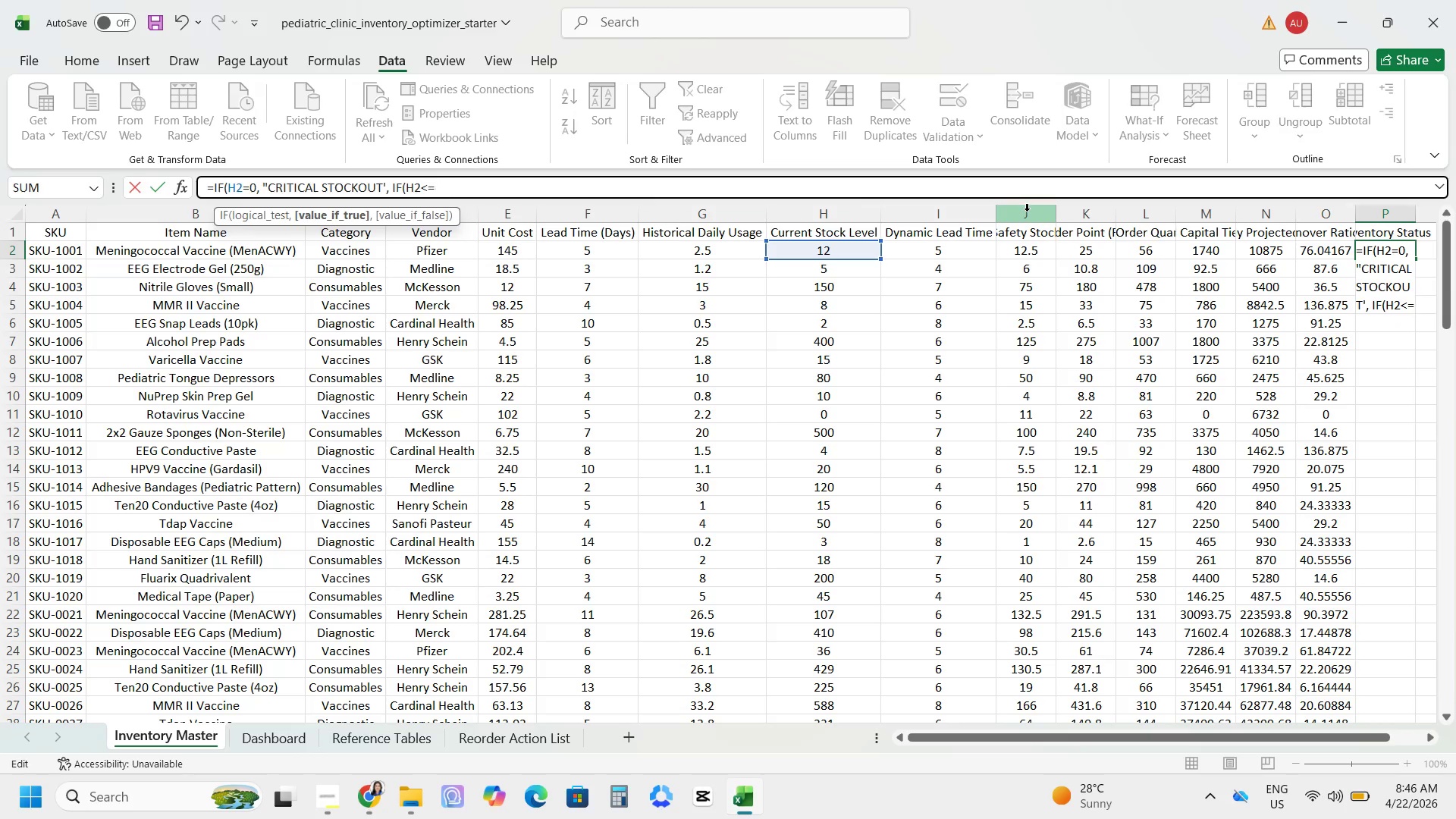 
key(Backspace)
 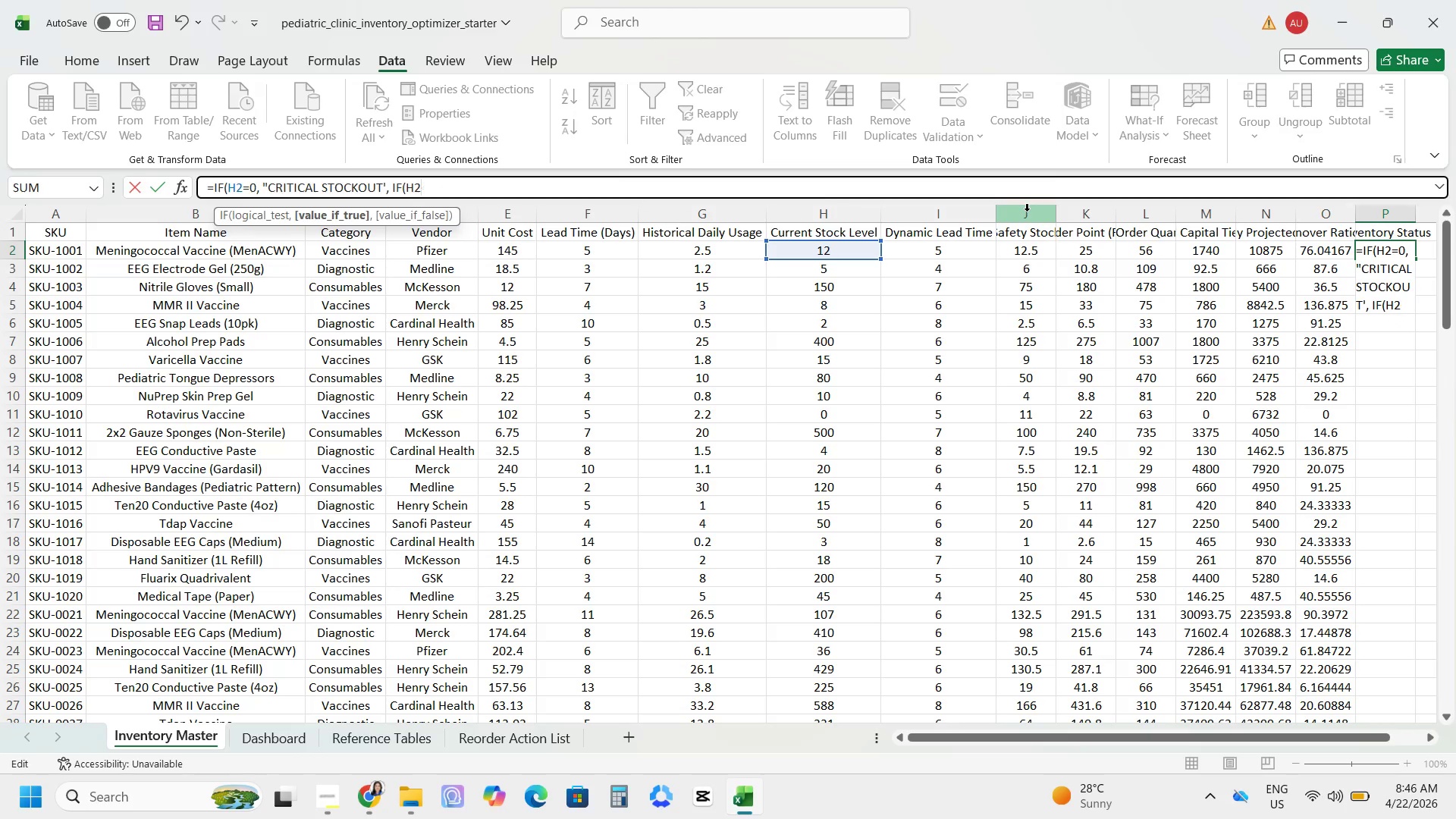 
key(Backspace)
 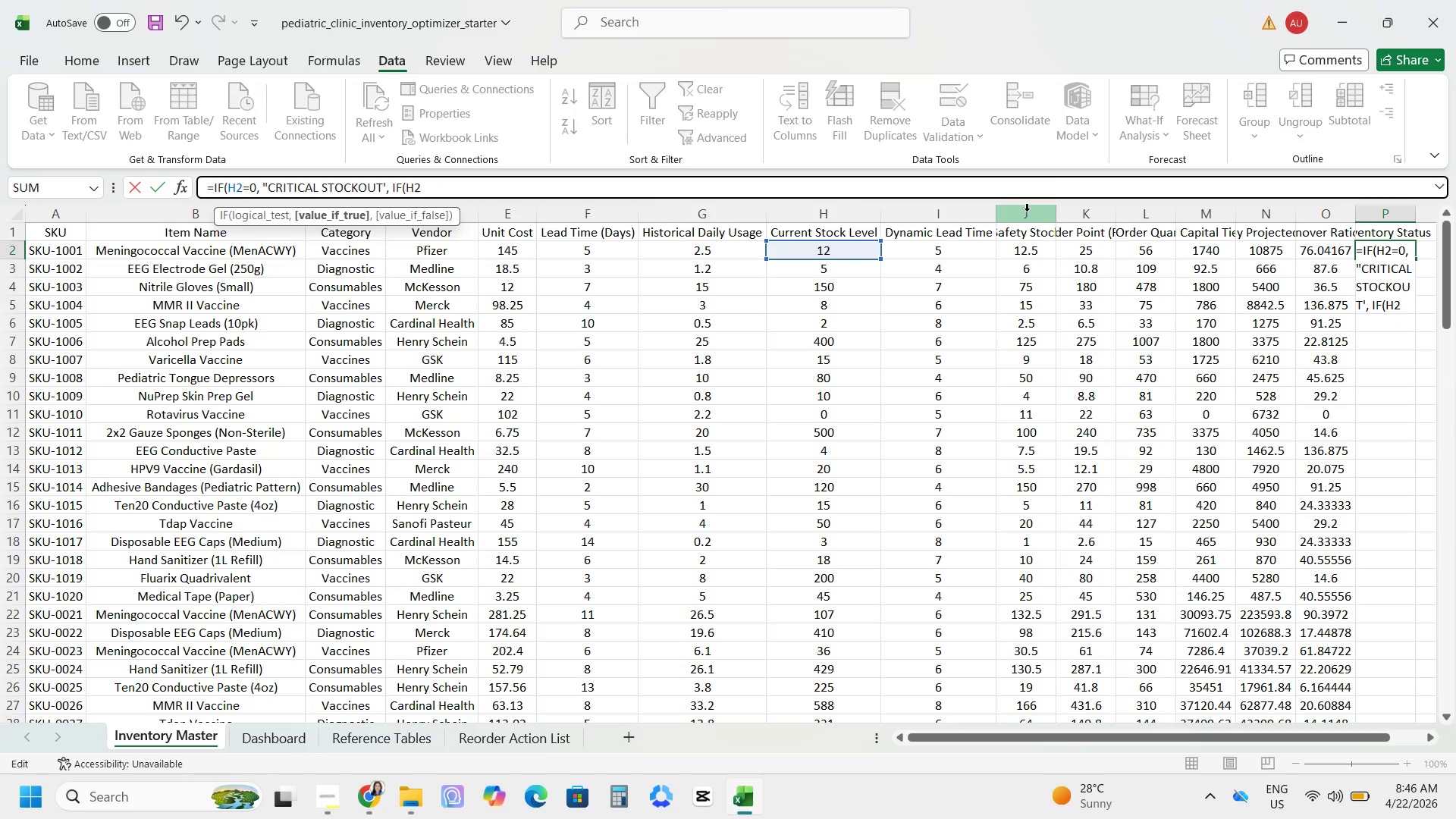 
key(Backspace)
 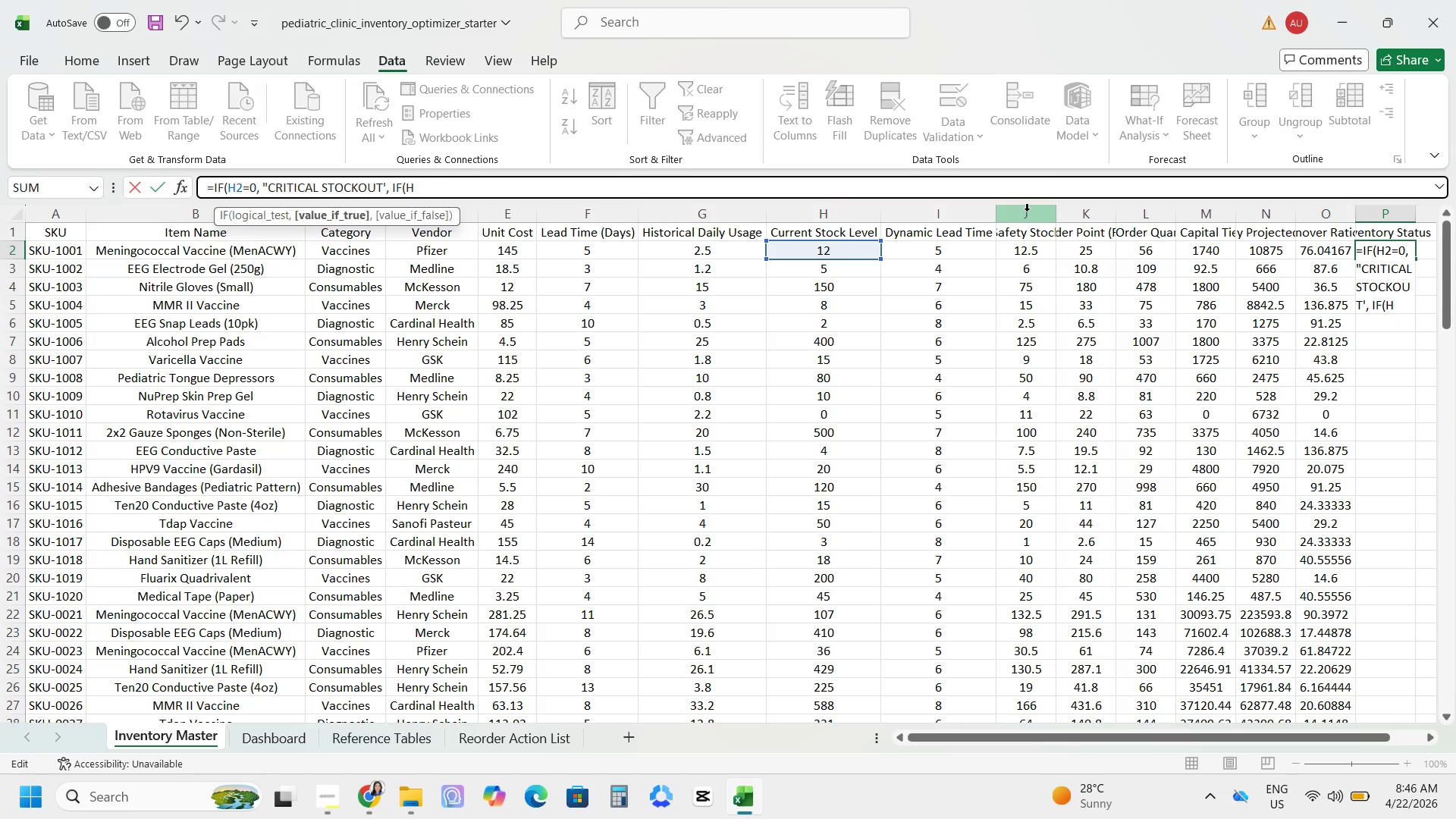 
key(Backspace)
 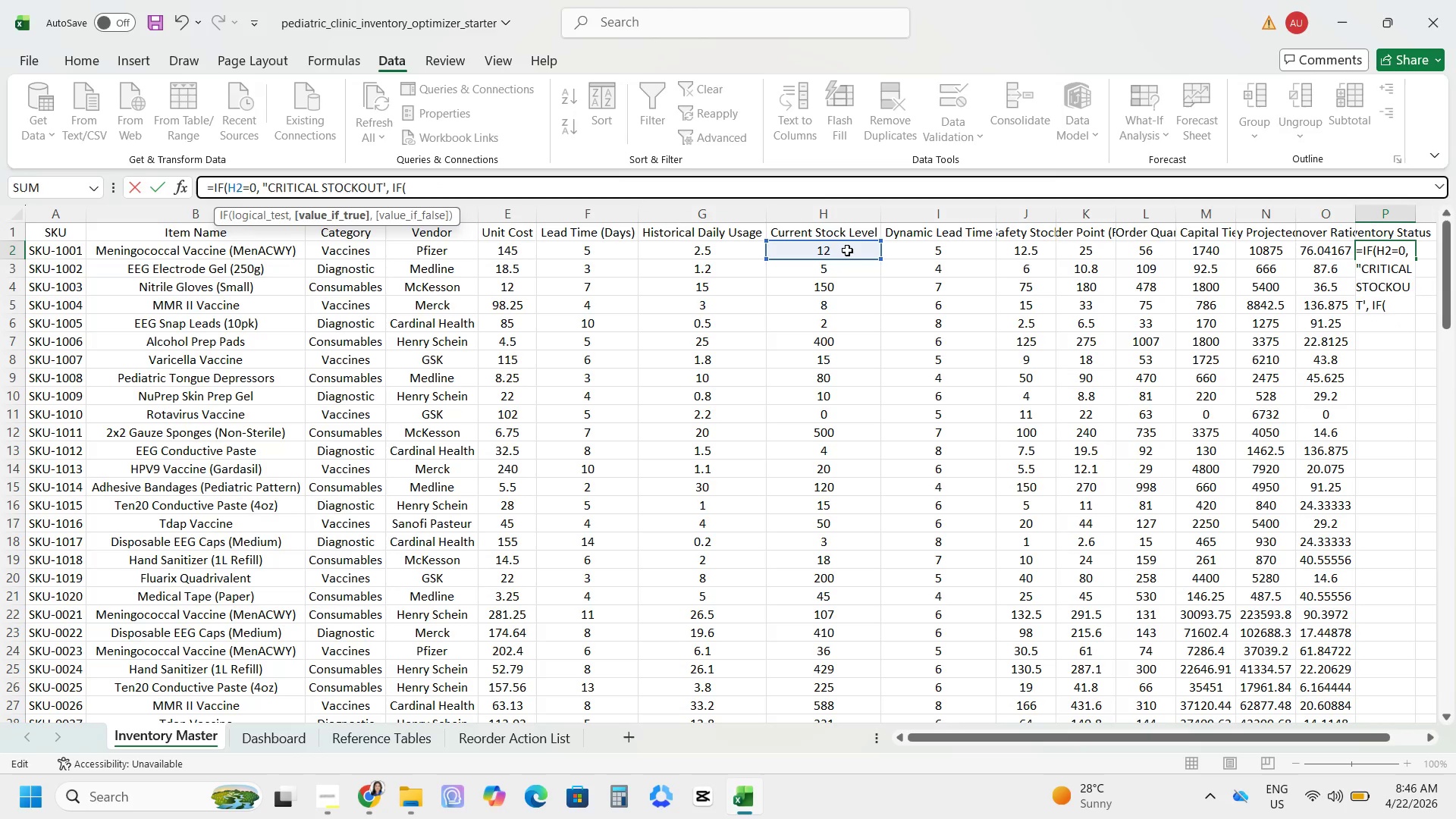 
left_click([845, 249])
 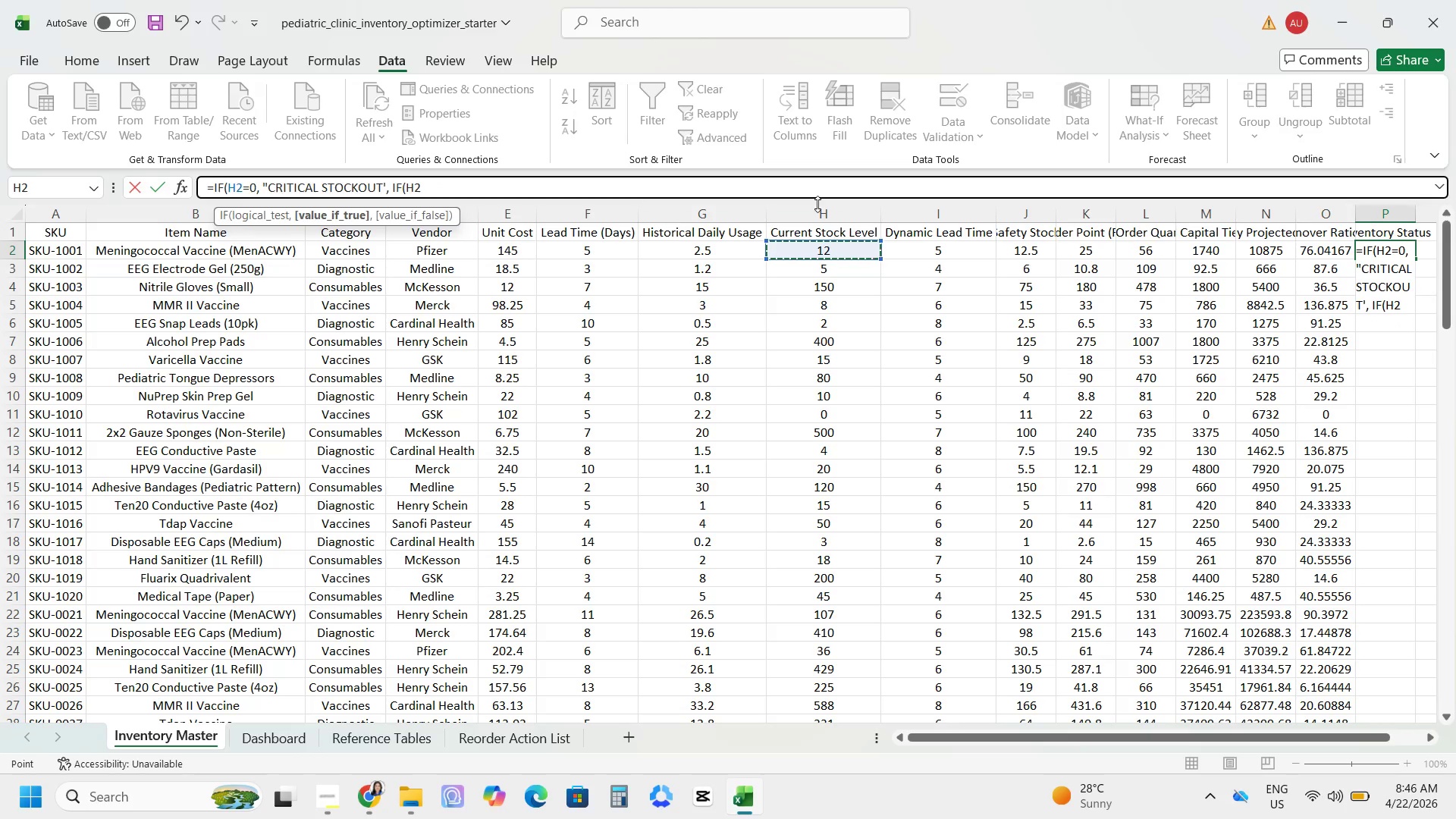 
key(Shift+ShiftRight)
 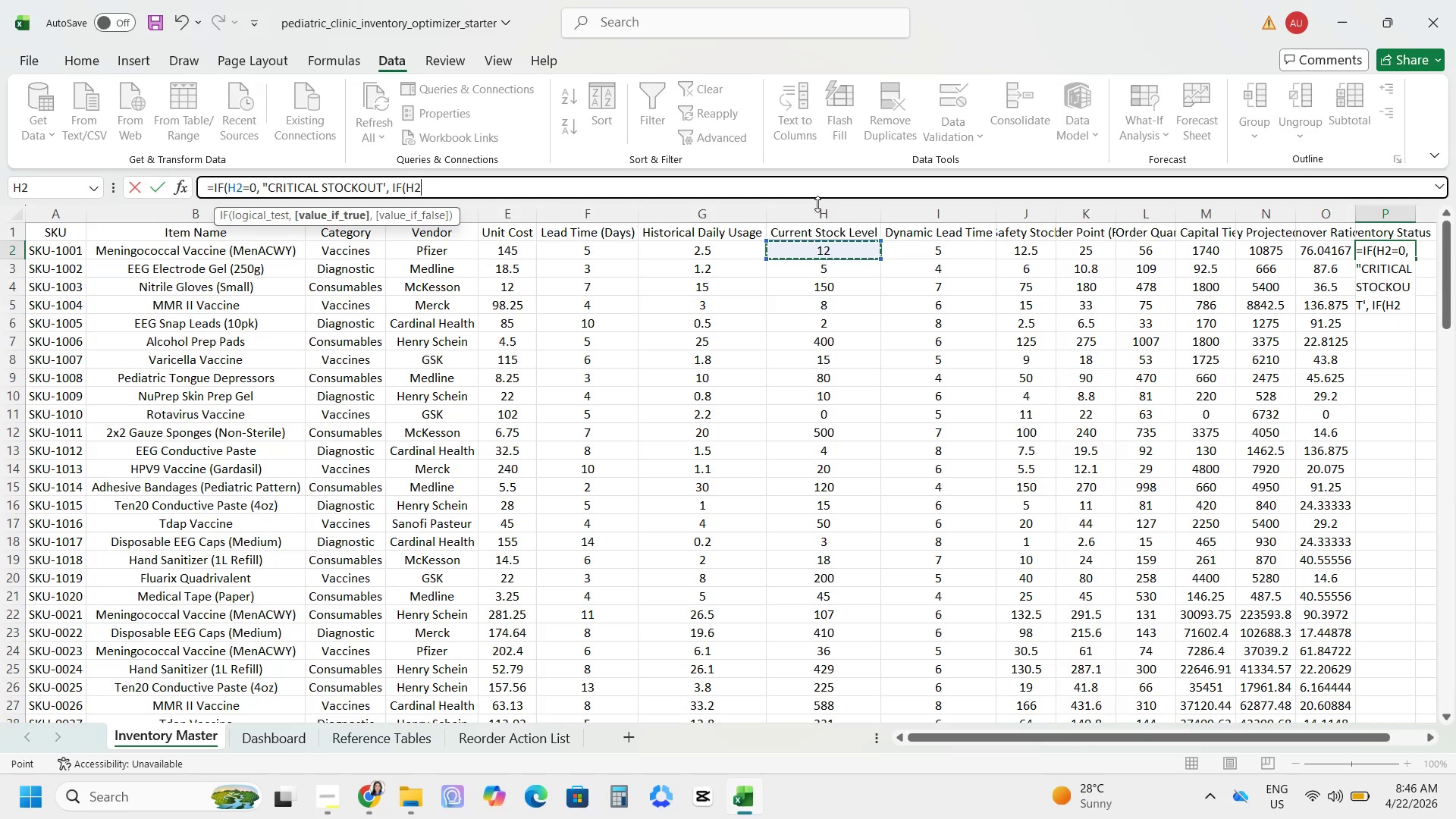 
key(Shift+Comma)
 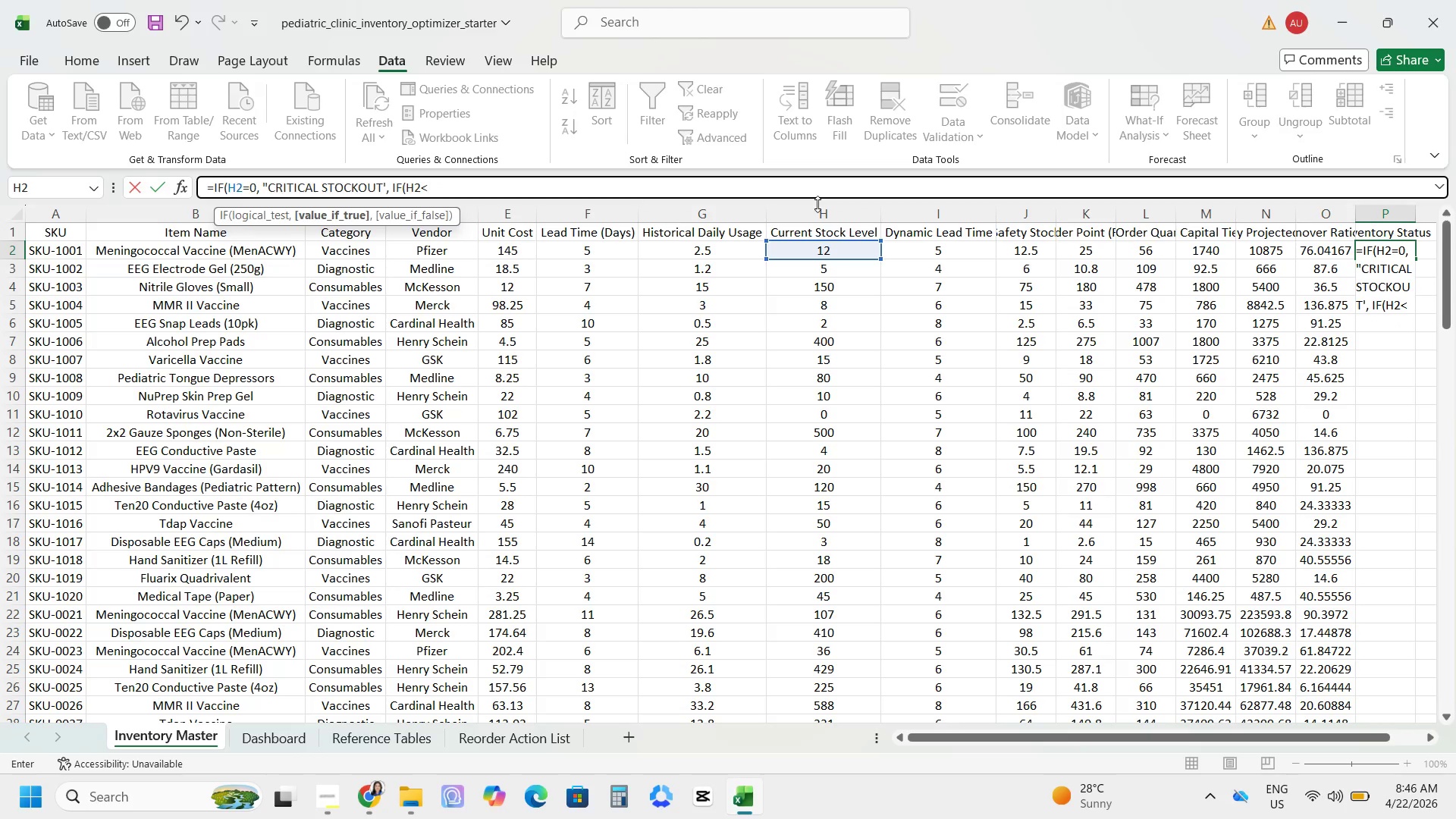 
key(Equal)
 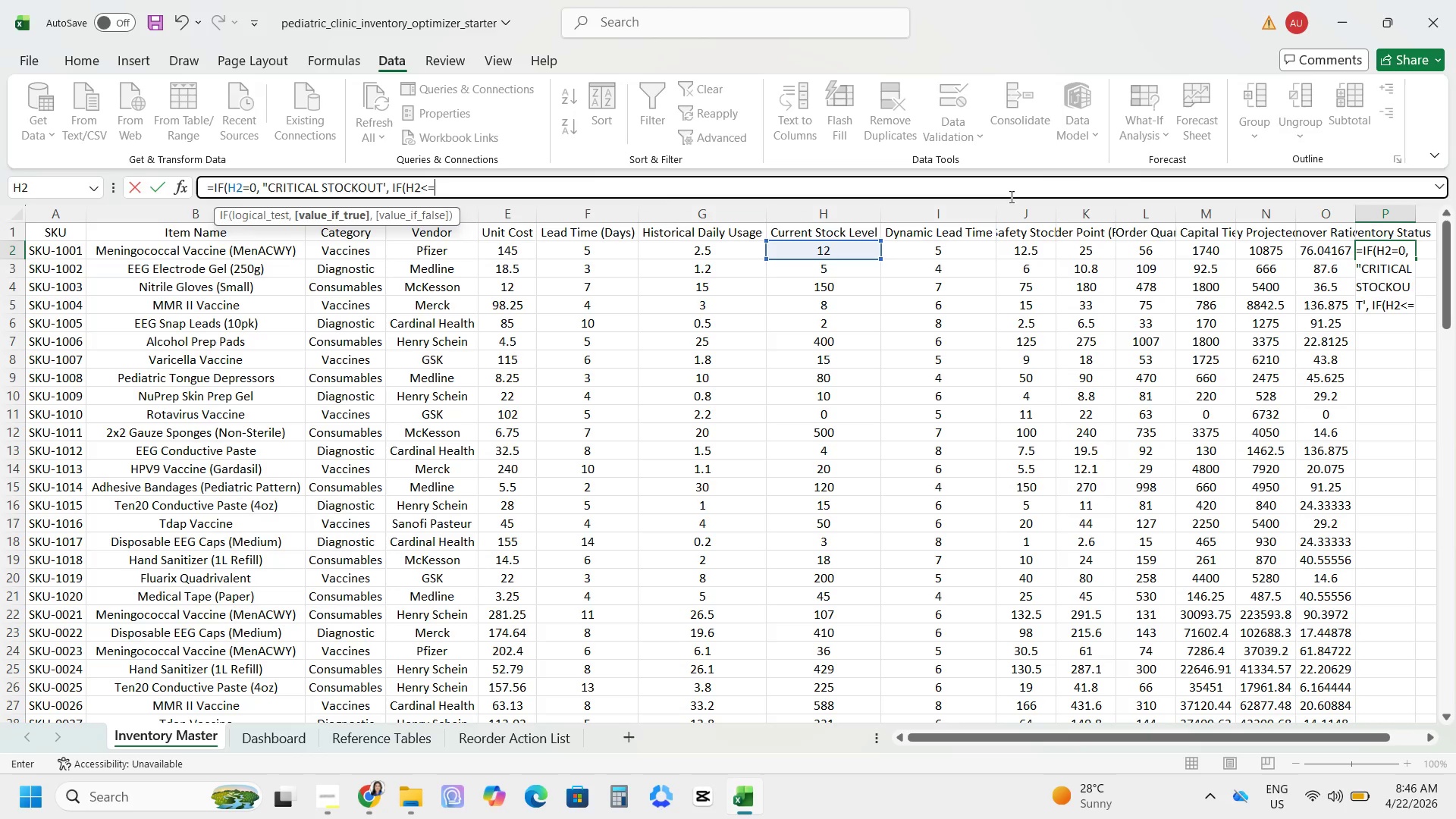 
left_click([1098, 251])
 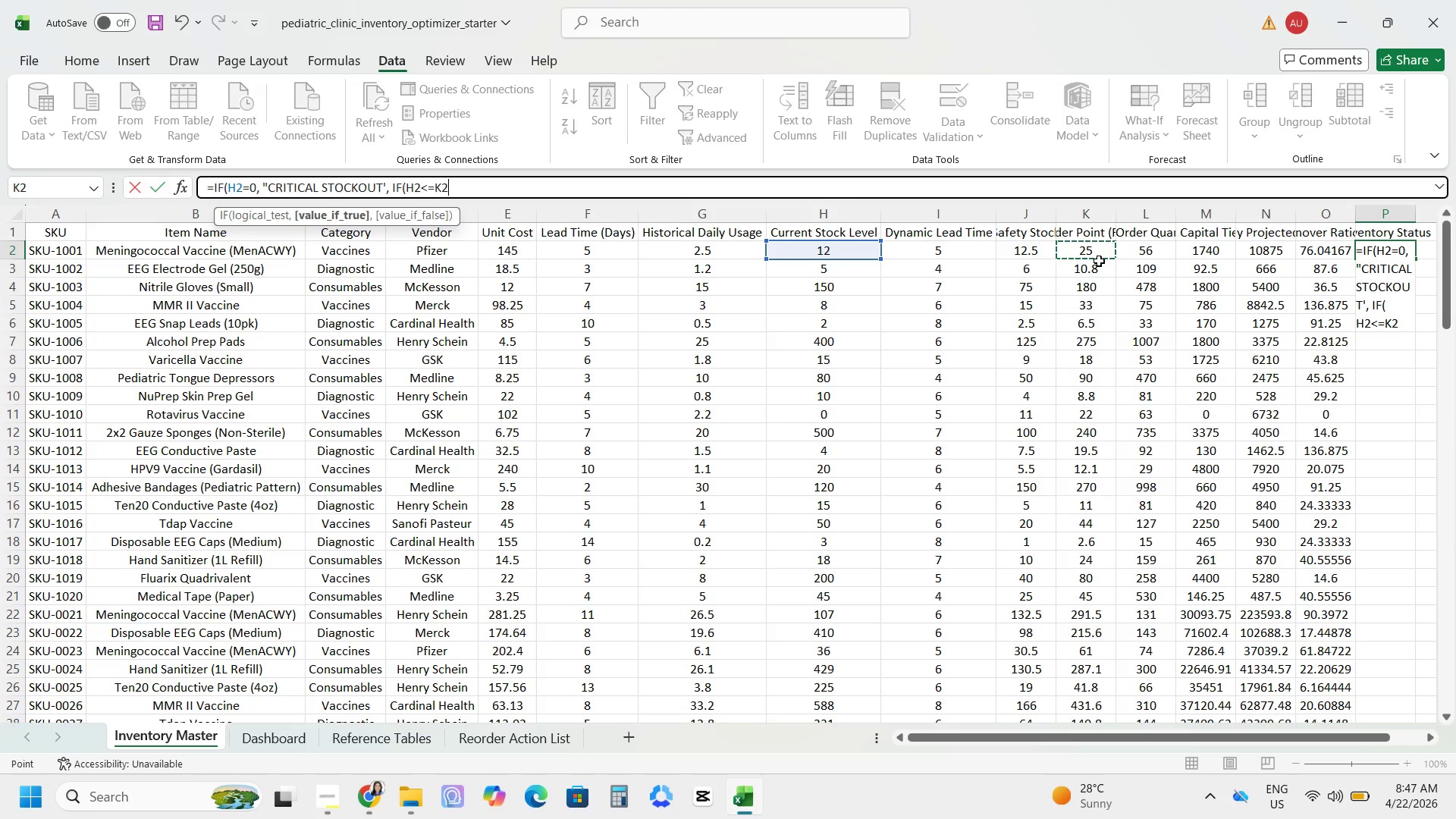 
type(, "Reorder Now", IF(H2.)
key(Backspace)
type(>)
 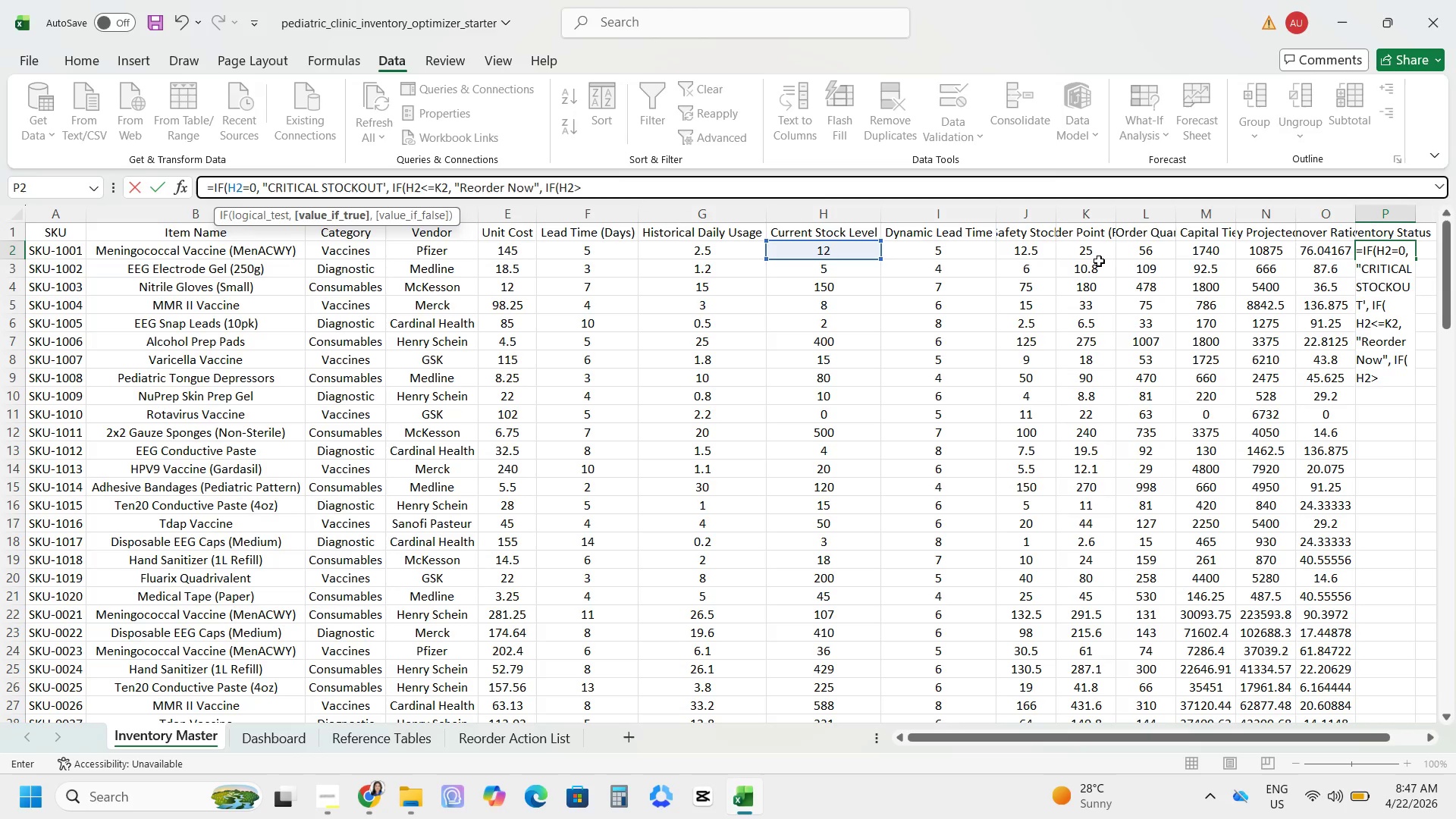 
wait(5.94)
 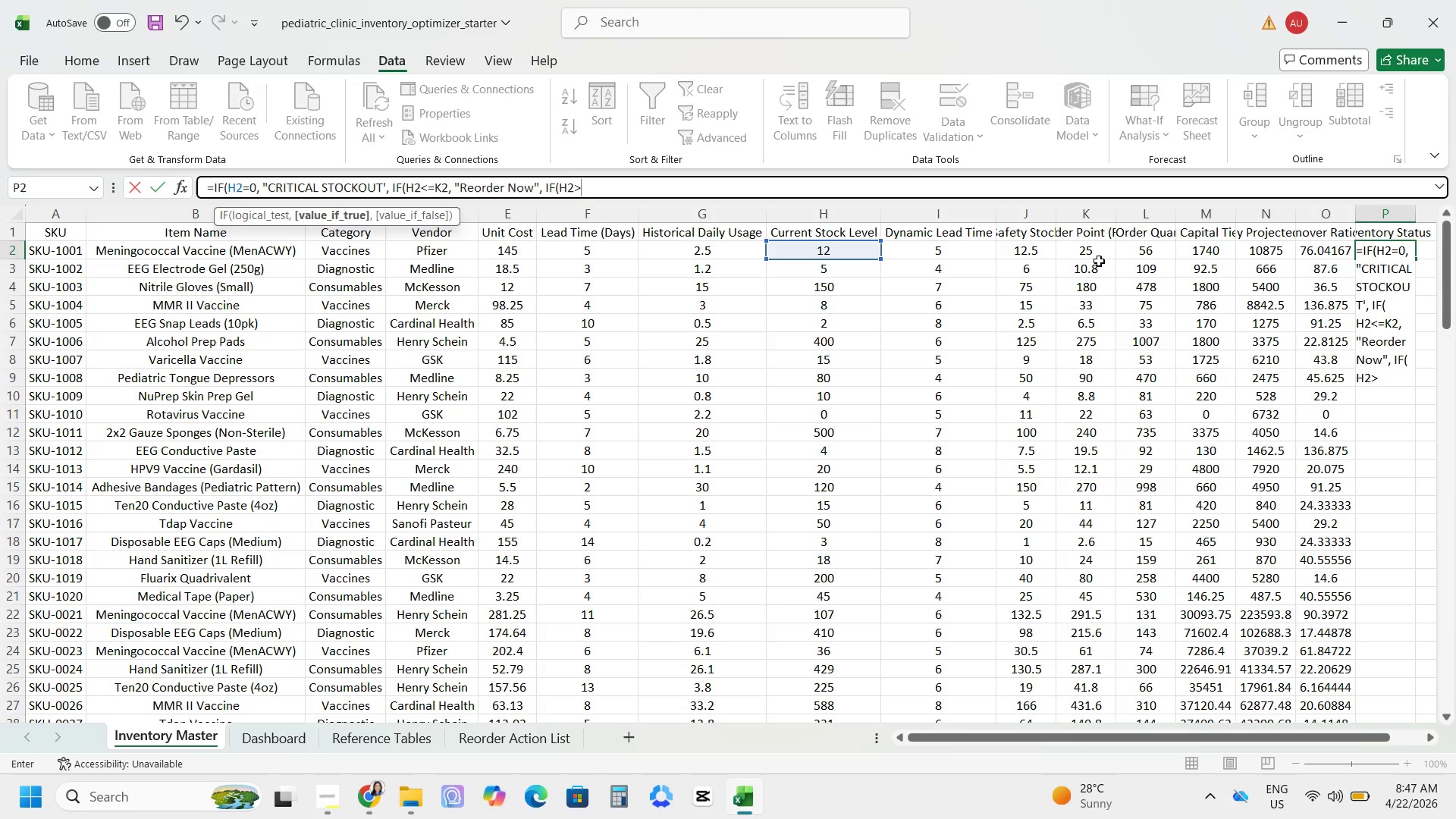 
type((K2*2)
 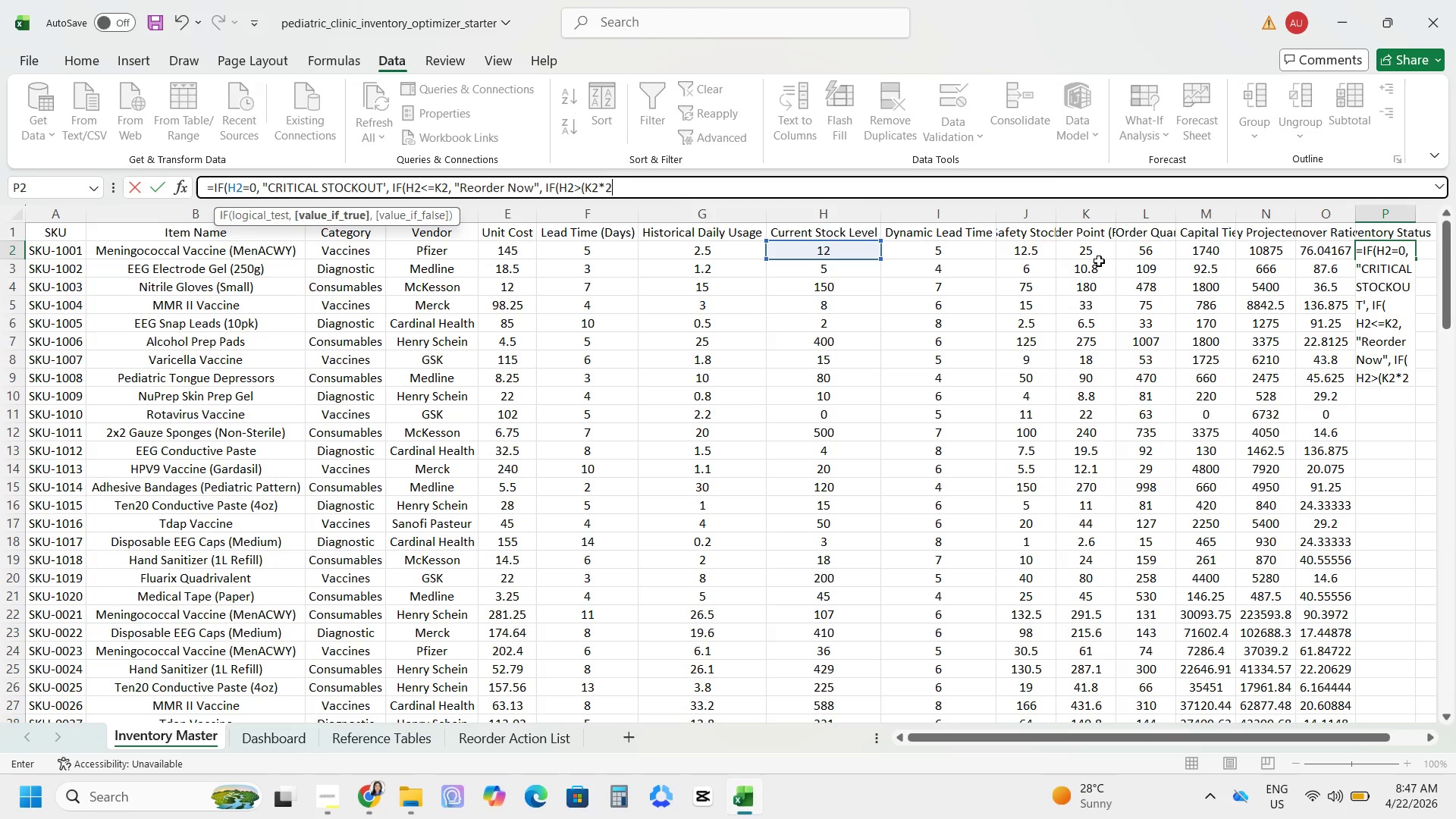 
type(), :Surplus", "h)
key(Backspace)
key(Backspace)
key(Backspace)
key(Backspace)
key(Backspace)
key(Backspace)
type("Surplus", "Healthy"))))
 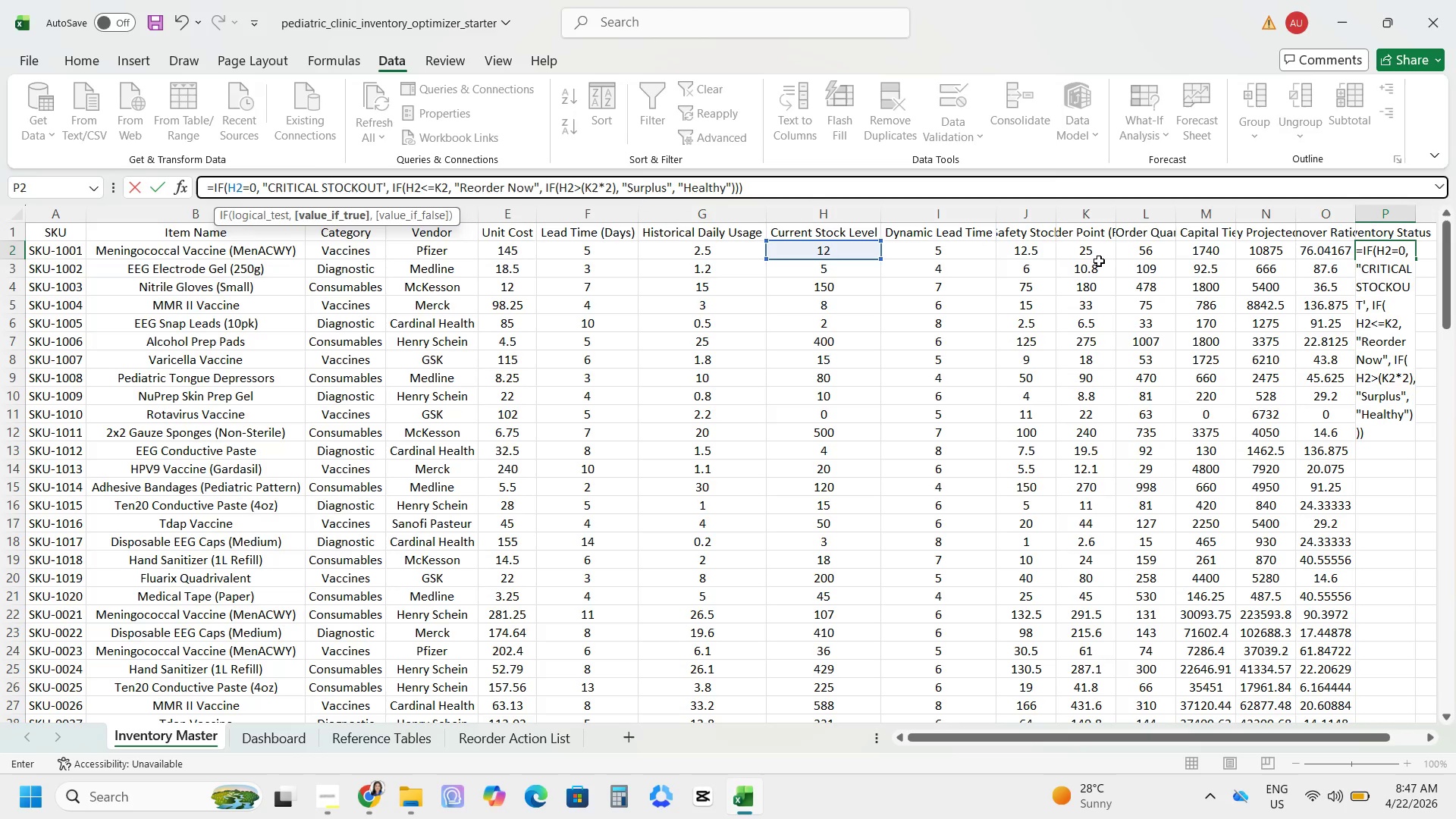 
key(Enter)
 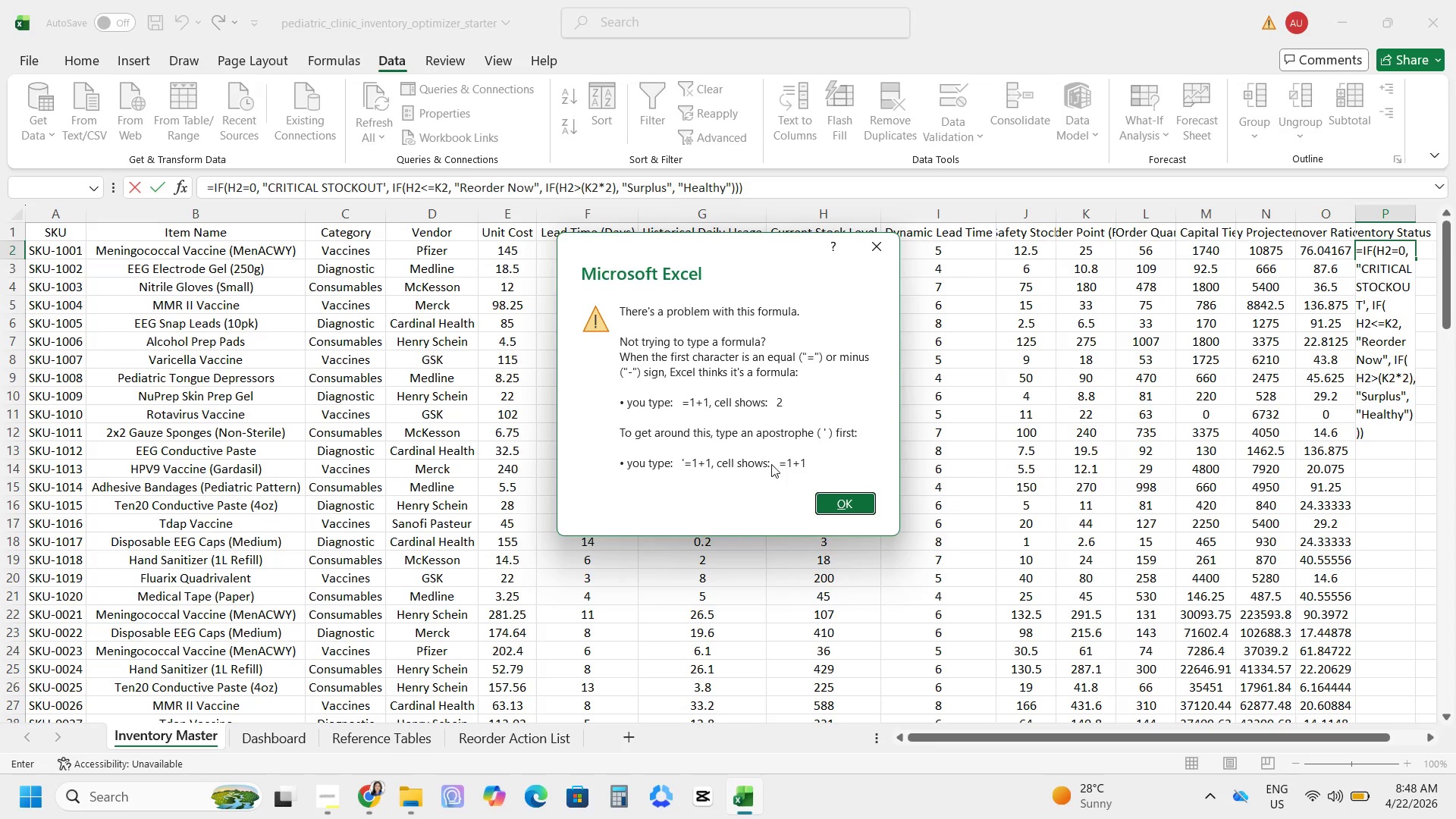 
left_click([848, 500])
 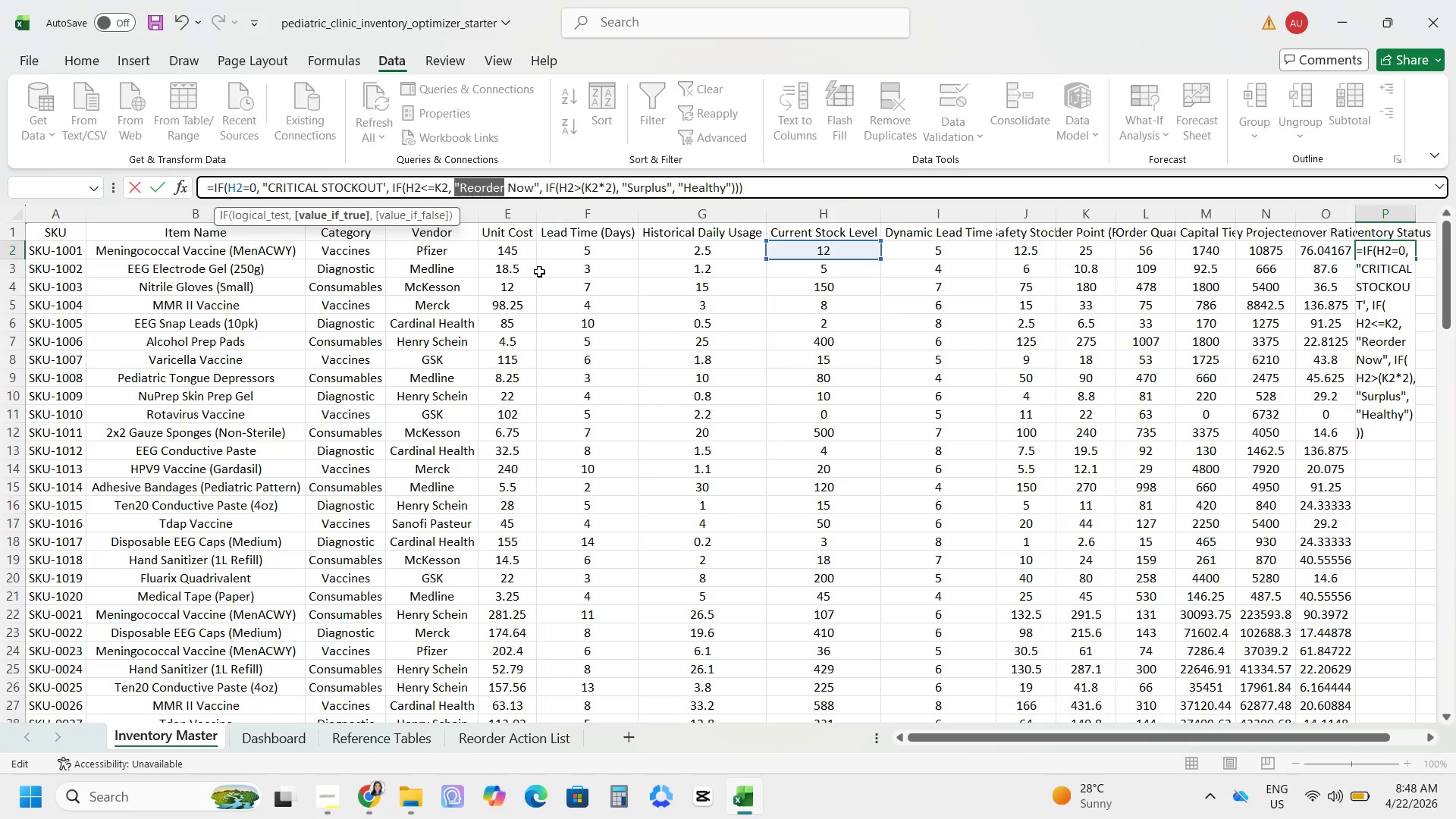 
wait(10.03)
 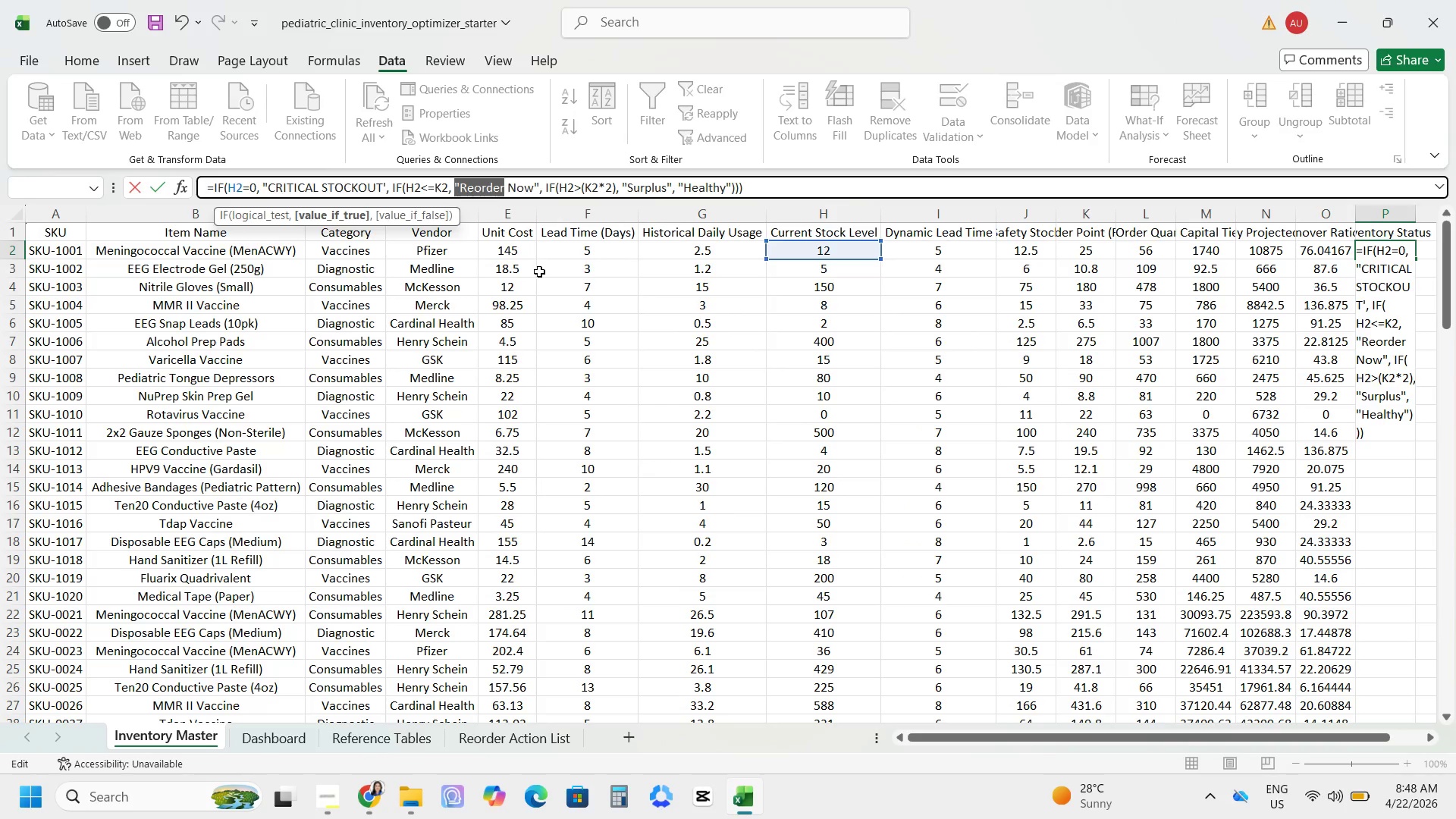 
left_click([449, 189])
 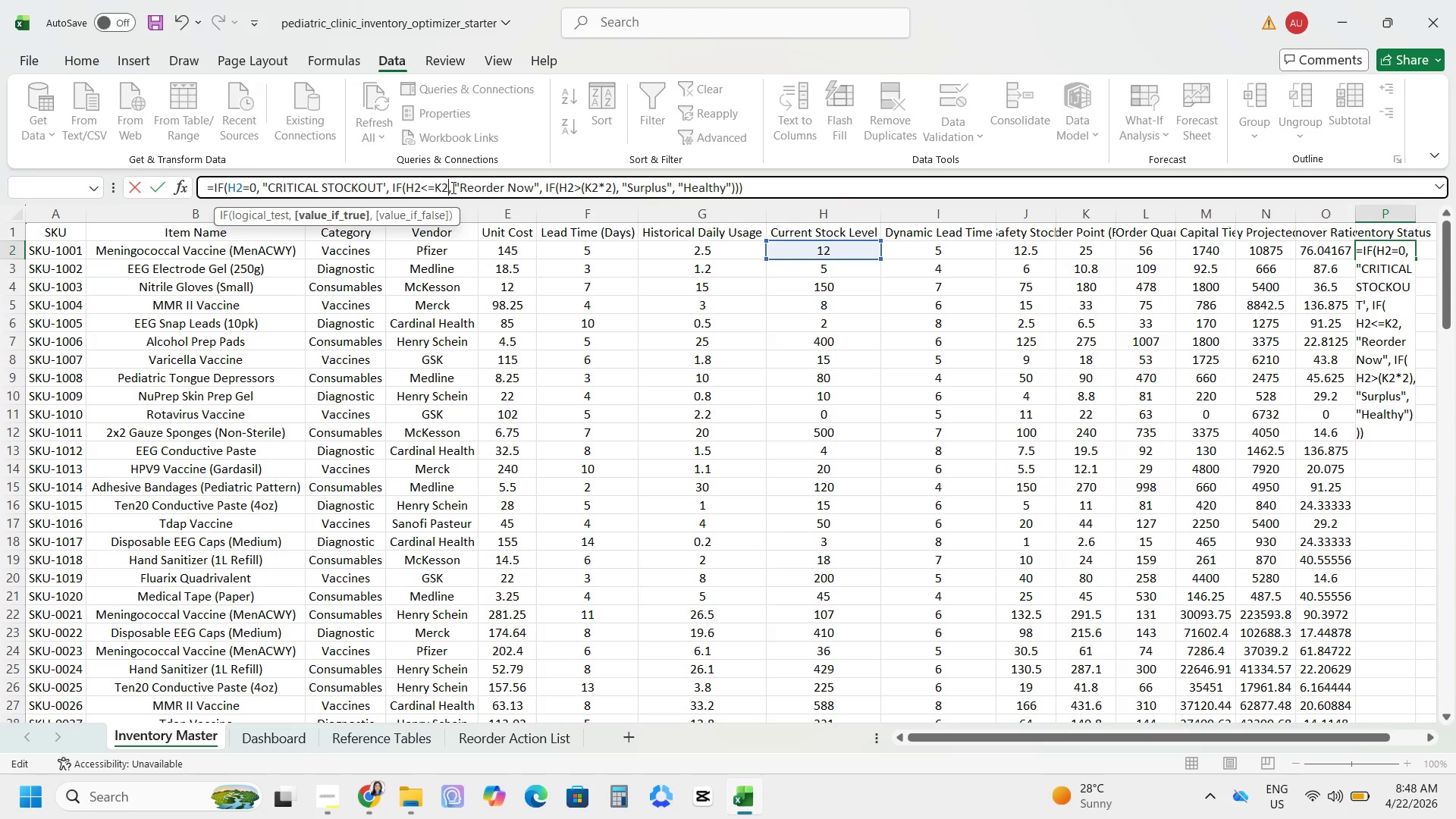 
left_click([452, 187])
 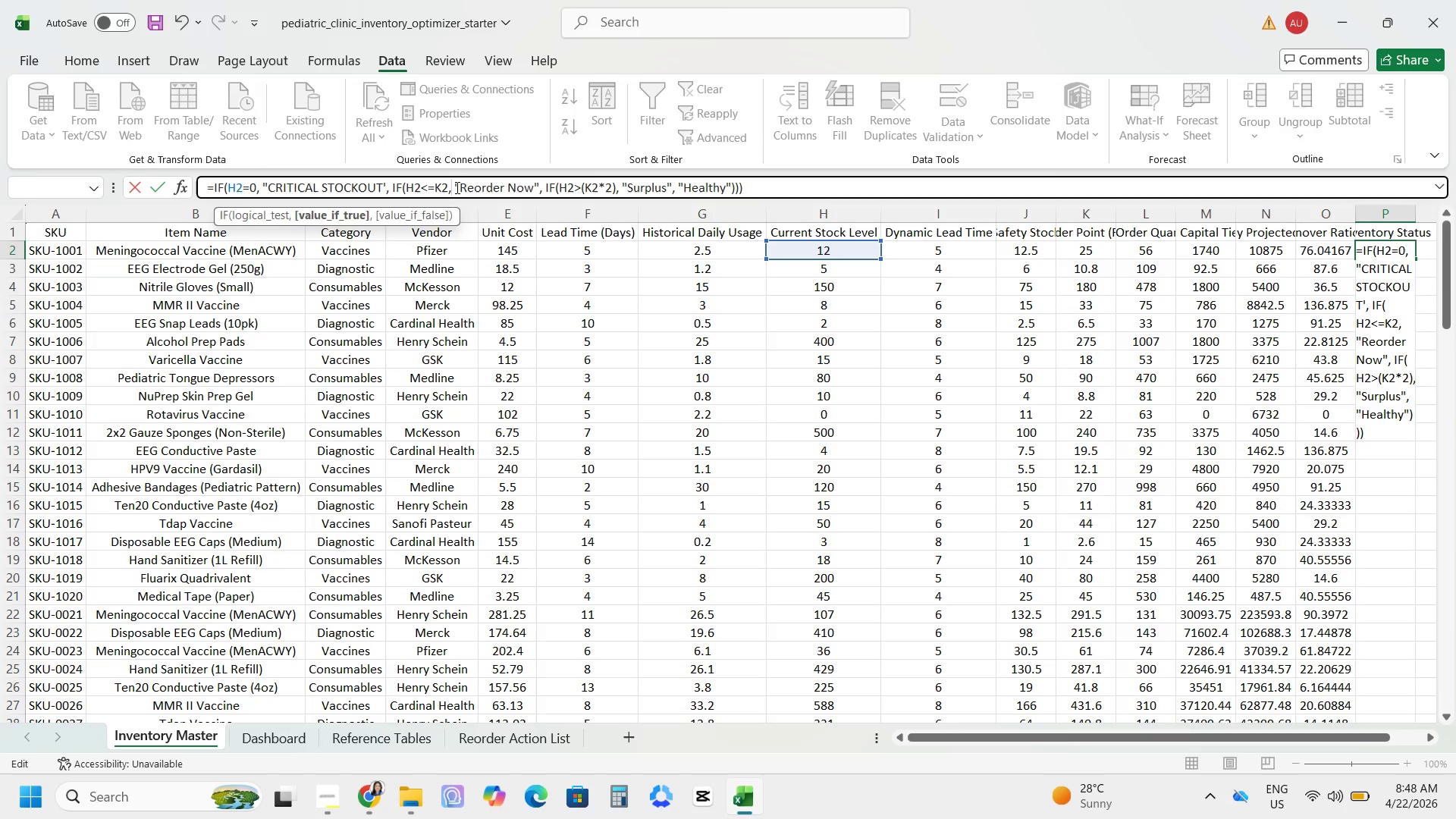 
left_click([454, 187])
 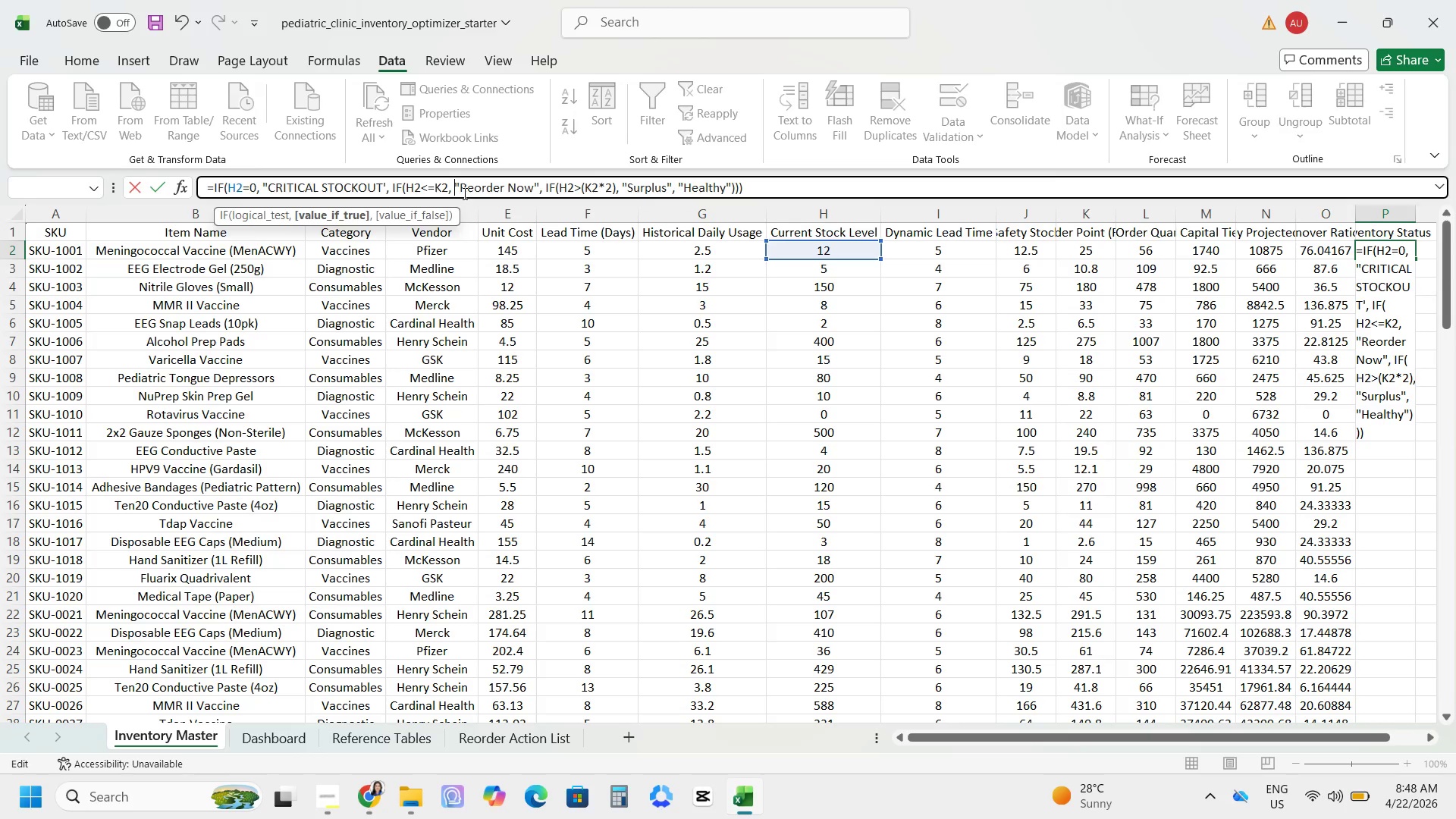 
wait(8.26)
 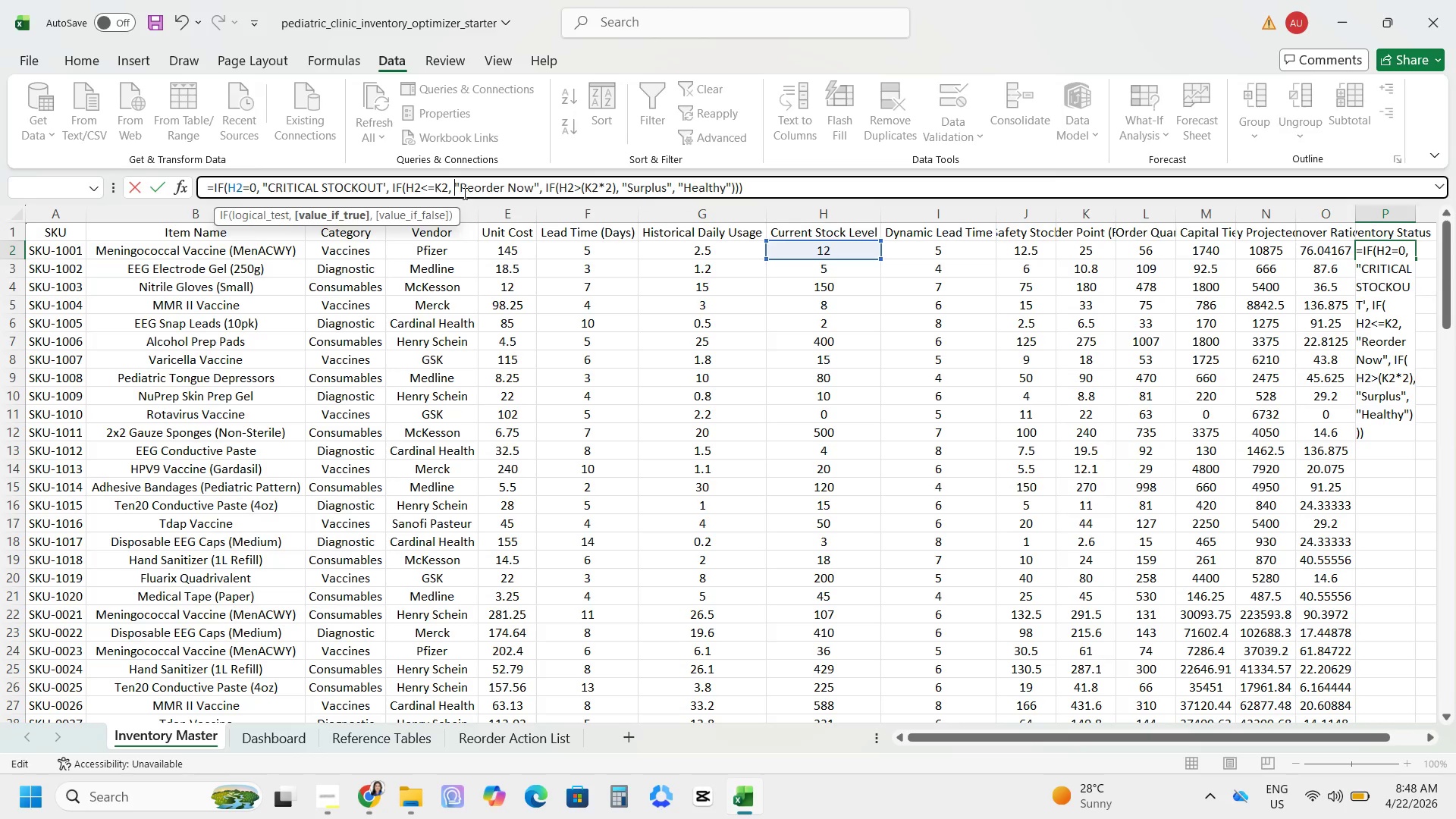 
left_click([422, 192])
 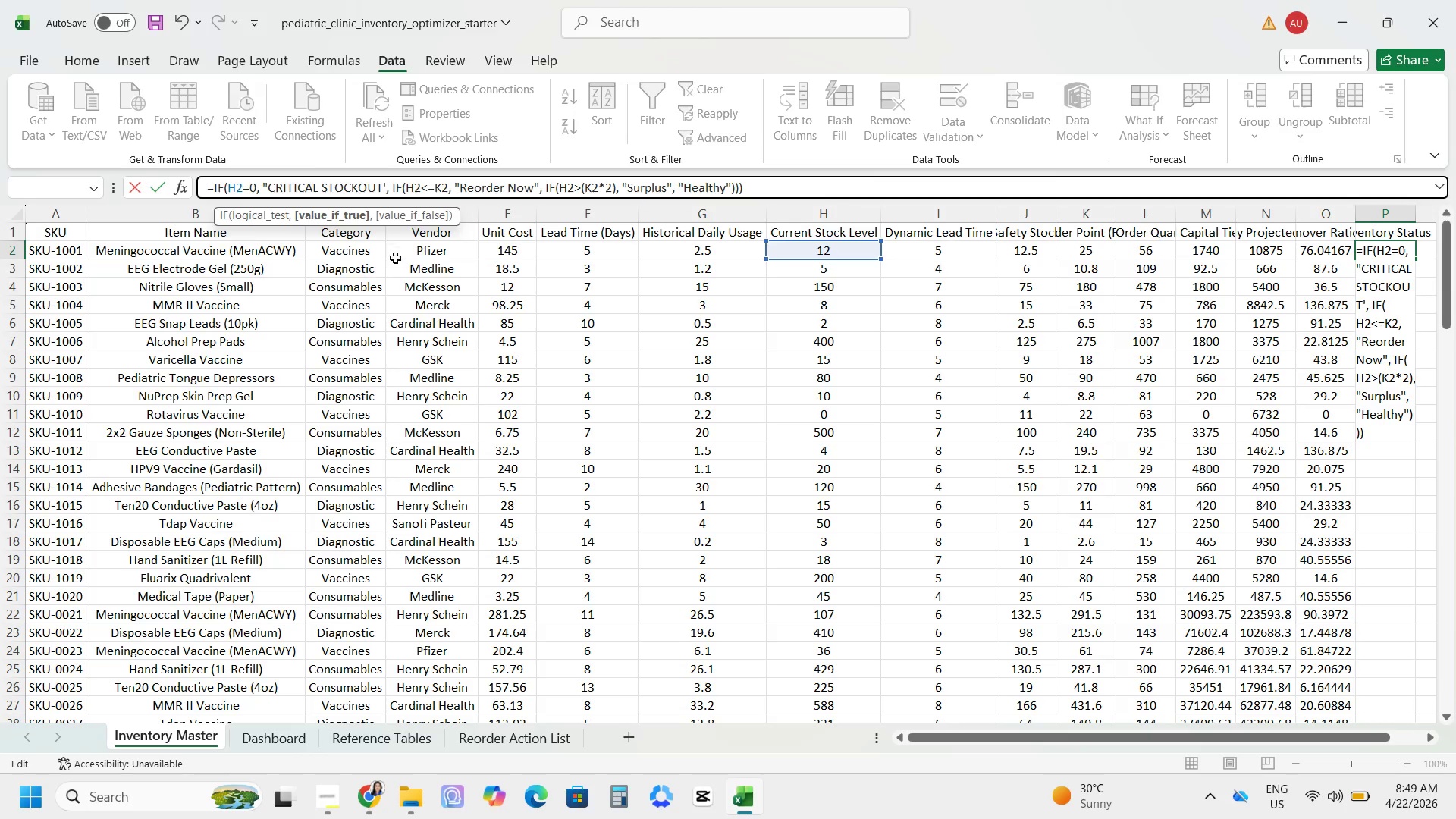 
wait(74.77)
 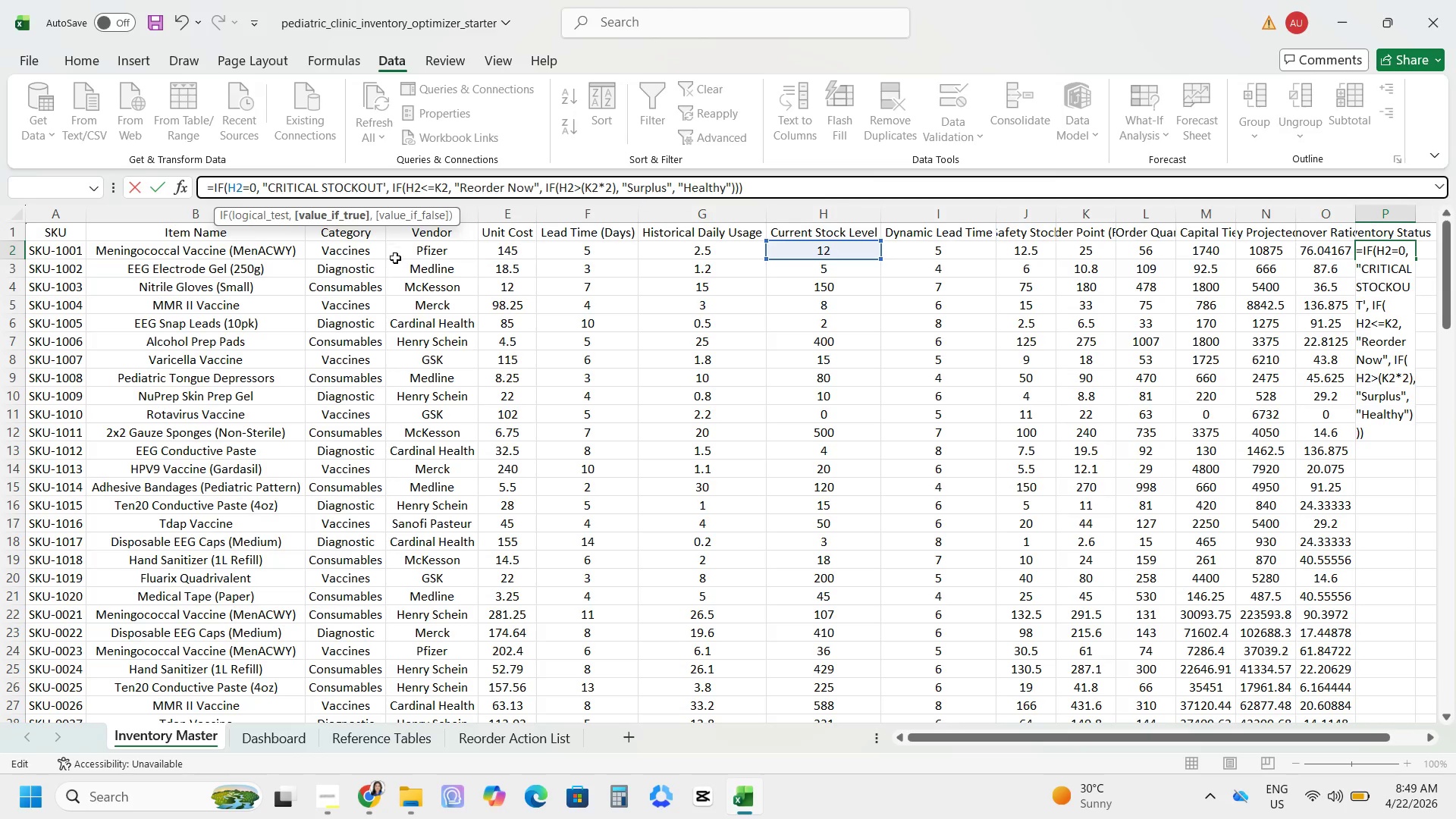 
left_click_drag(start_coordinate=[446, 184], to_coordinate=[433, 183])
 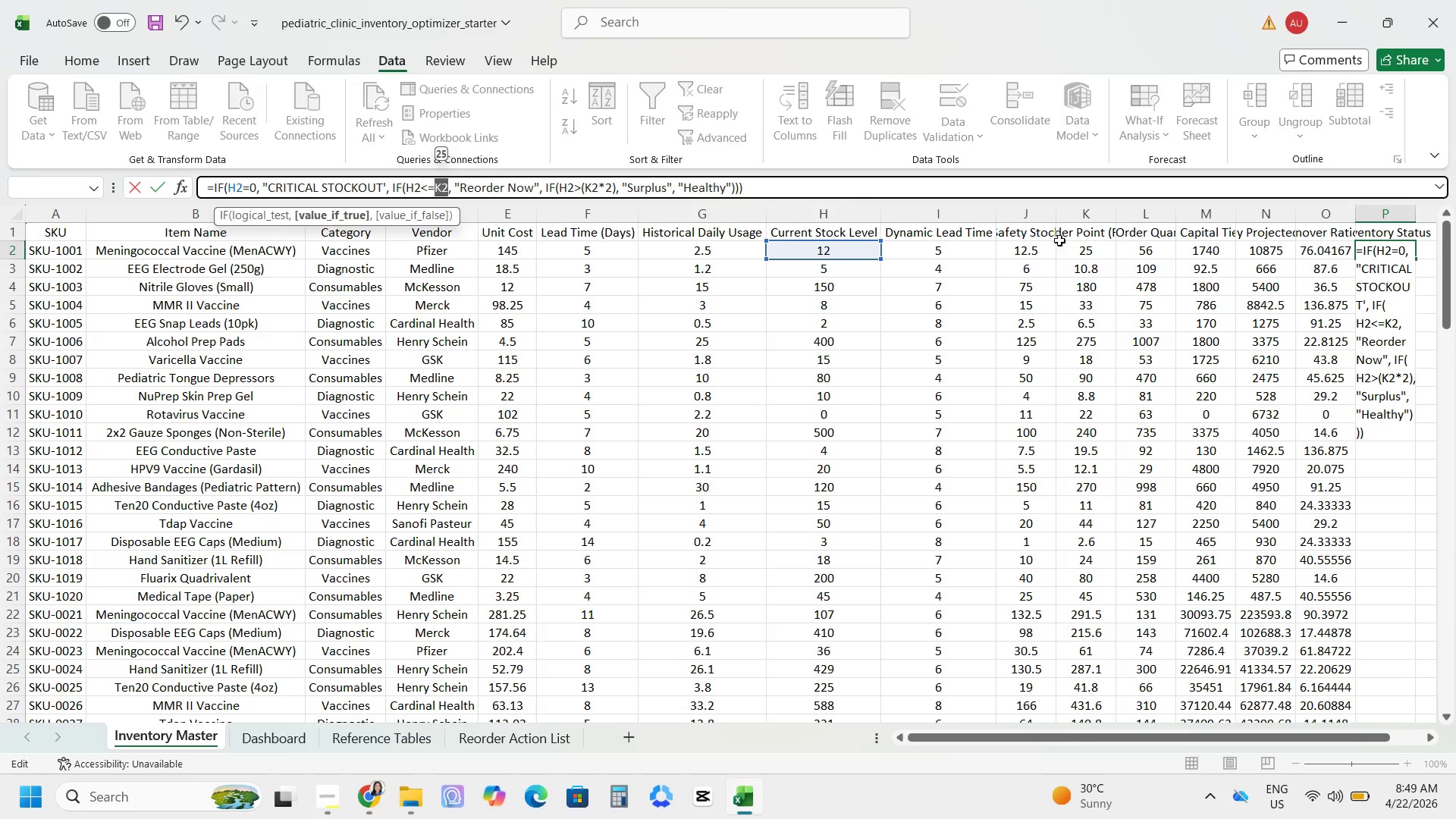 
left_click([1096, 250])
 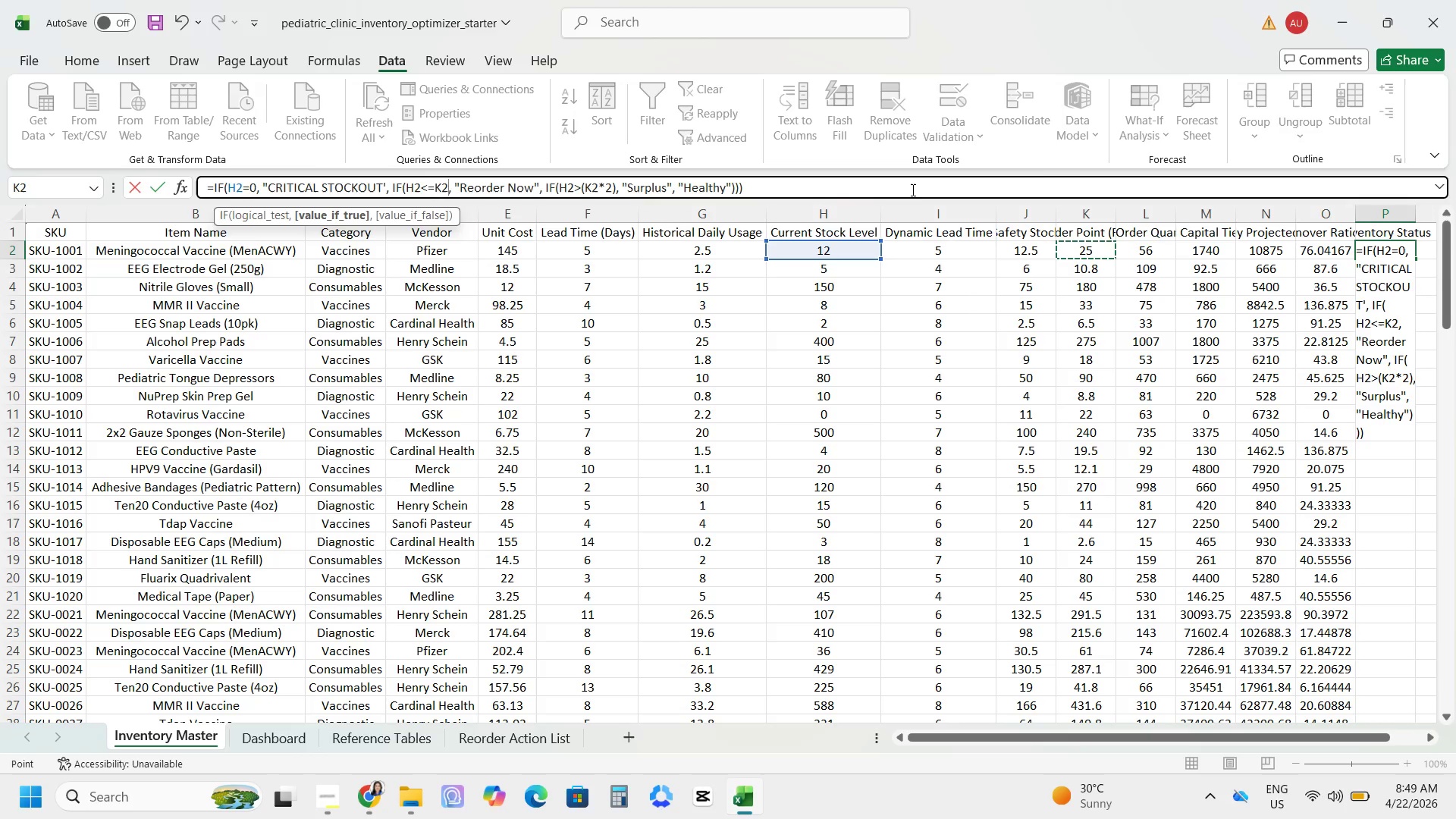 
wait(7.39)
 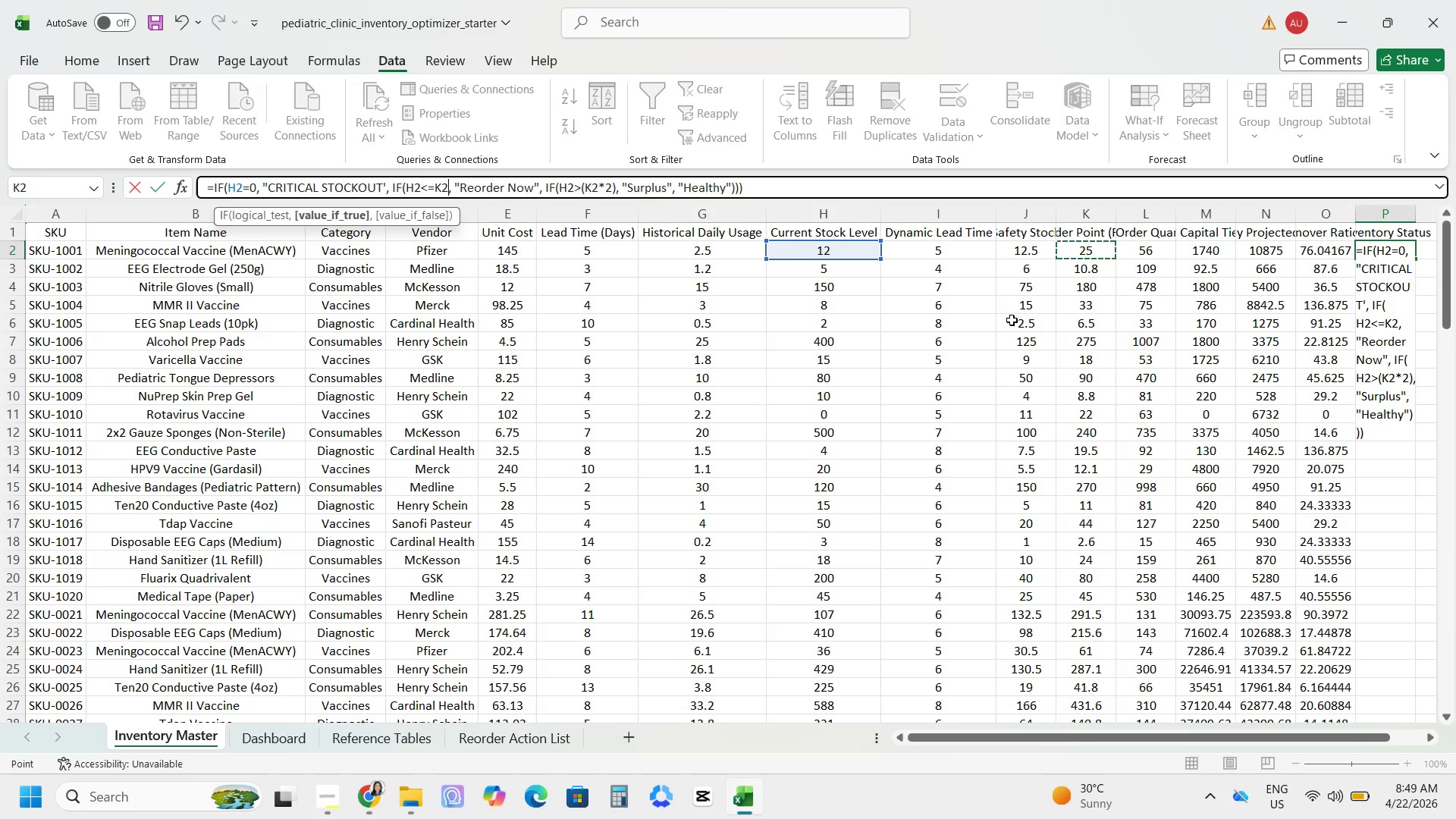 
left_click([912, 190])
 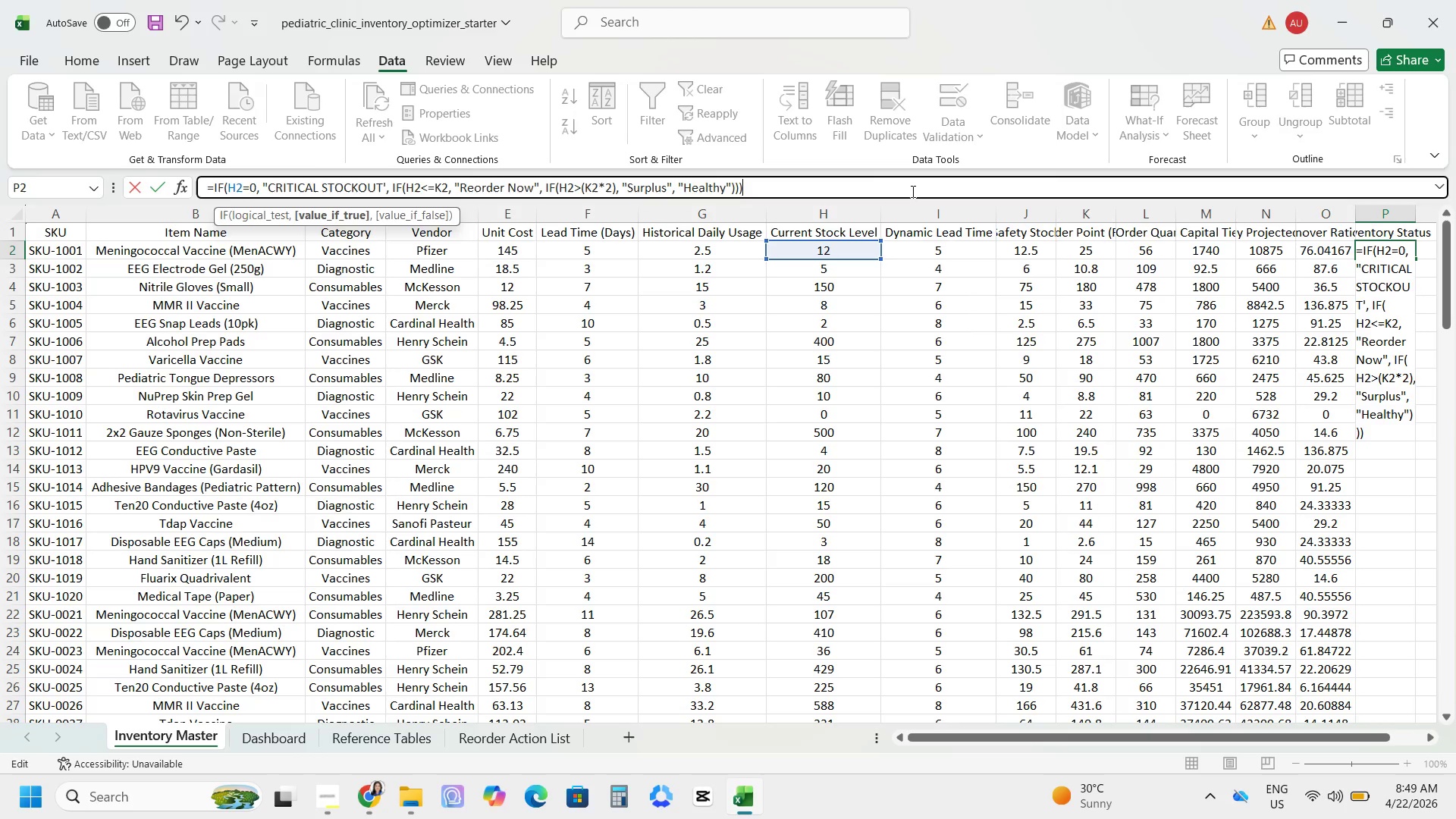 
key(Enter)
 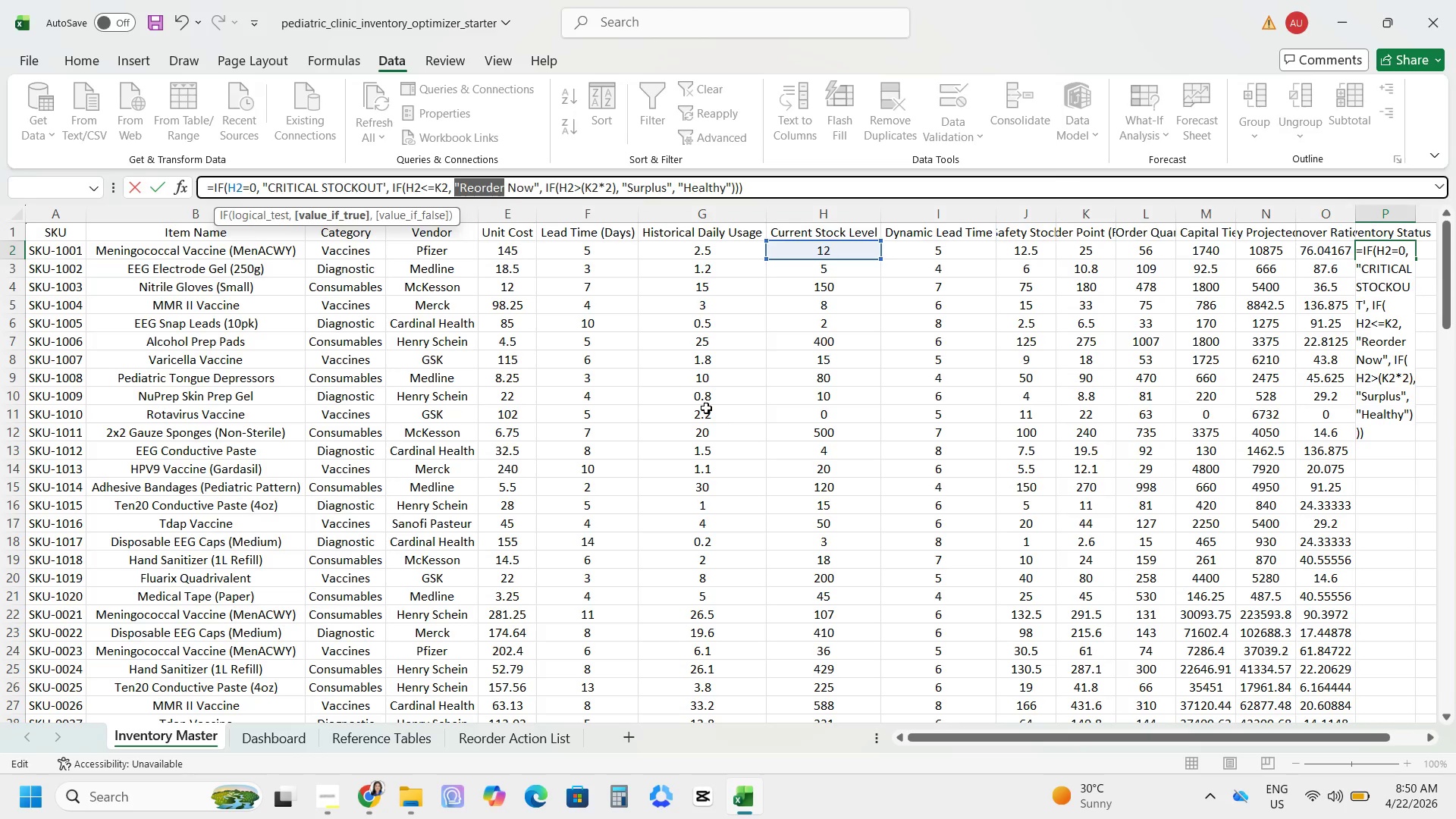 
wait(21.88)
 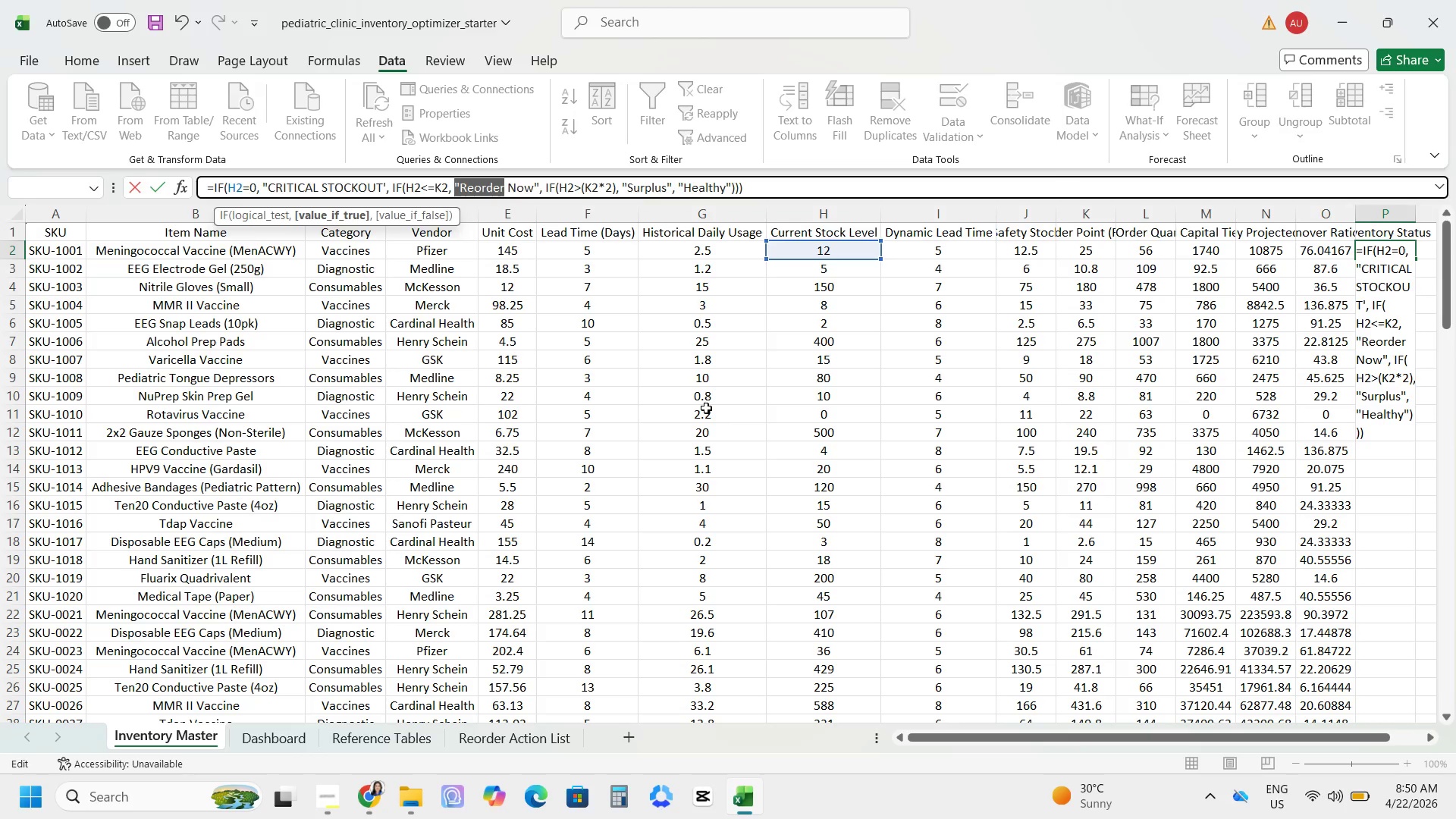 
left_click([830, 188])
 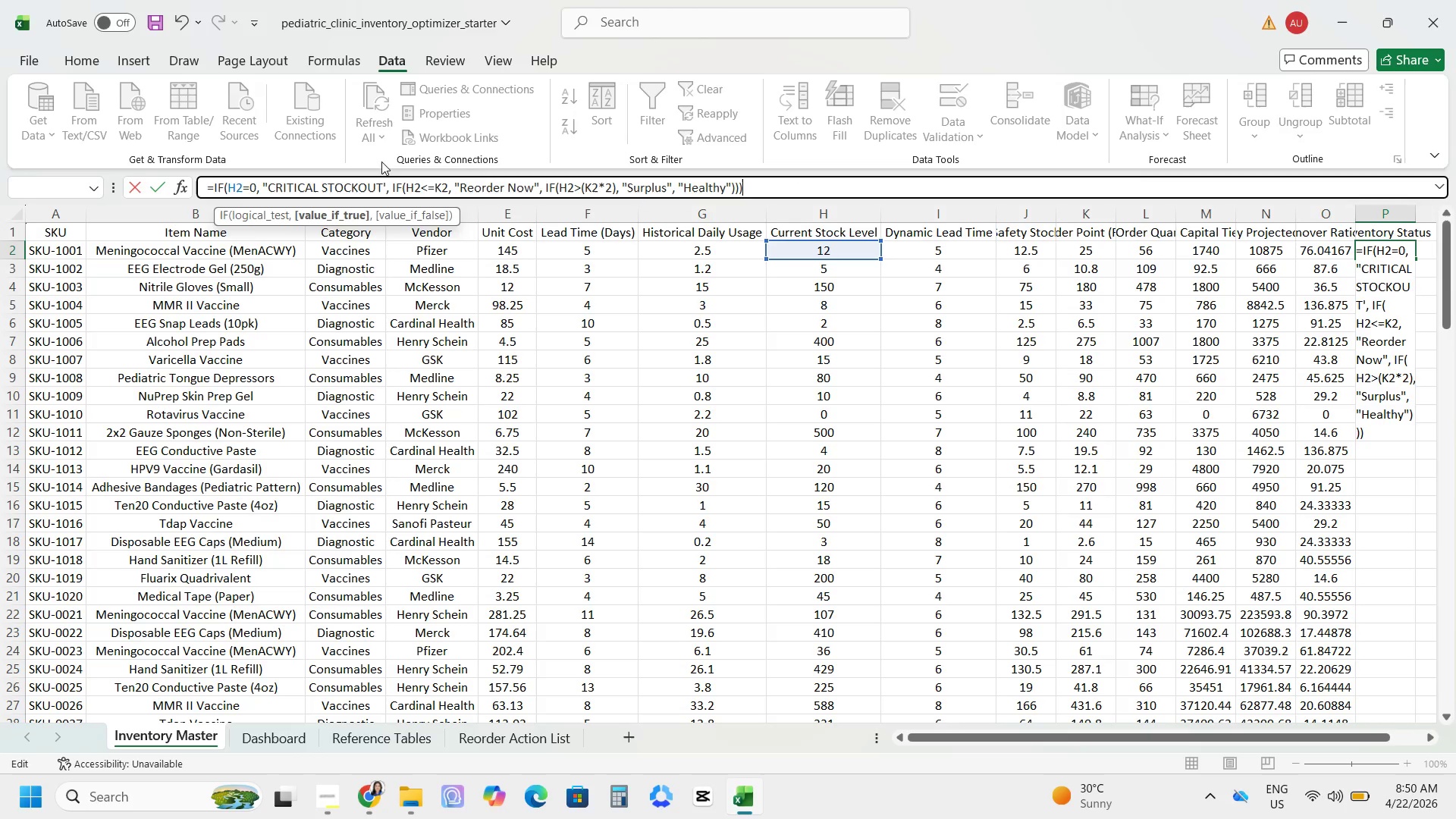 
wait(6.66)
 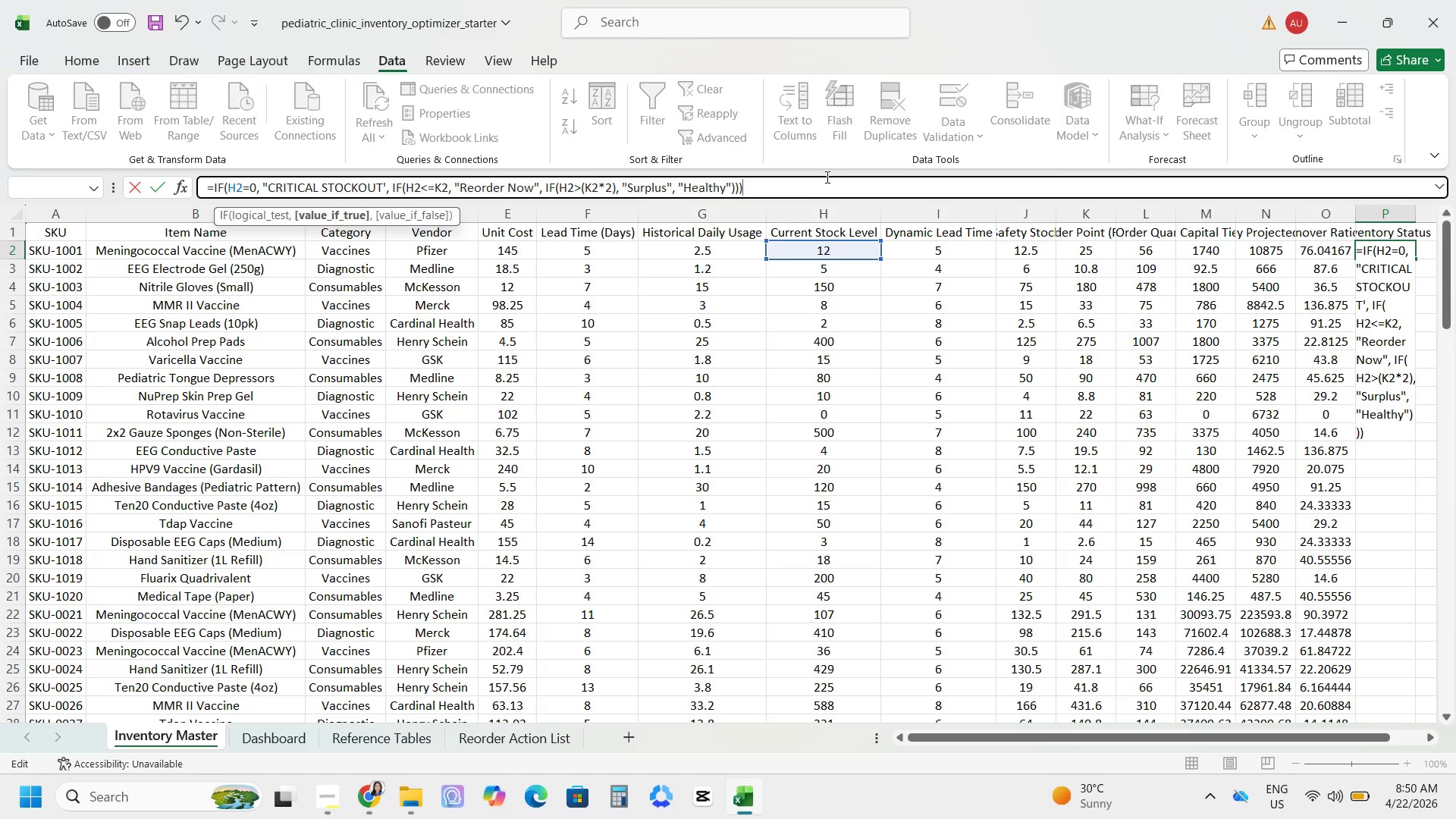 
left_click([221, 189])
 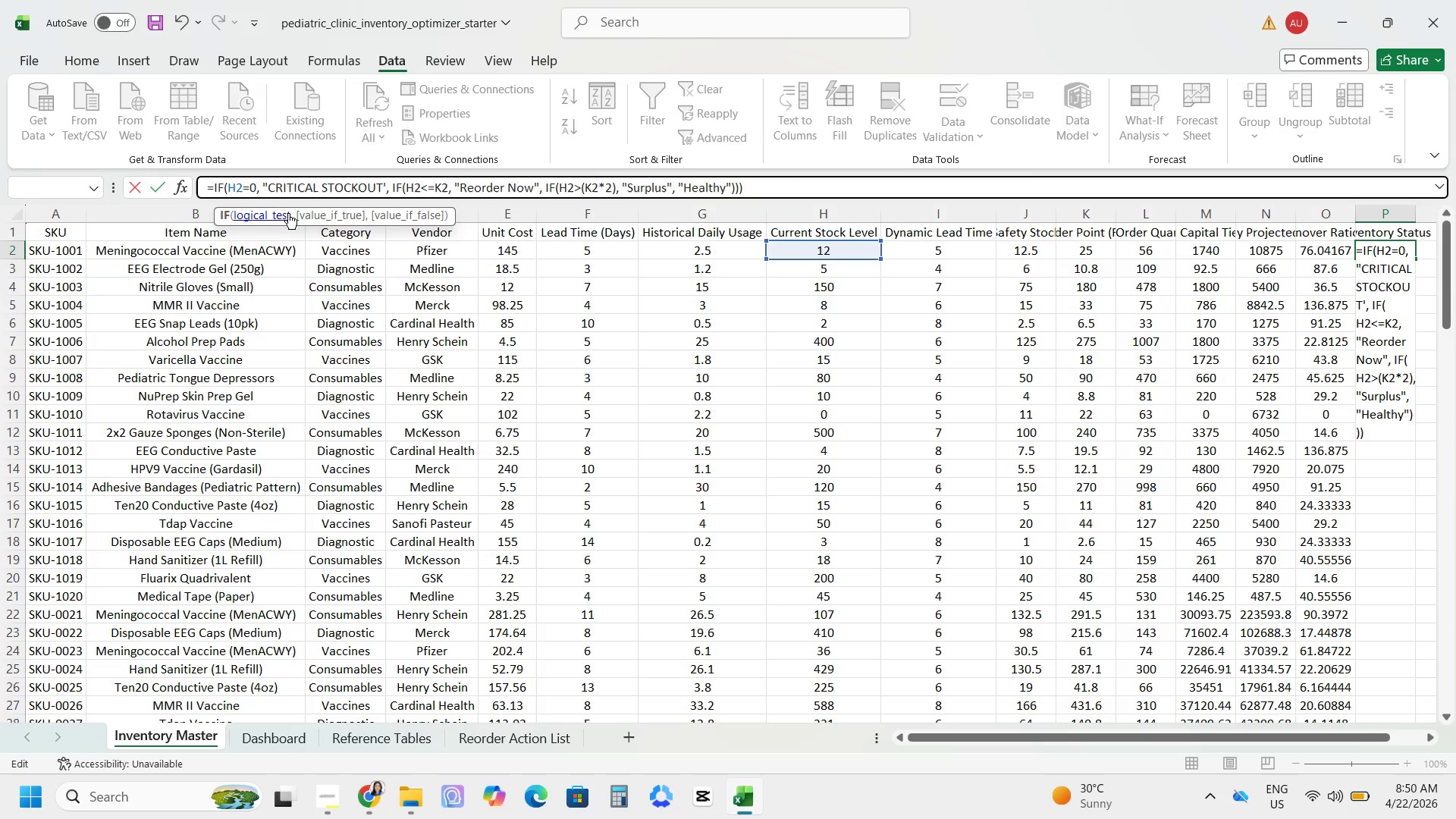 
key(Shift+ShiftLeft)
 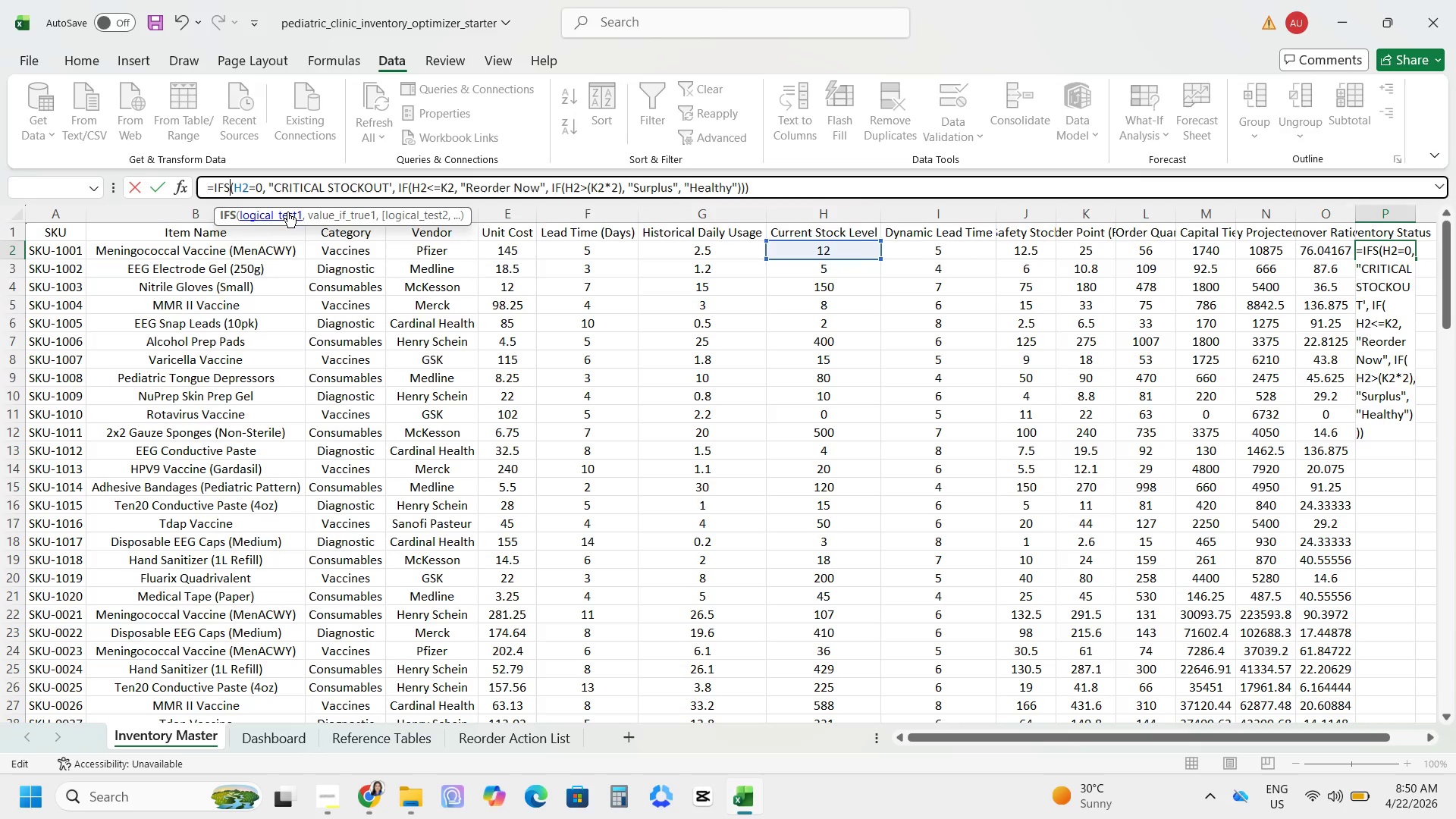 
key(Shift+S)
 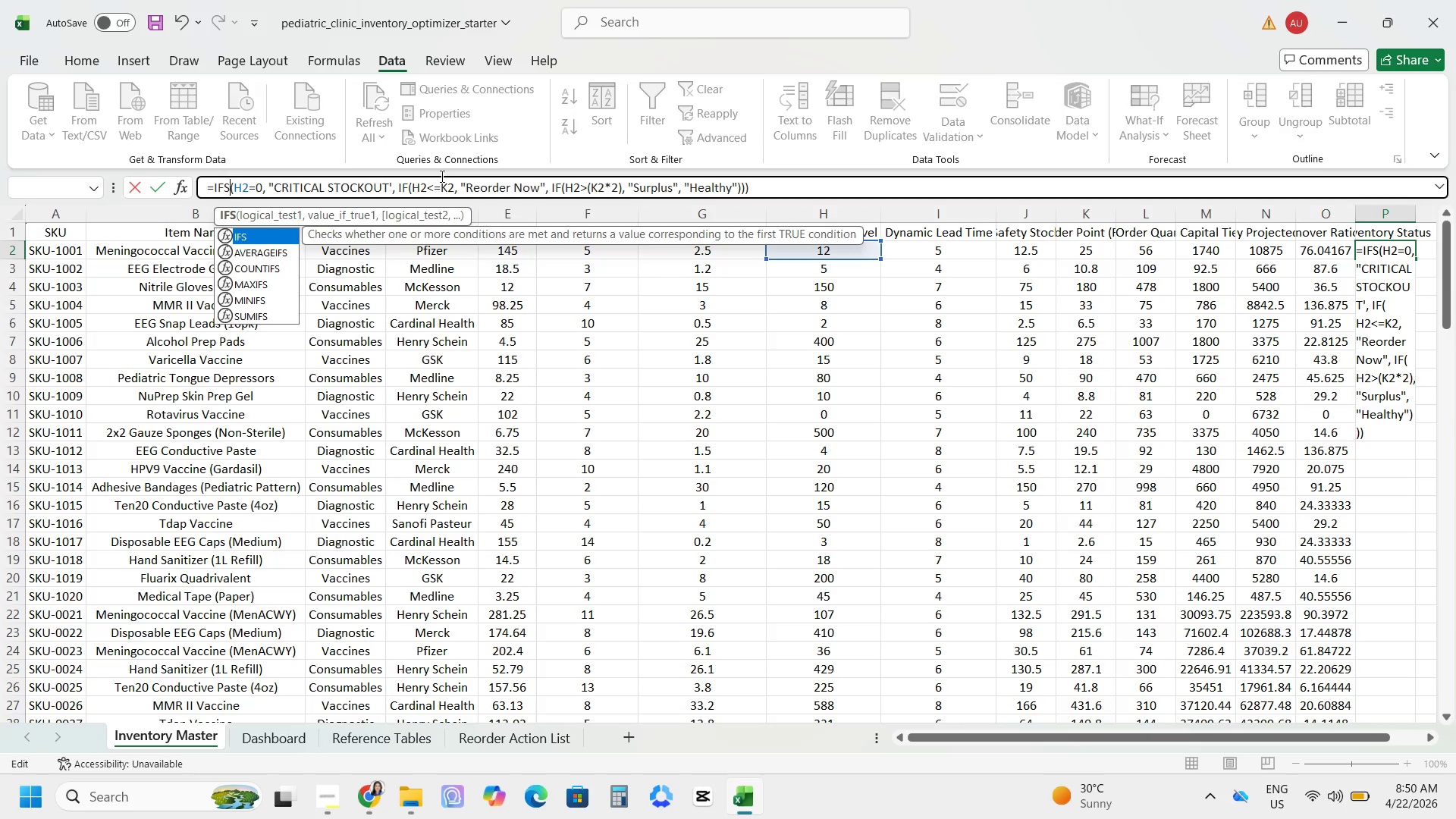 
wait(11.25)
 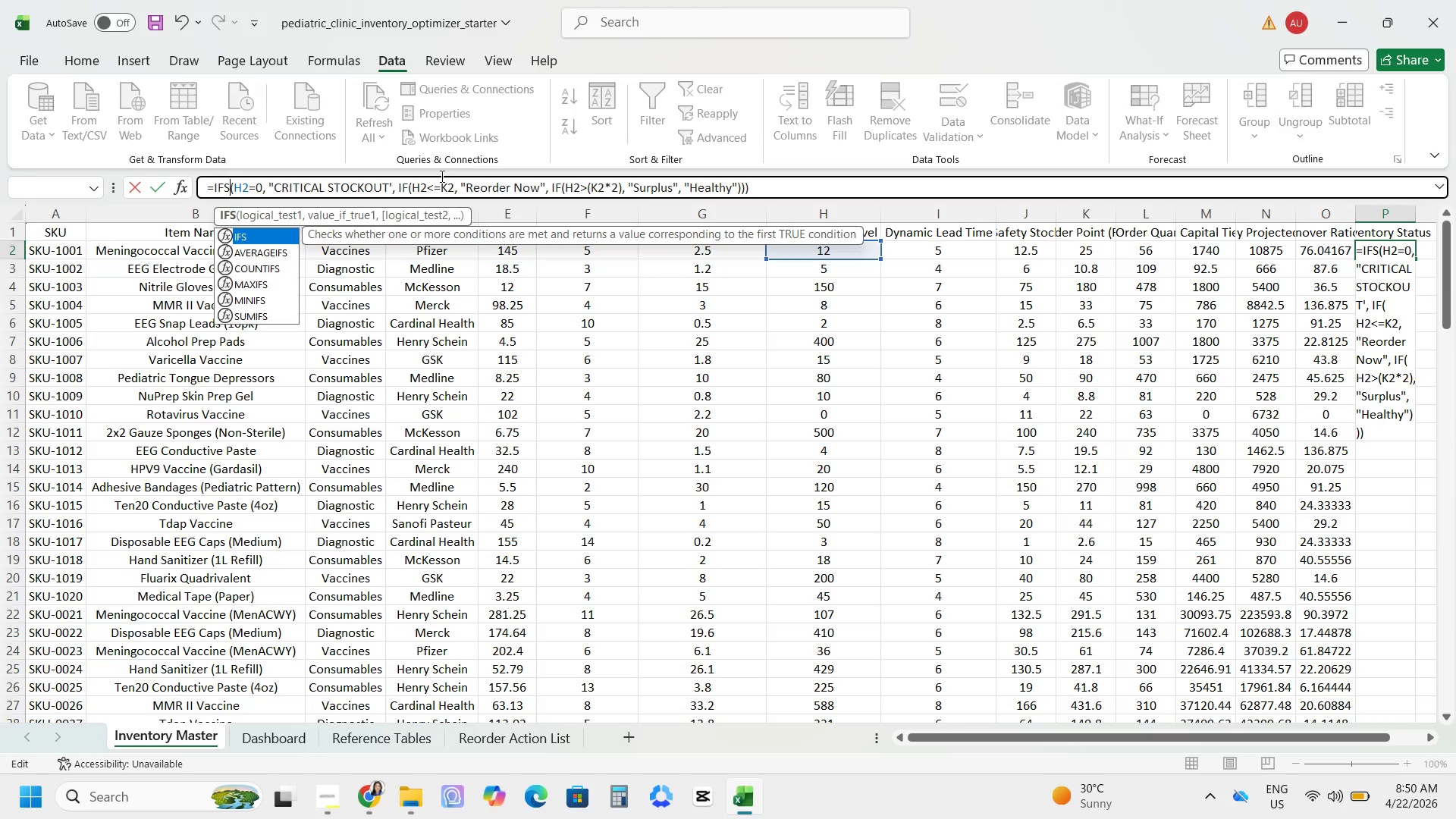 
left_click([393, 183])
 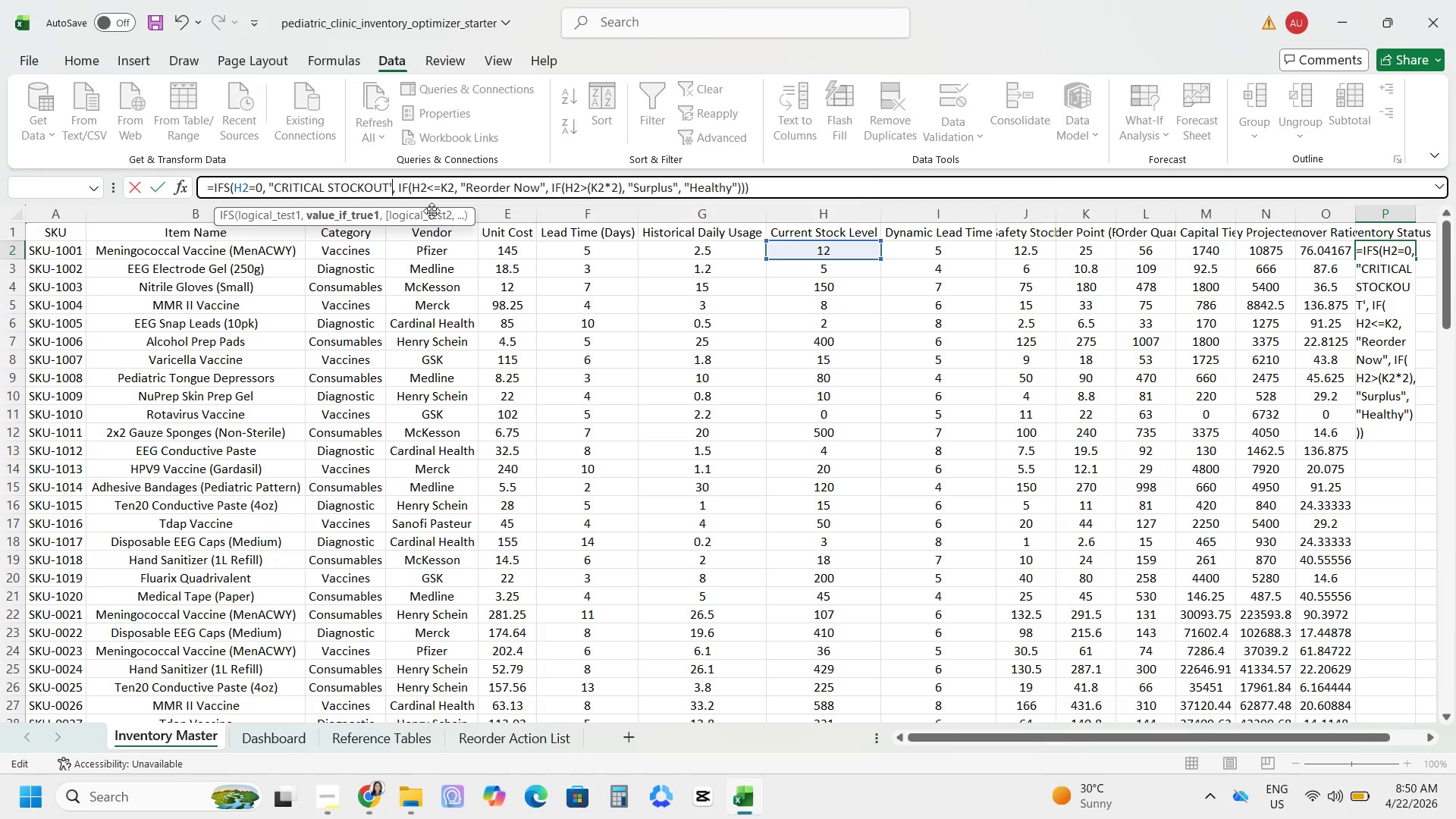 
key(Backspace)
 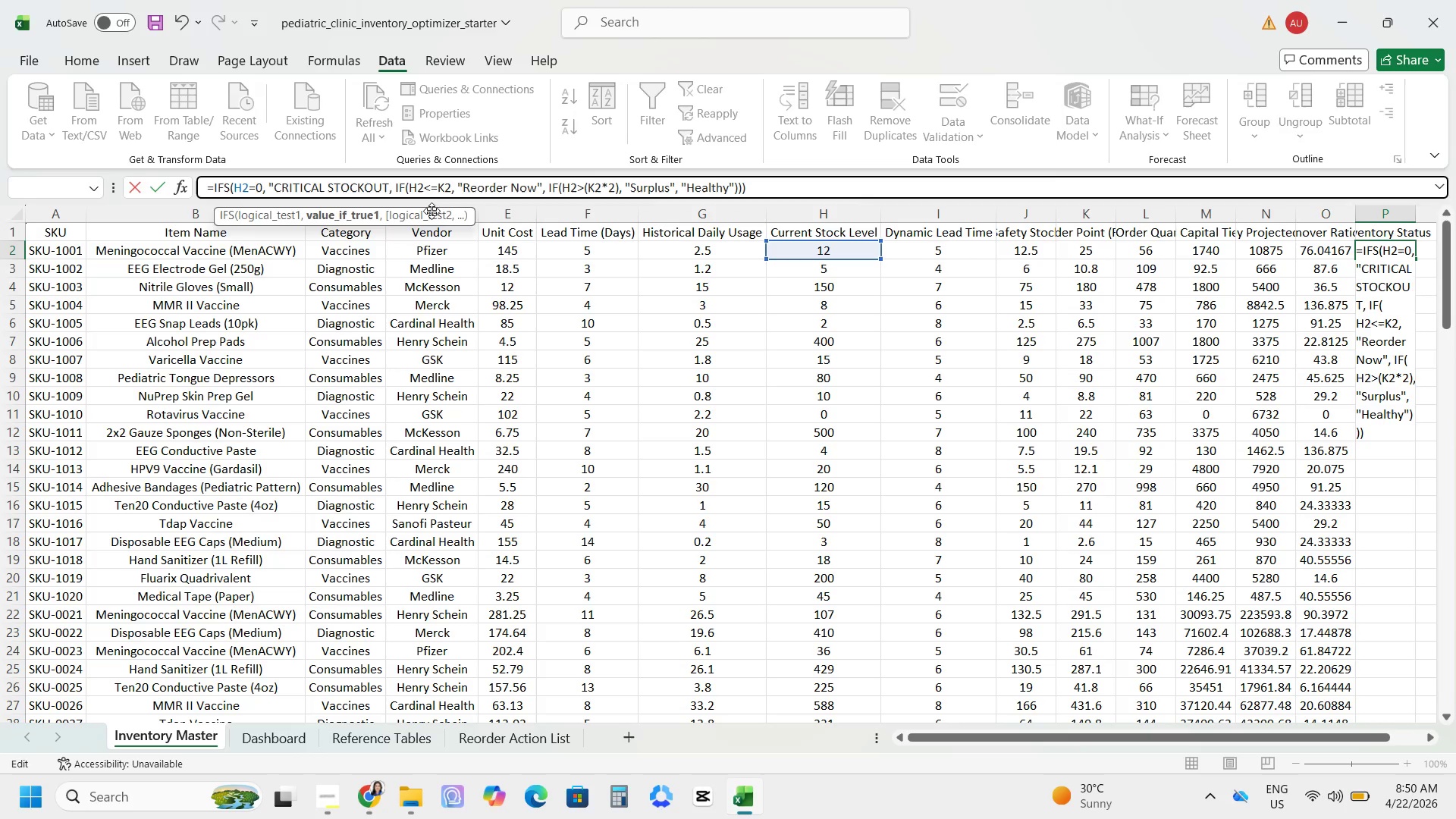 
key(Shift+ShiftRight)
 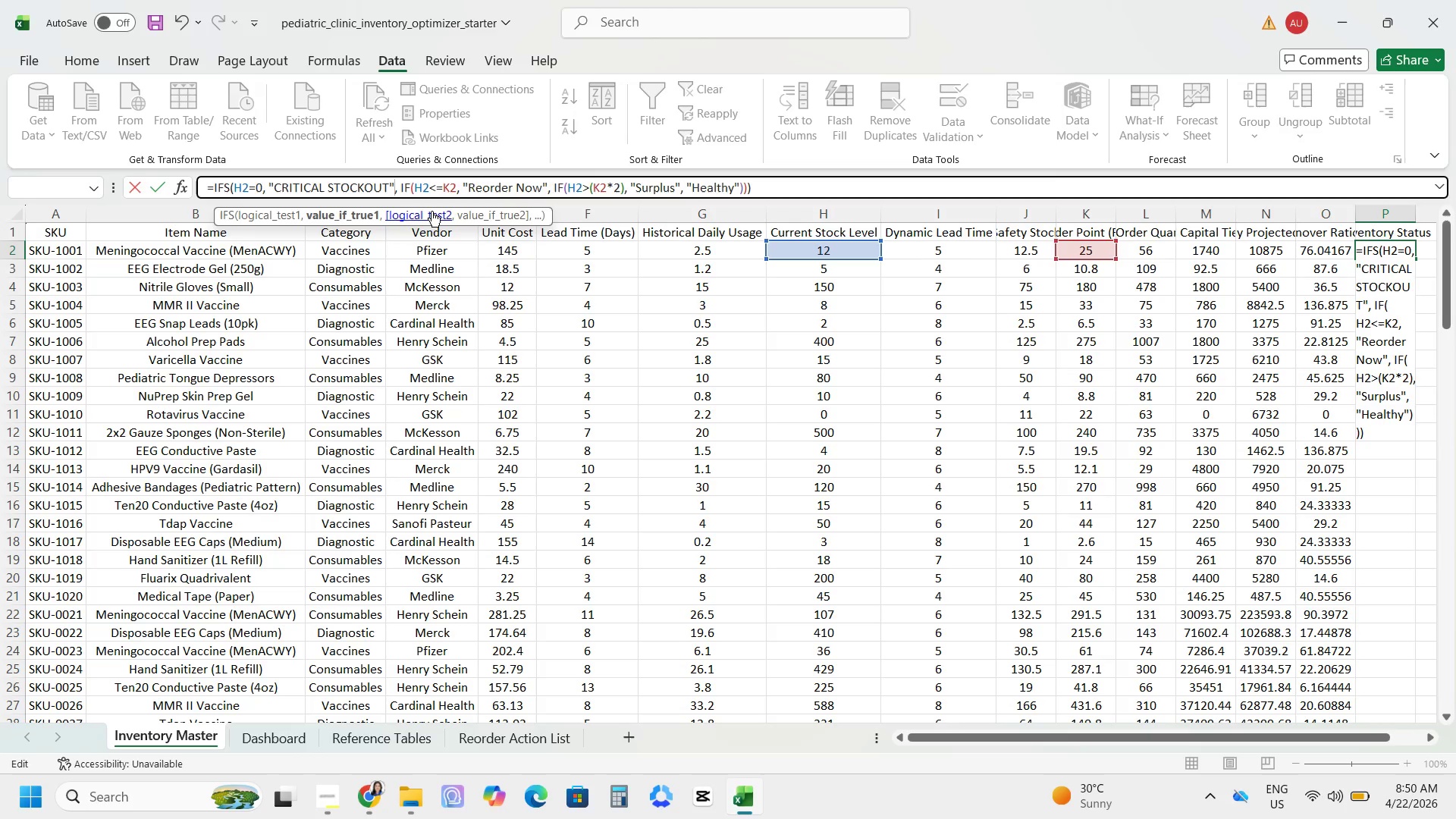 
key(Shift+Quote)
 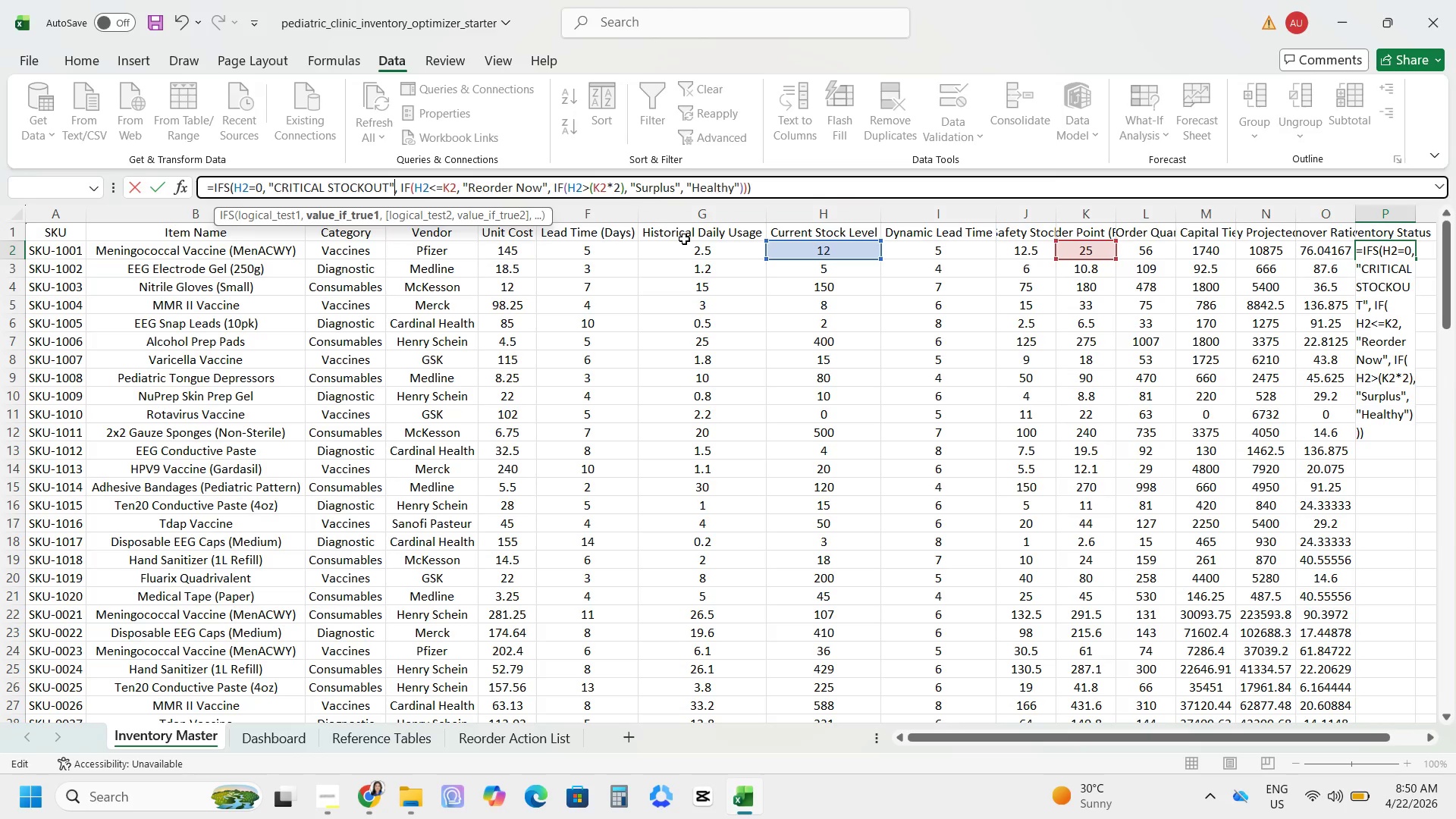 
wait(8.27)
 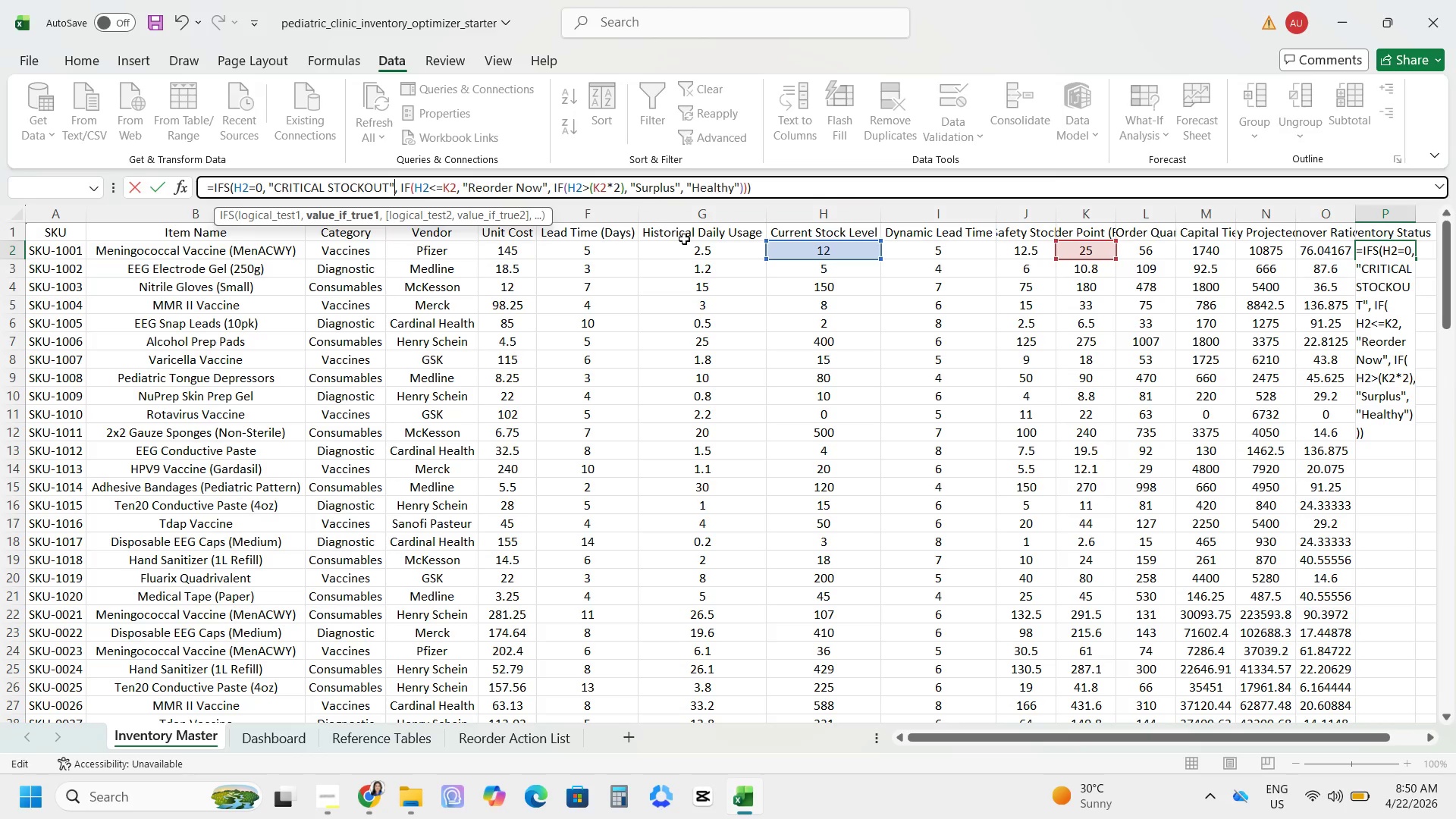 
key(Enter)
 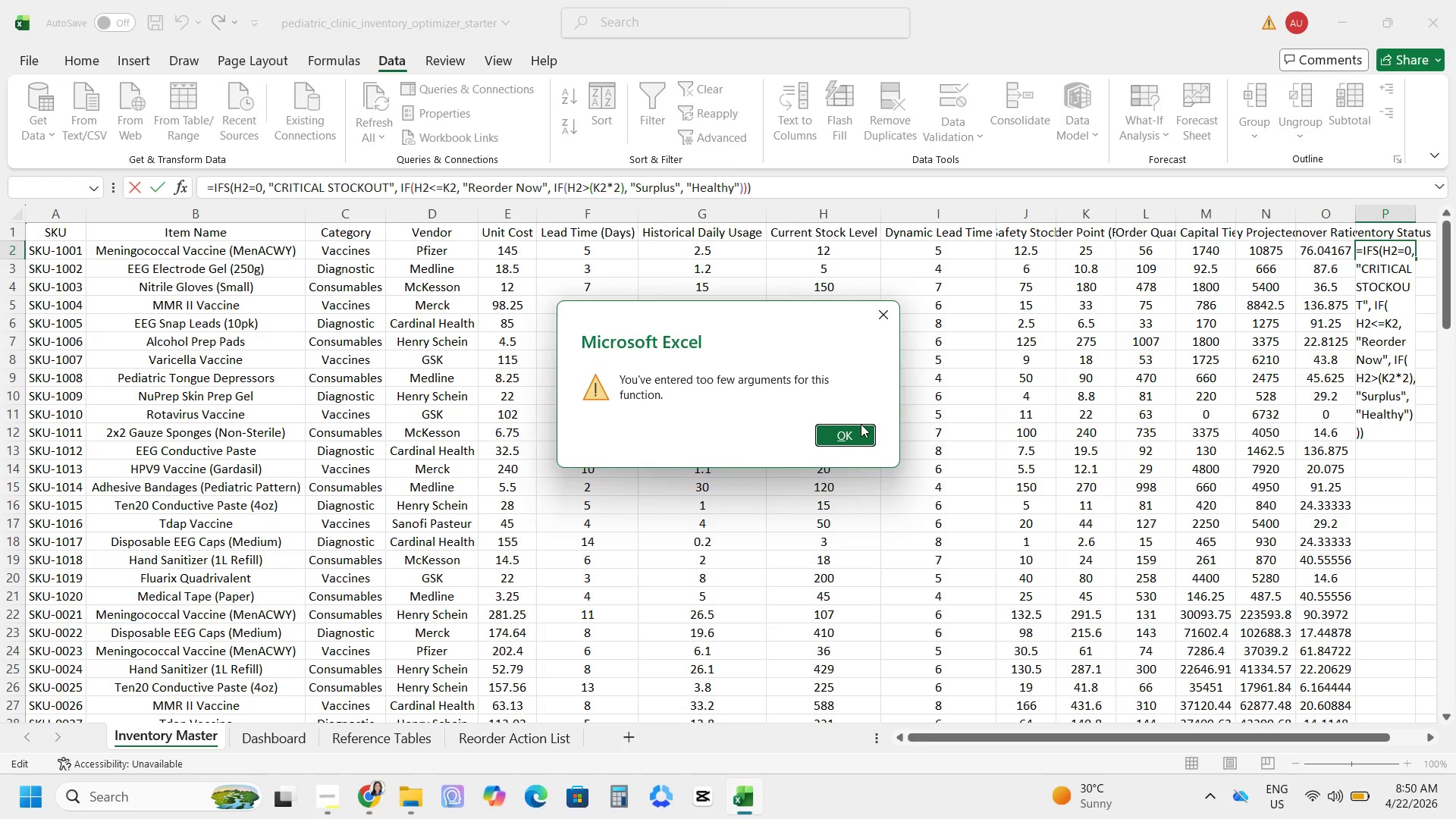 
left_click([845, 438])
 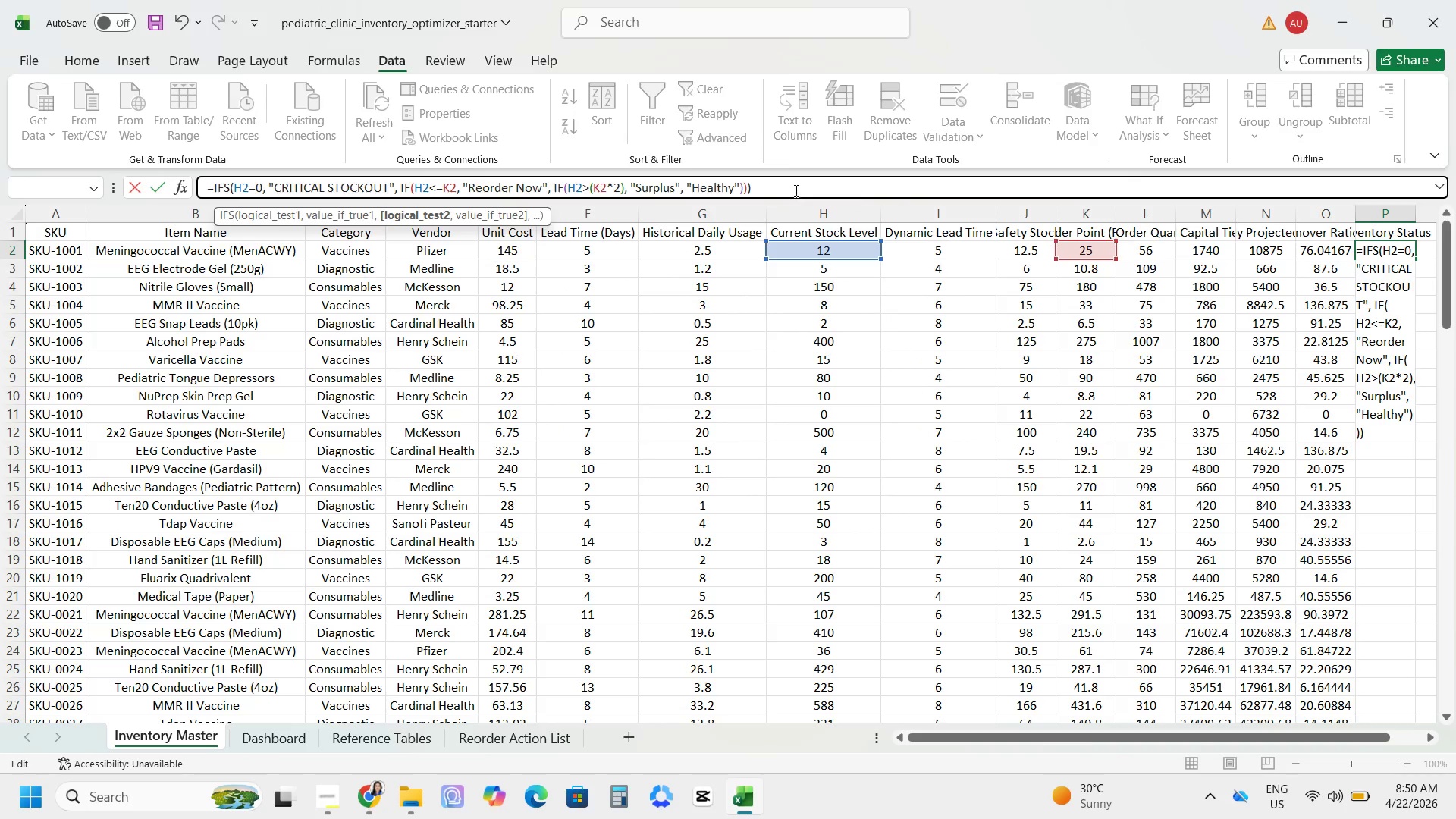 
left_click([790, 184])
 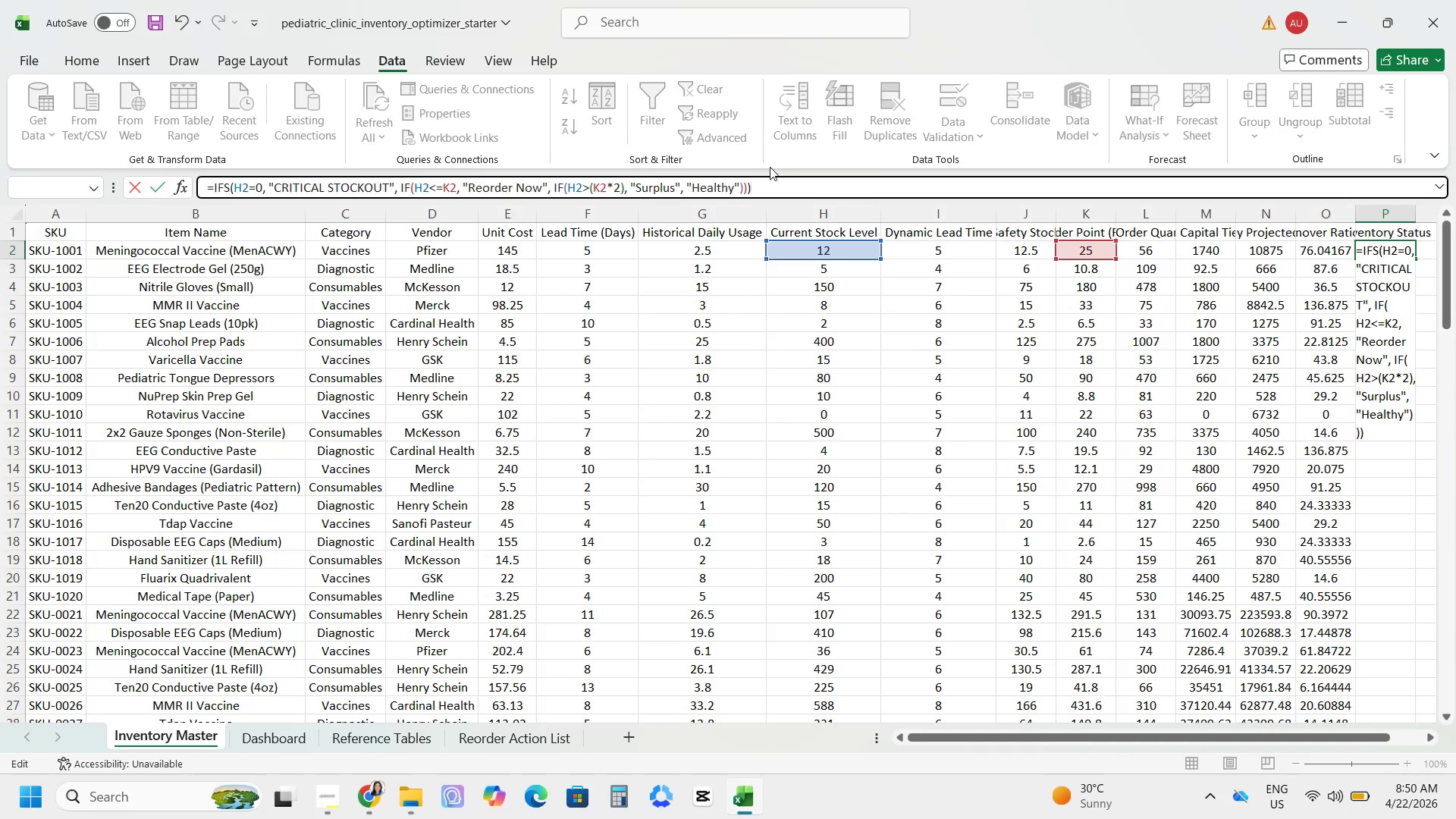 
wait(10.06)
 